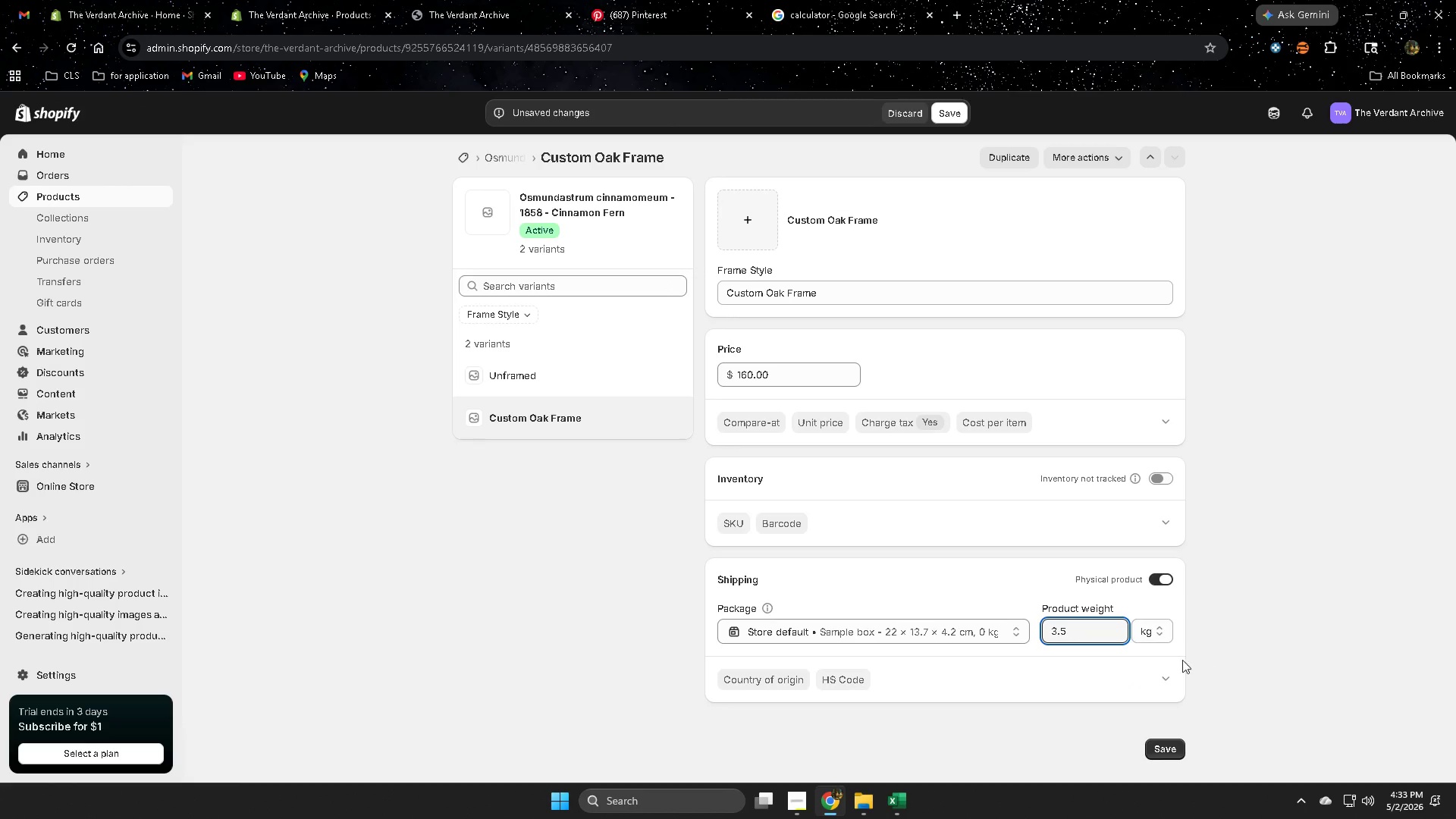 
left_click([1147, 629])
 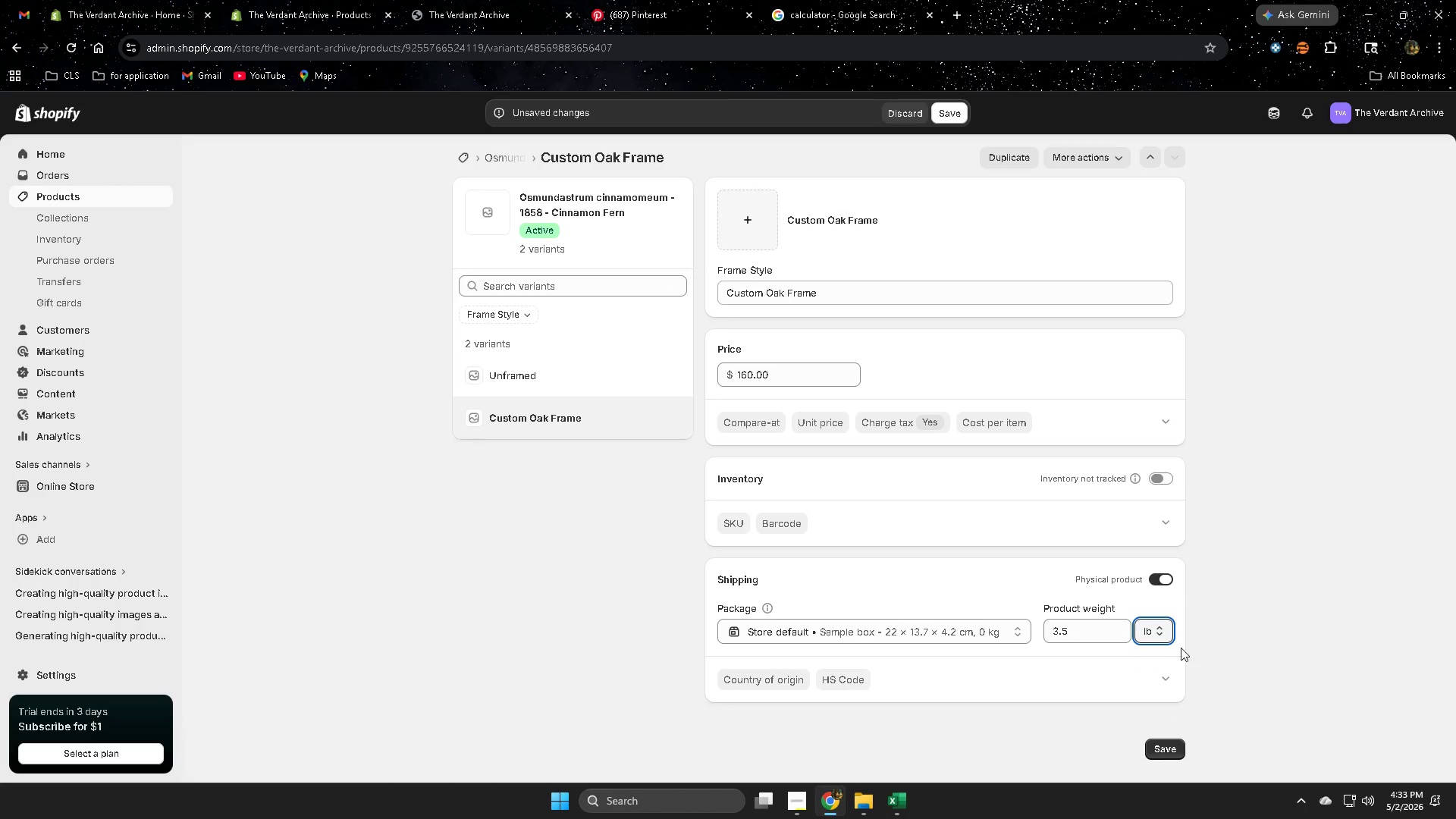 
double_click([1251, 643])
 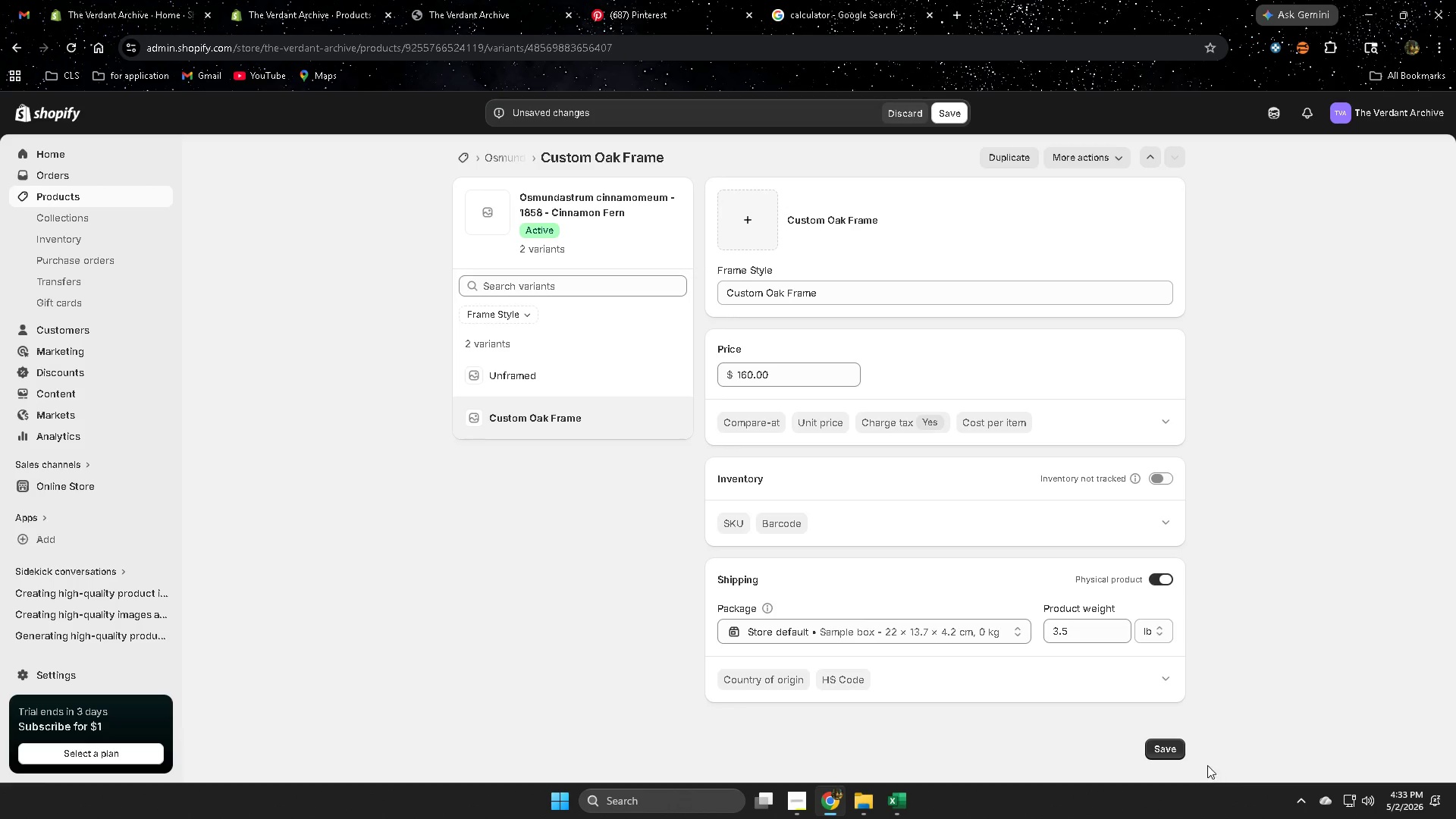 
left_click([1173, 743])
 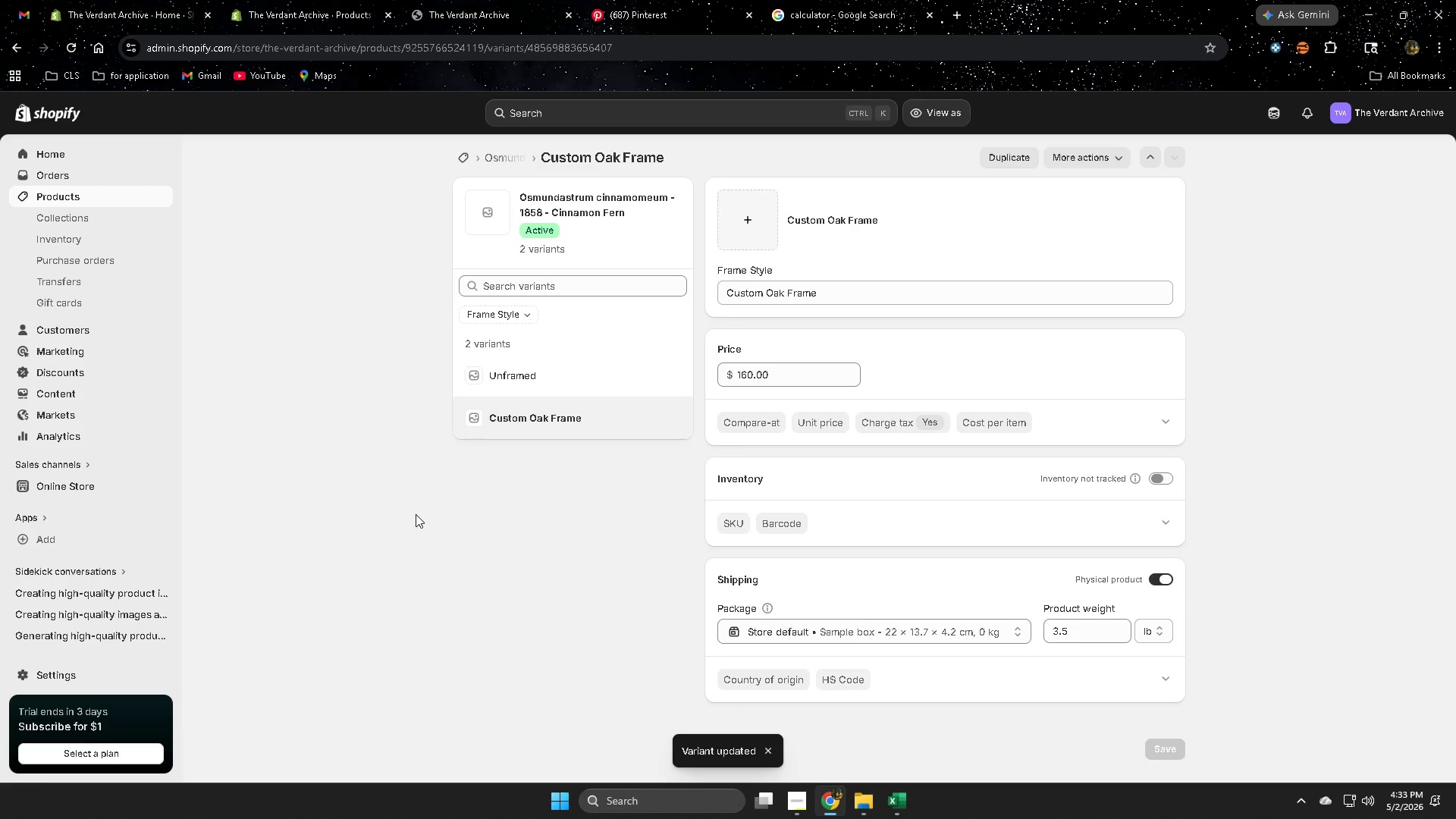 
wait(5.27)
 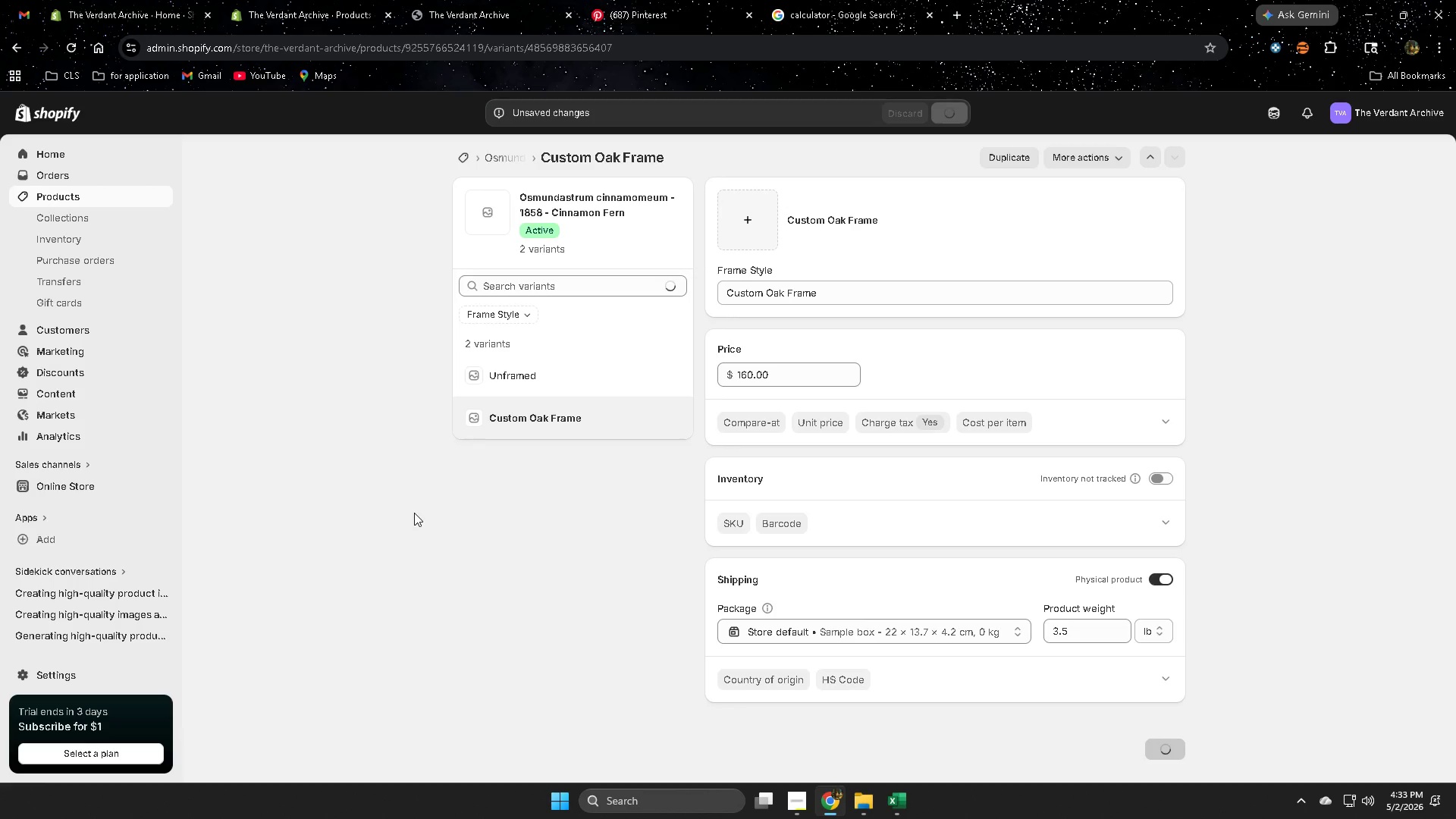 
left_click([487, 206])
 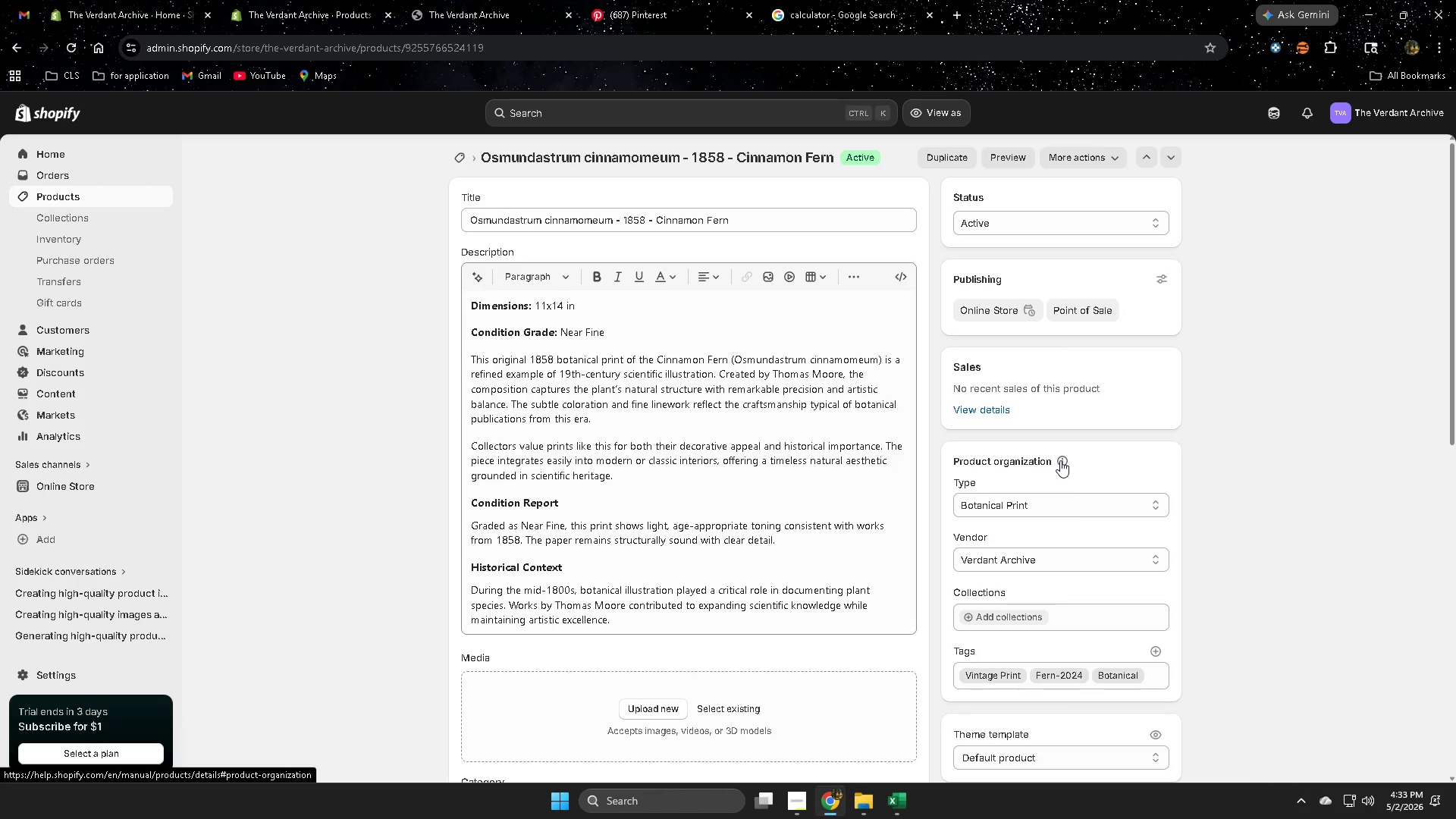 
wait(20.08)
 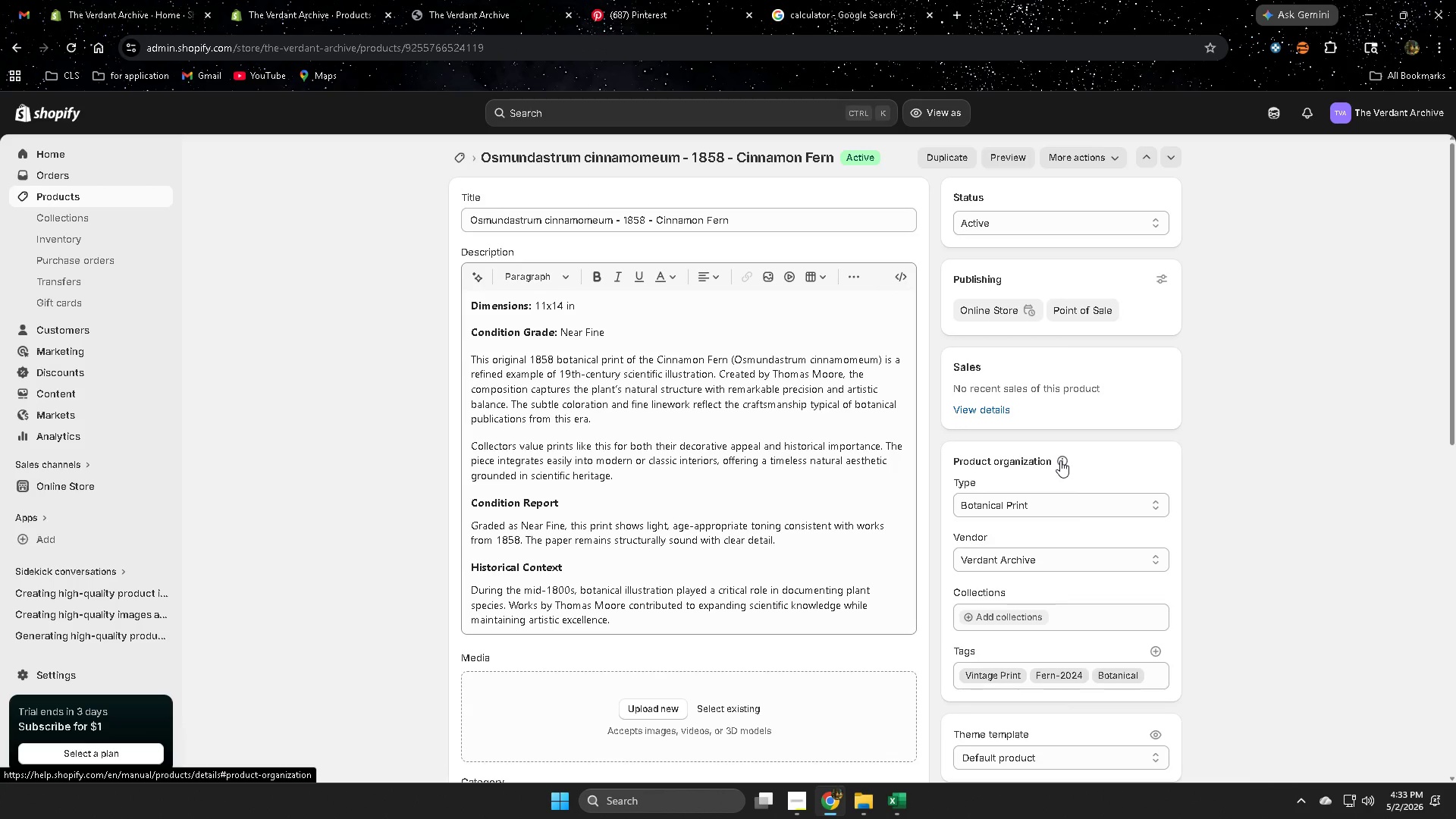 
scroll: coordinate [875, 704], scroll_direction: down, amount: 8.0
 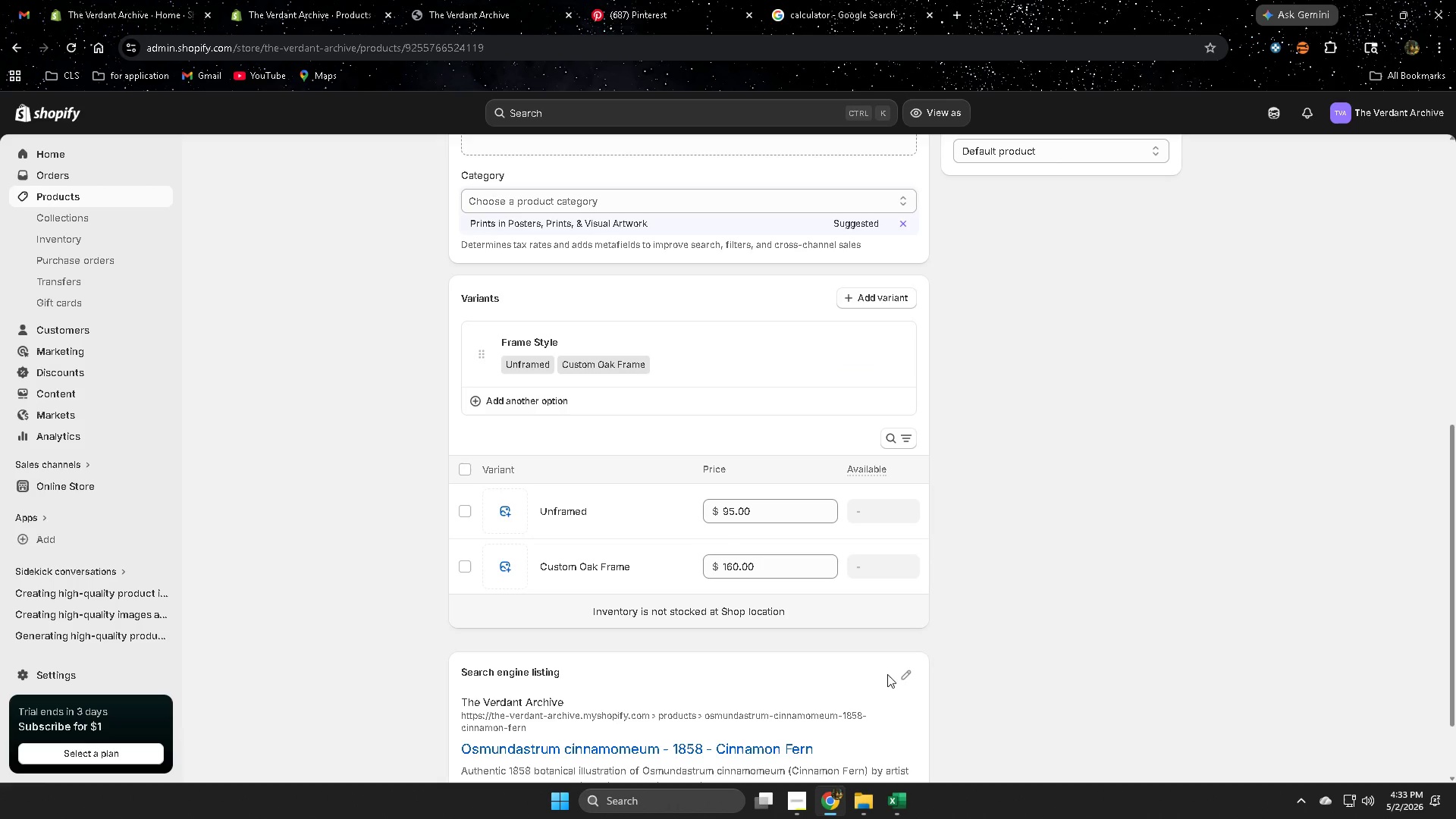 
left_click([907, 671])
 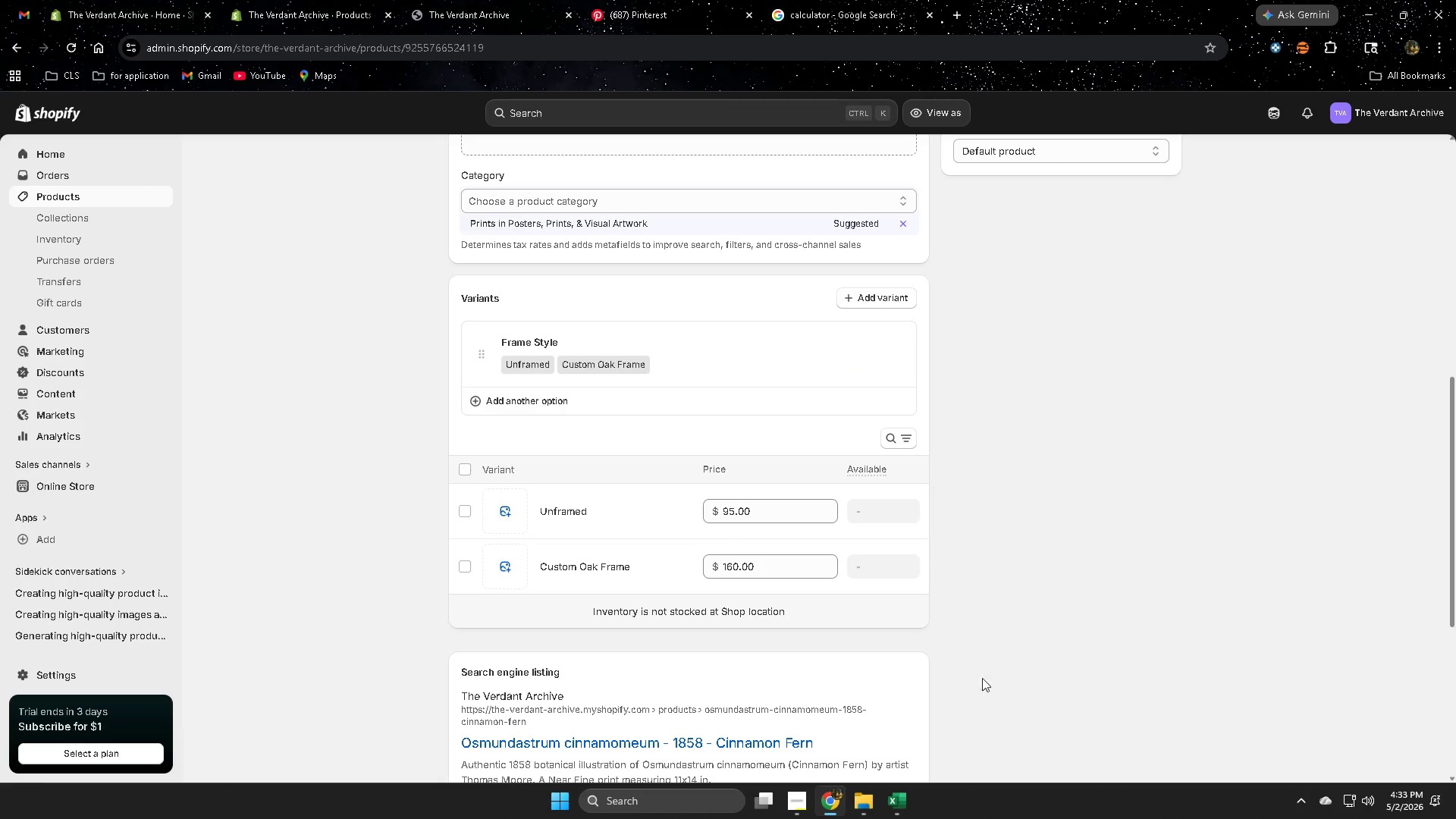 
scroll: coordinate [987, 686], scroll_direction: down, amount: 5.0
 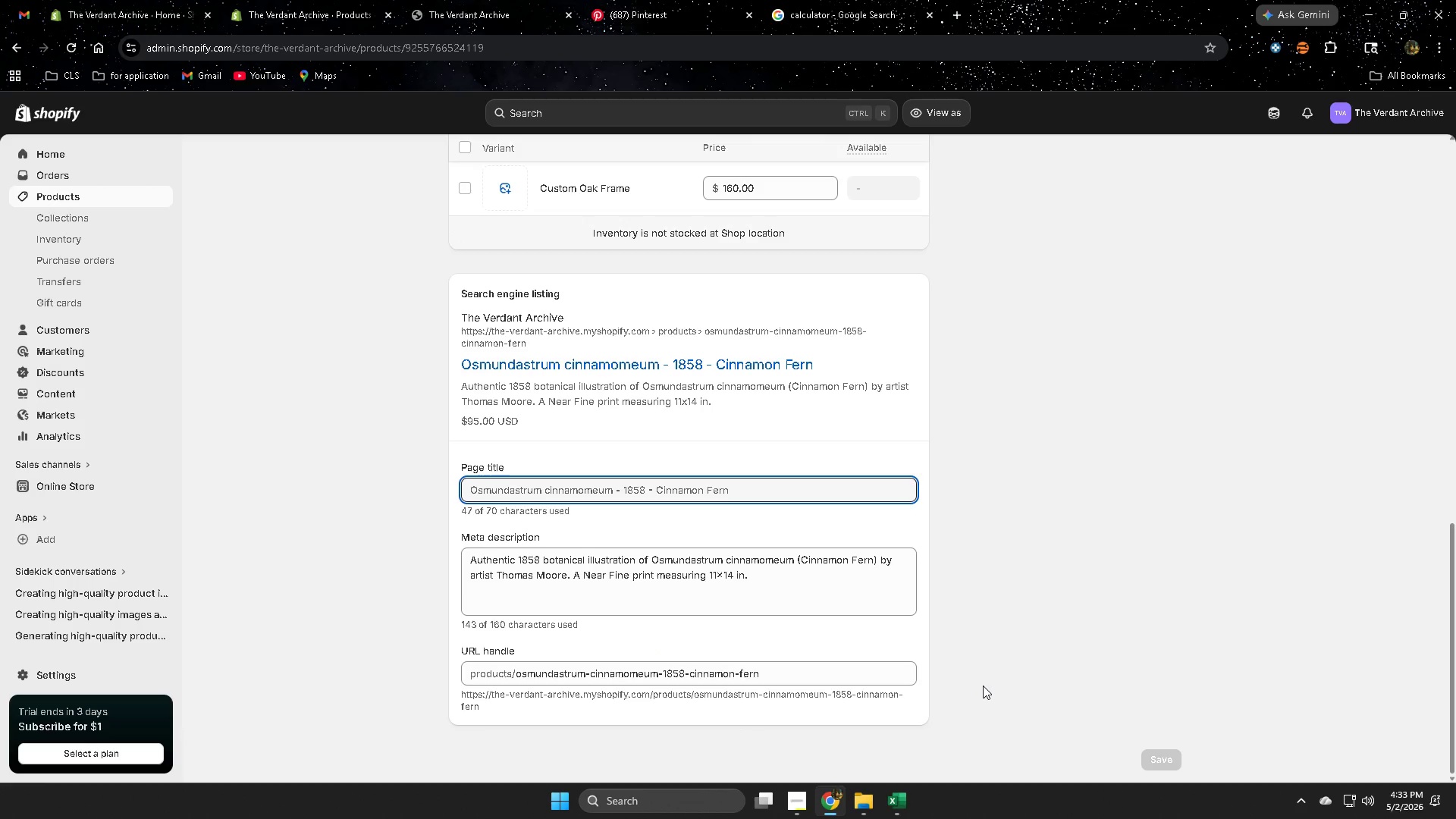 
scroll: coordinate [983, 686], scroll_direction: up, amount: 4.0
 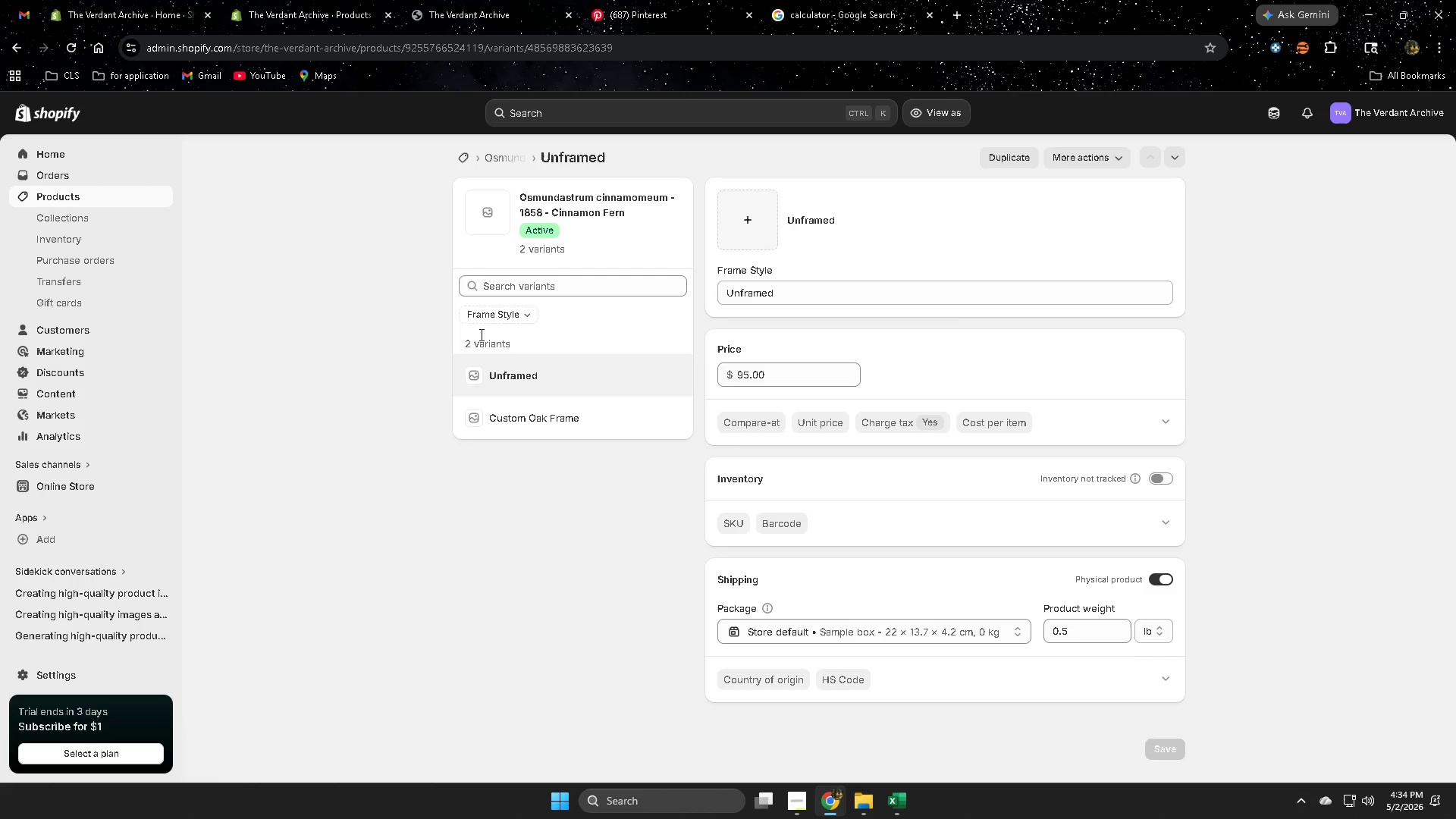 
wait(6.78)
 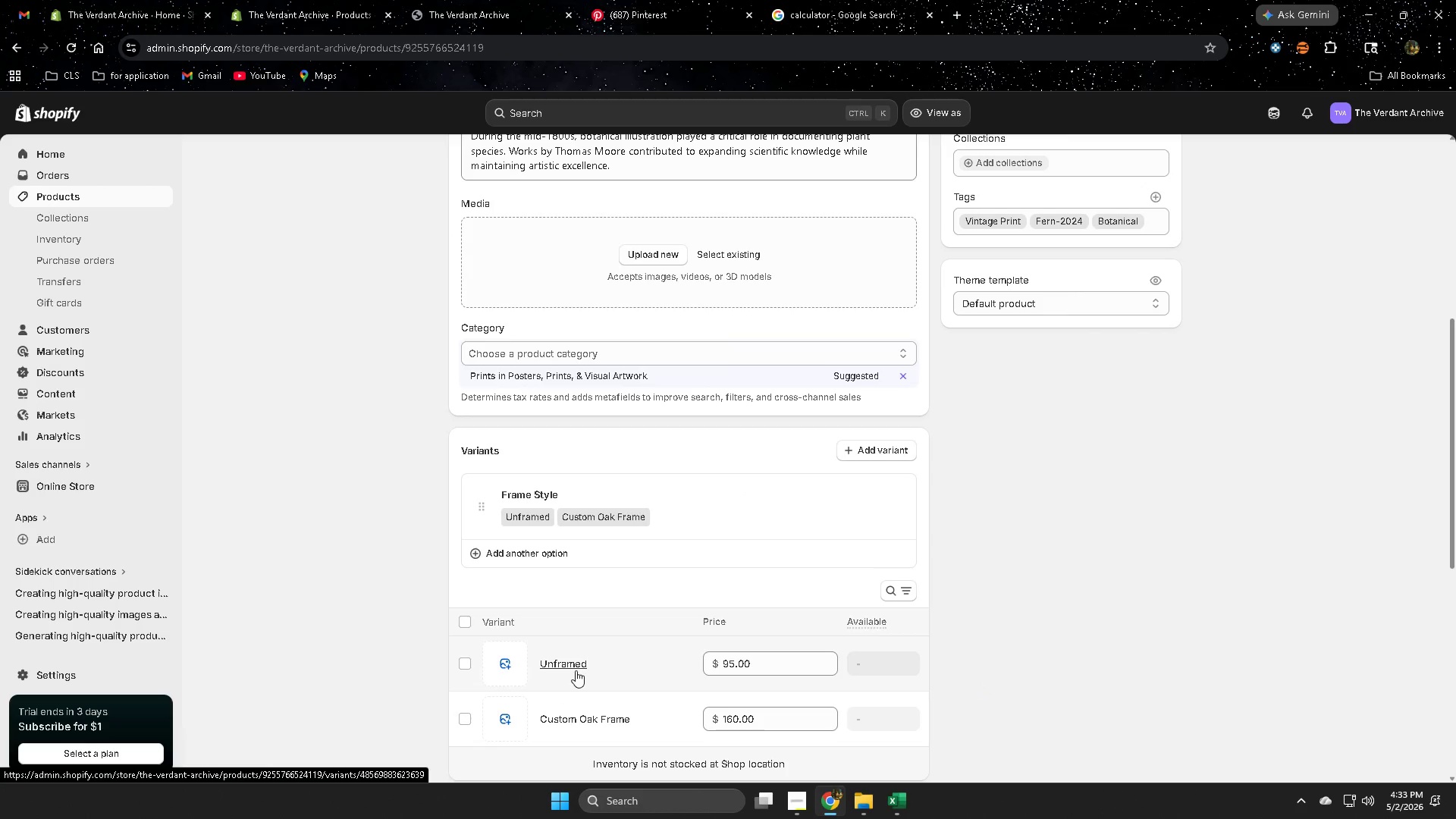 
scroll: coordinate [517, 684], scroll_direction: down, amount: 7.0
 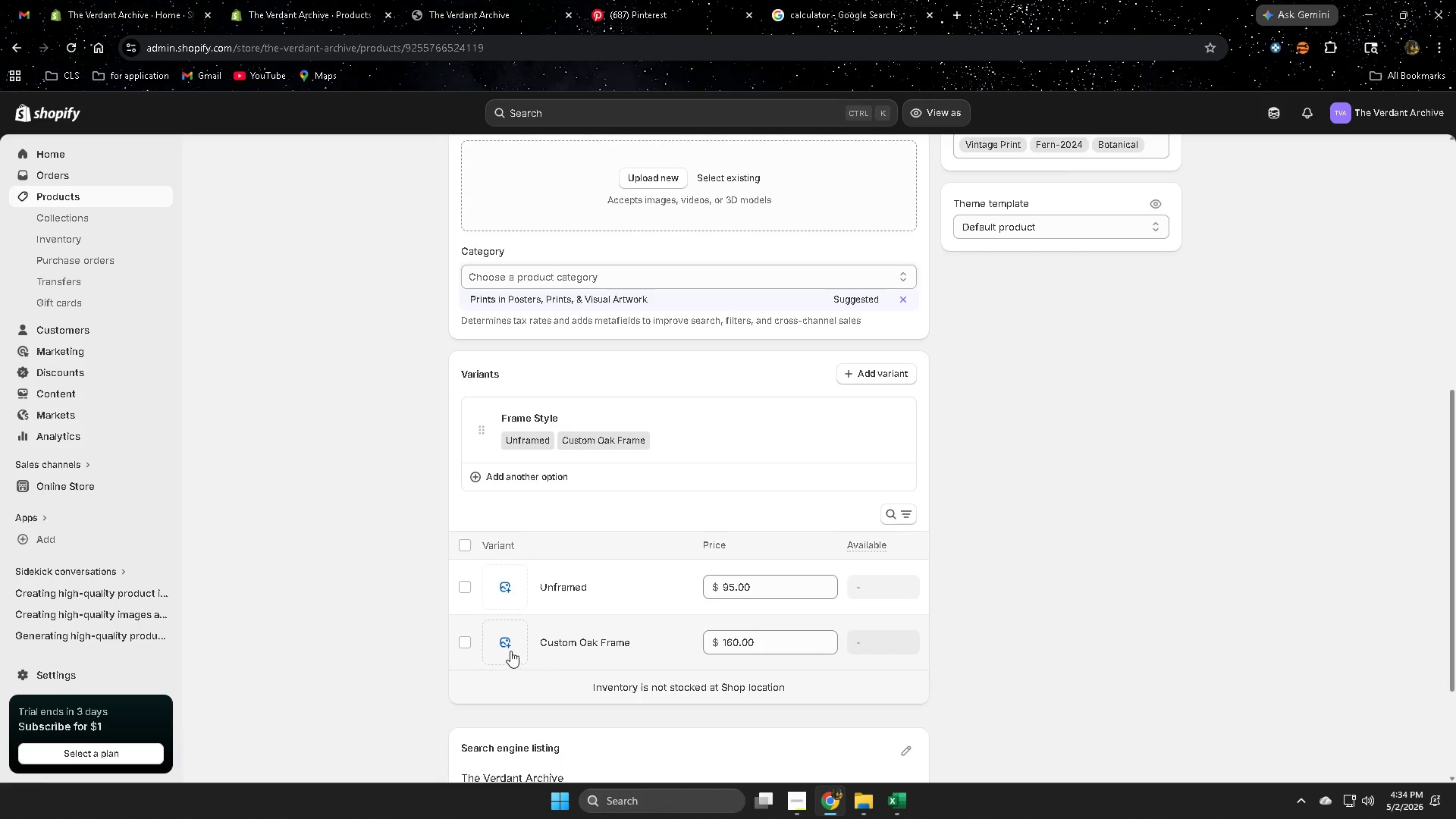 
left_click([509, 650])
 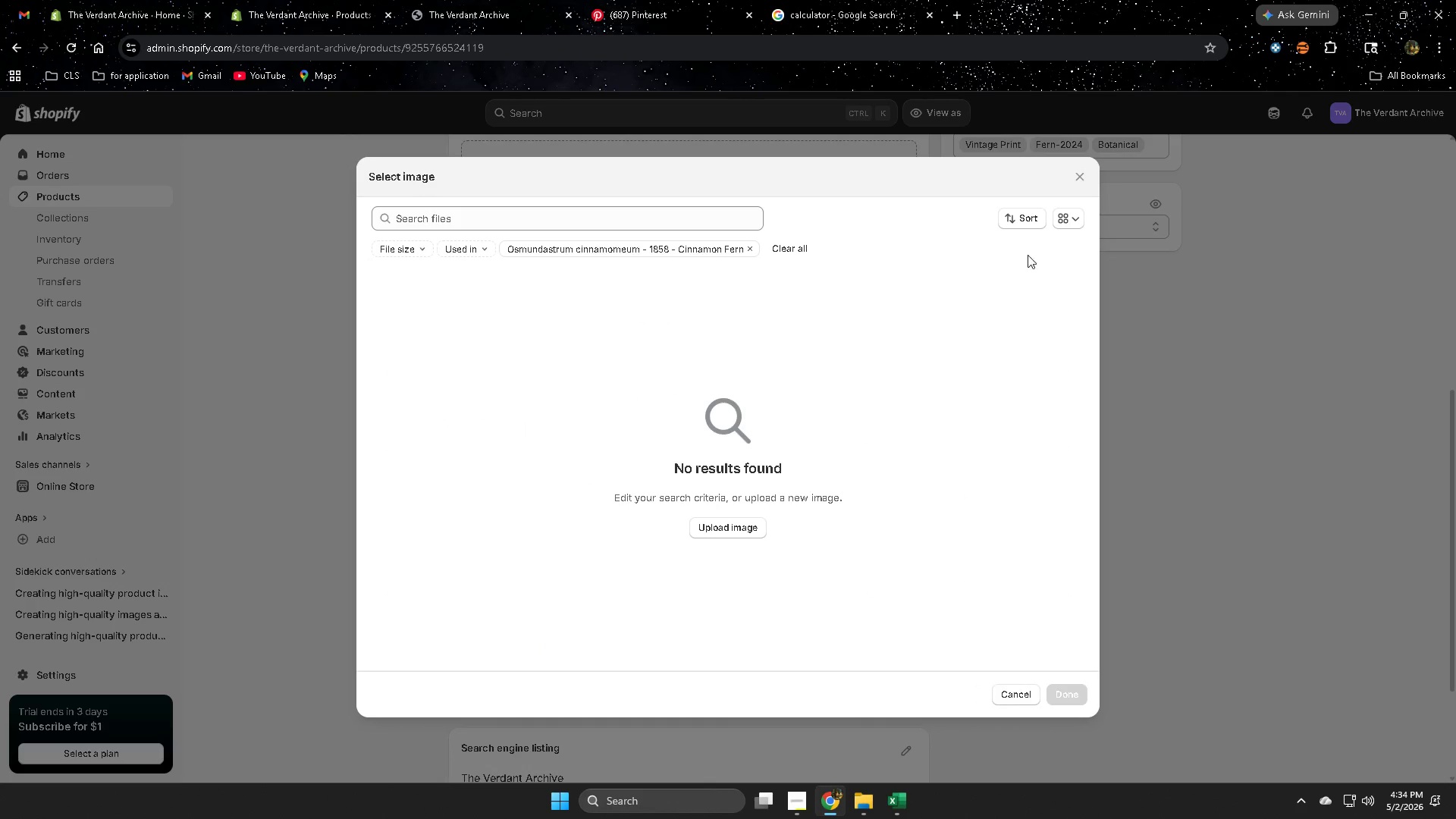 
left_click([1084, 172])
 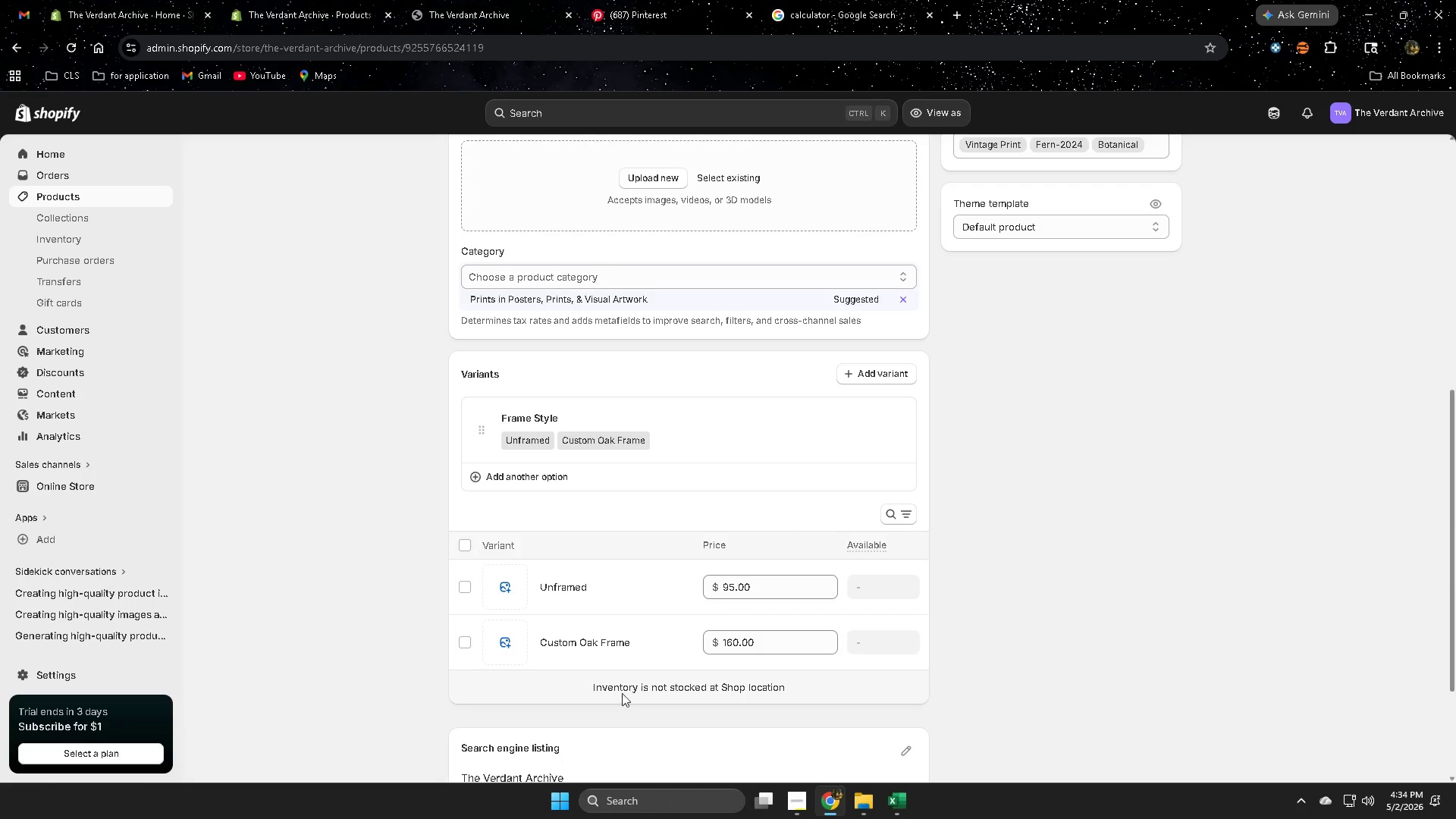 
left_click([591, 648])
 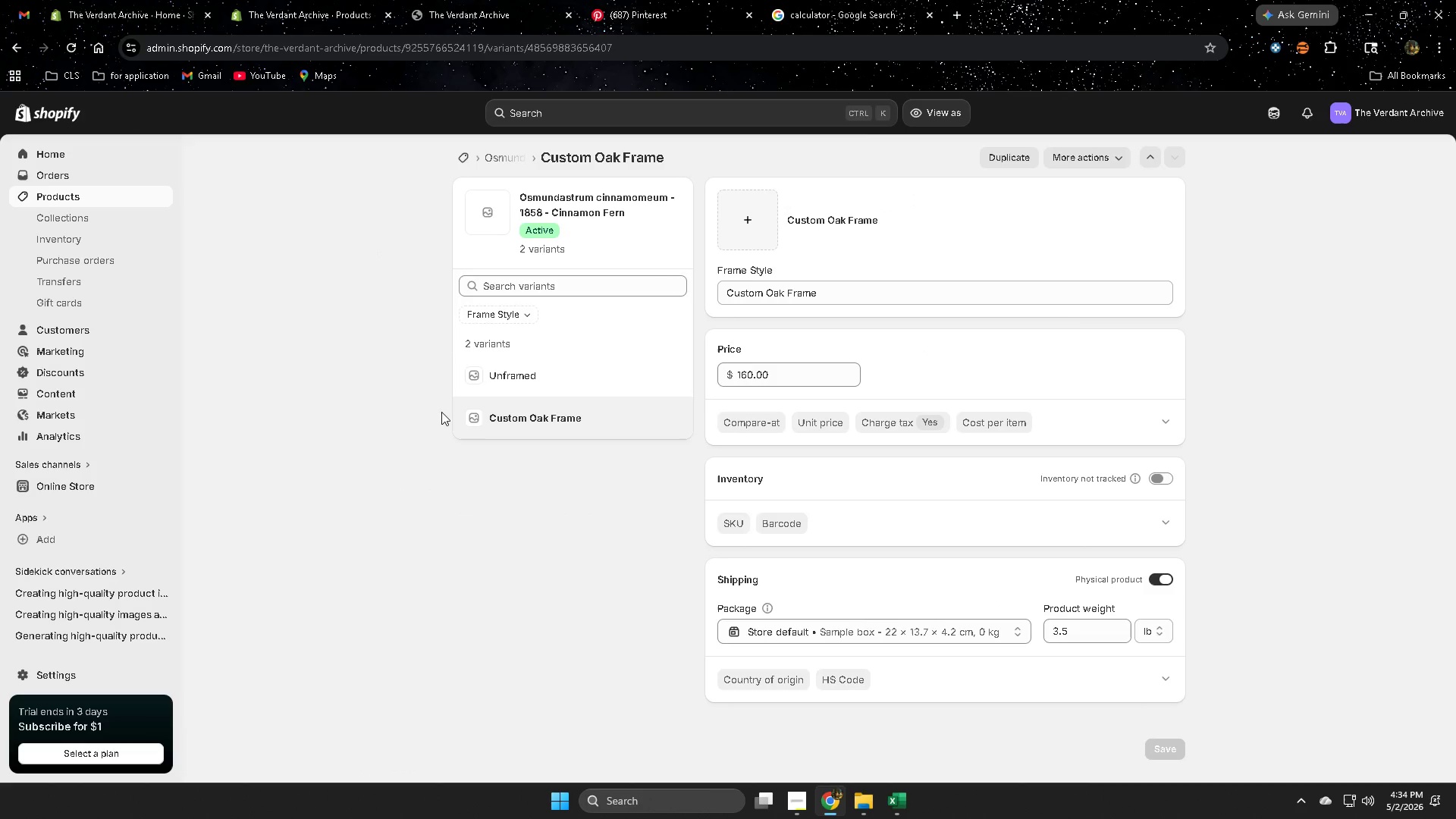 
left_click([491, 213])
 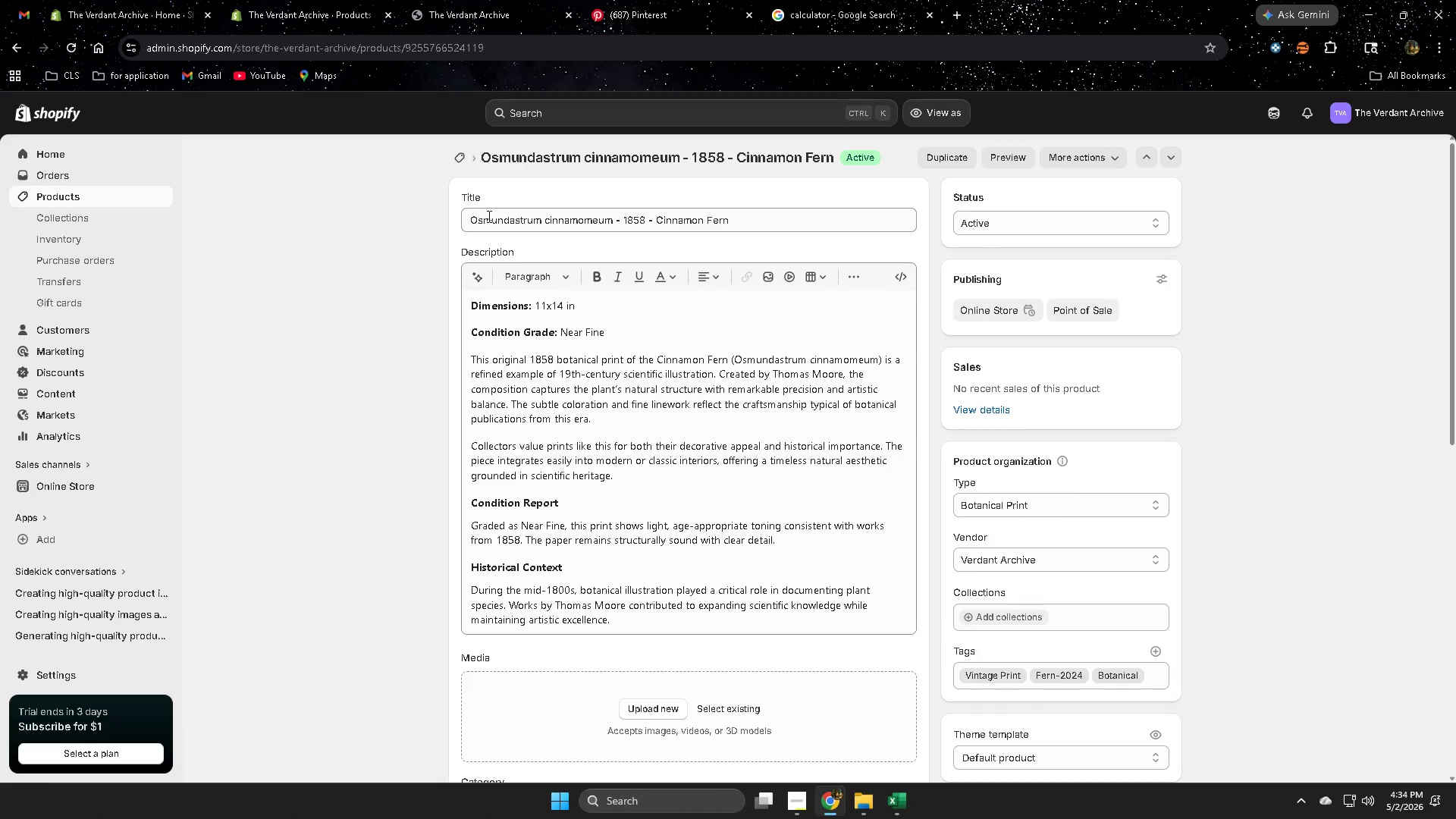 
wait(10.97)
 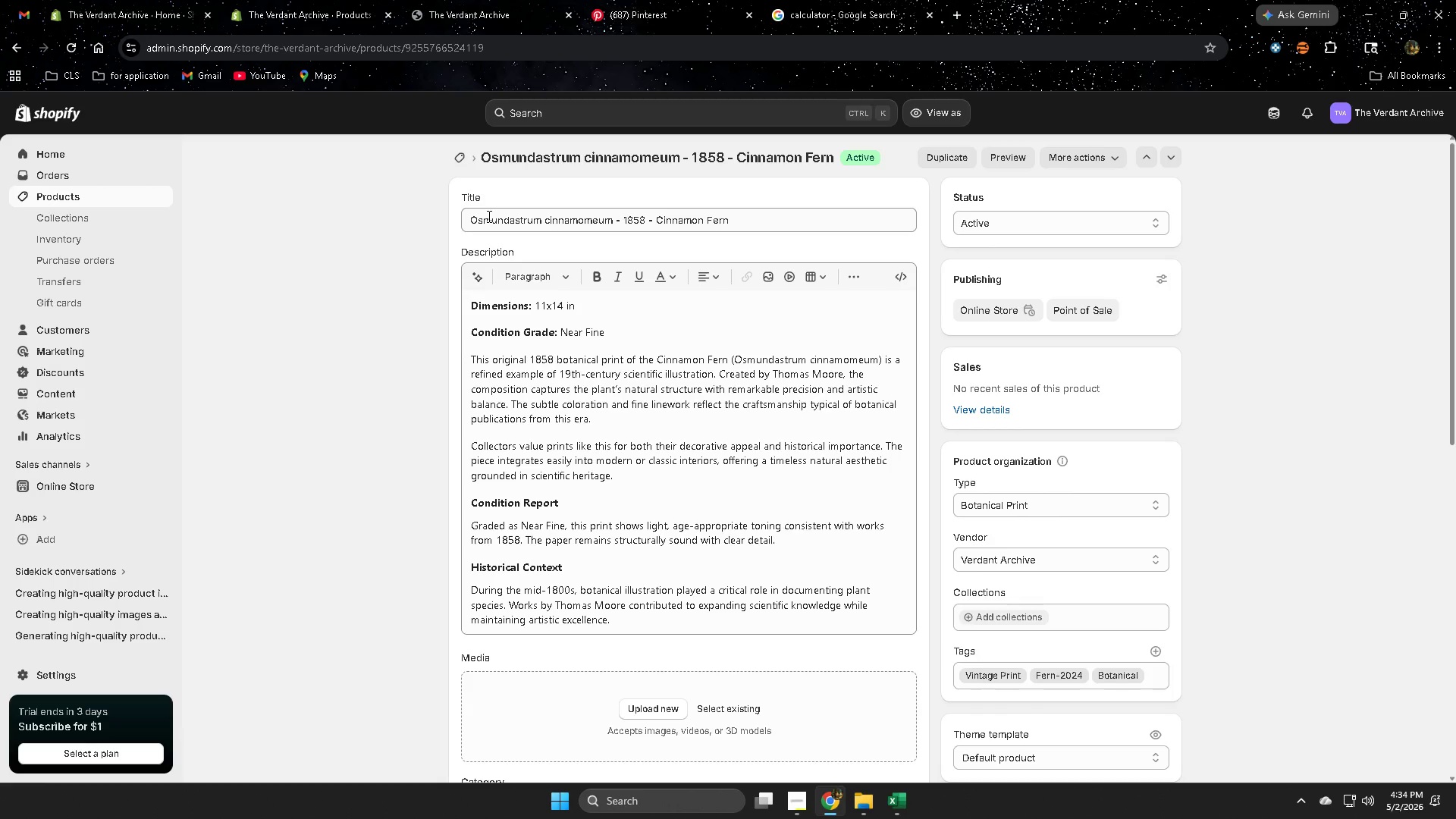 
left_click([1266, 123])
 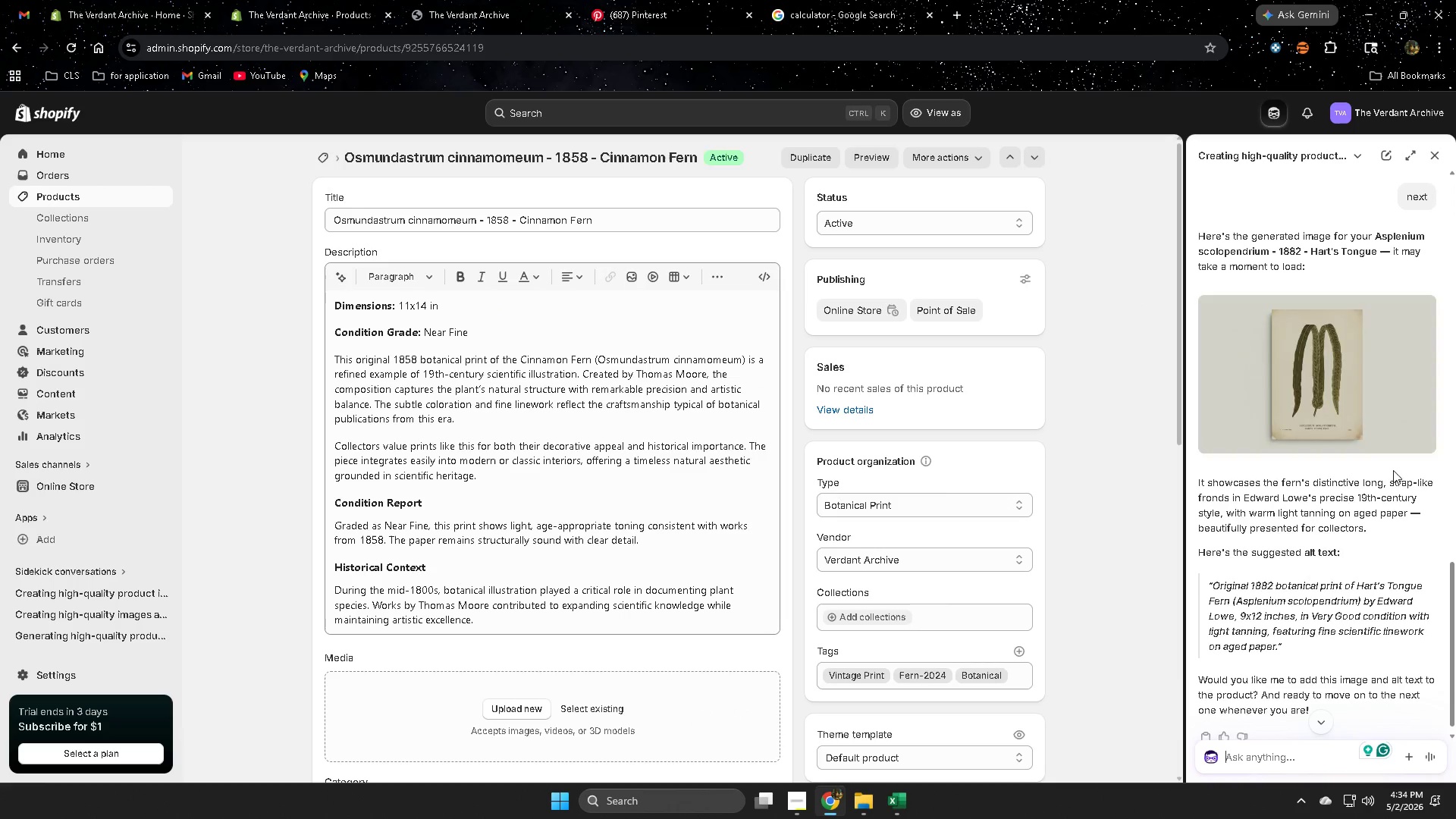 
scroll: coordinate [1229, 723], scroll_direction: down, amount: 7.0
 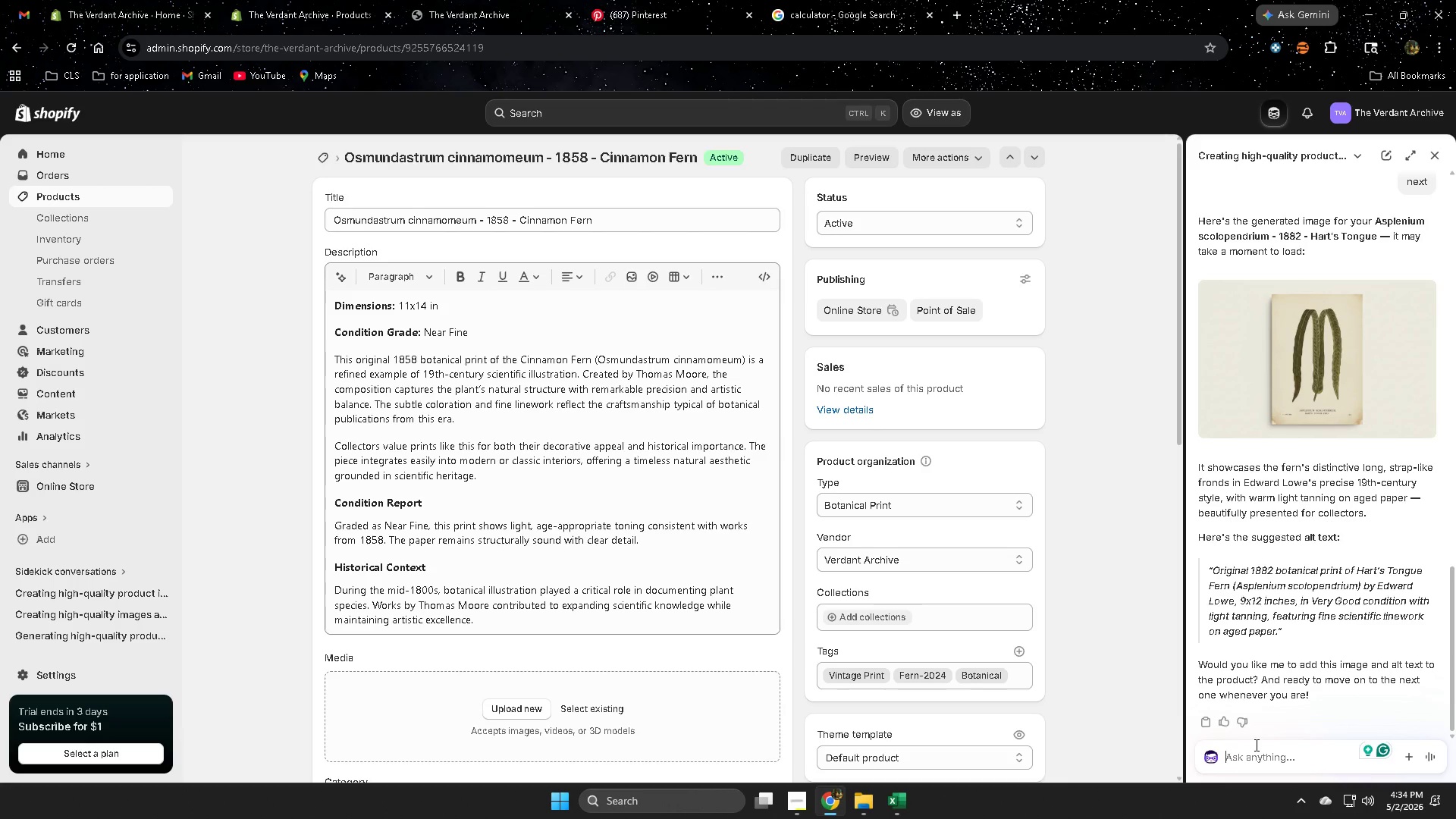 
left_click([1251, 760])
 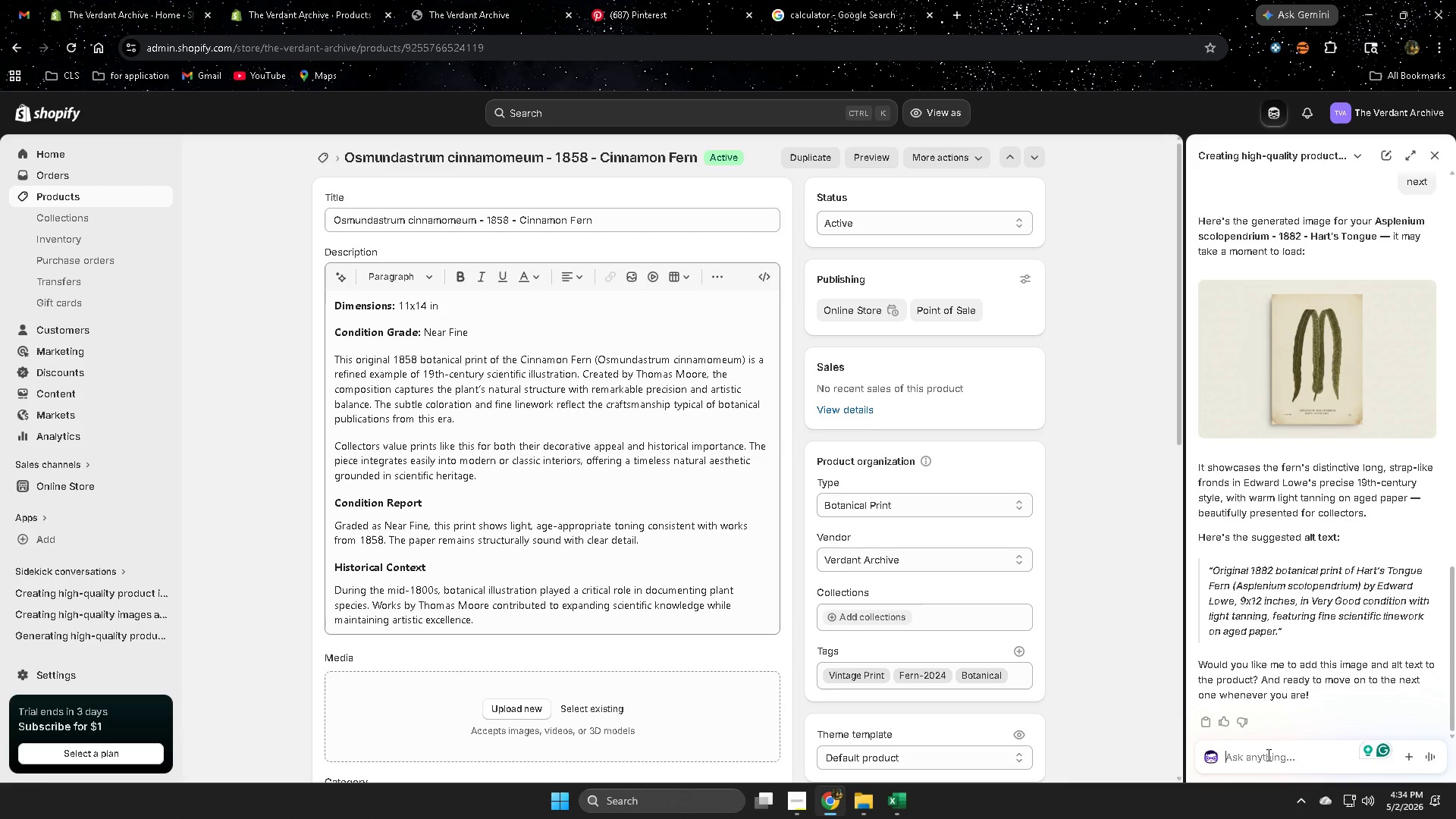 
type(next)
 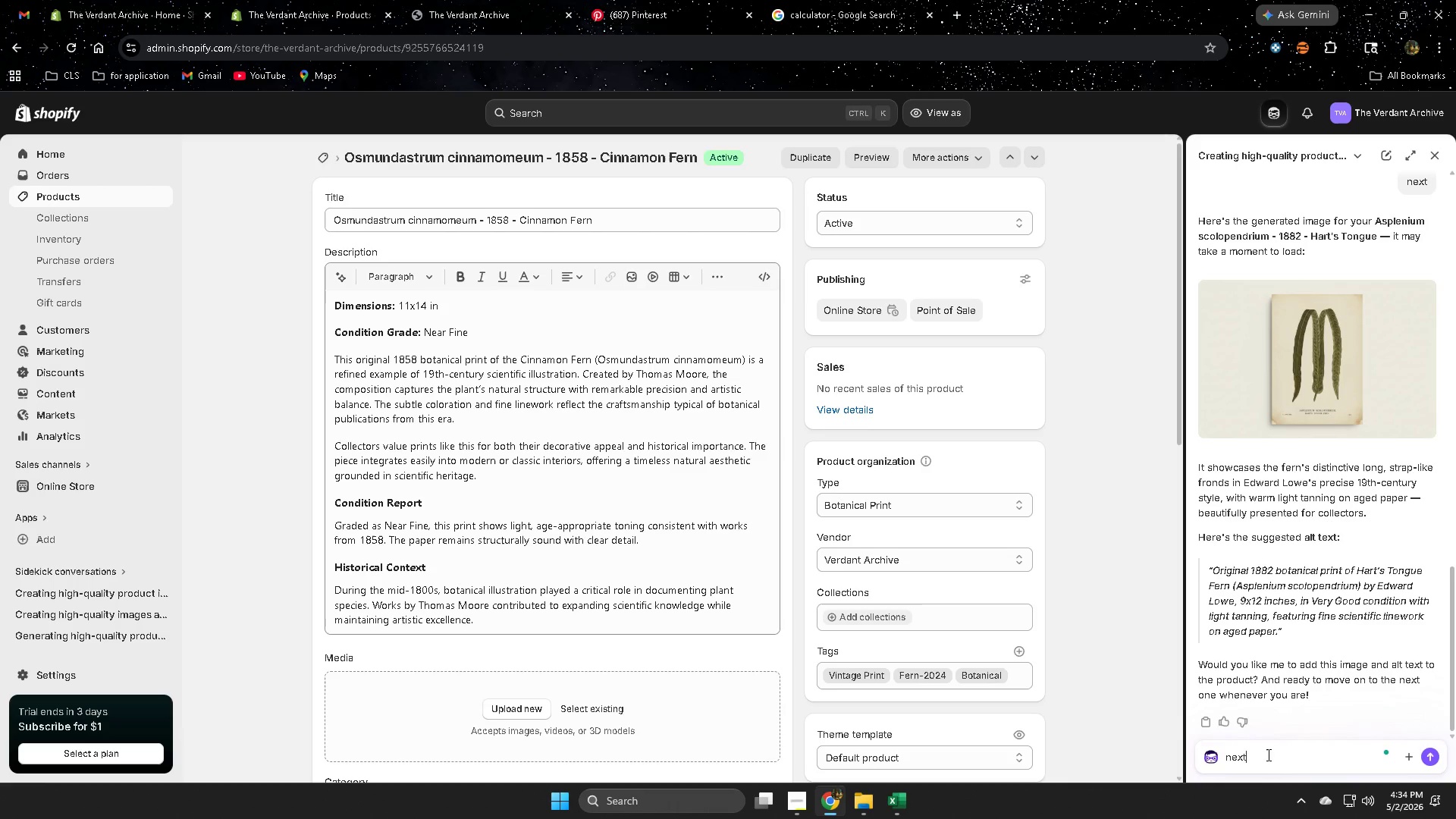 
key(Enter)
 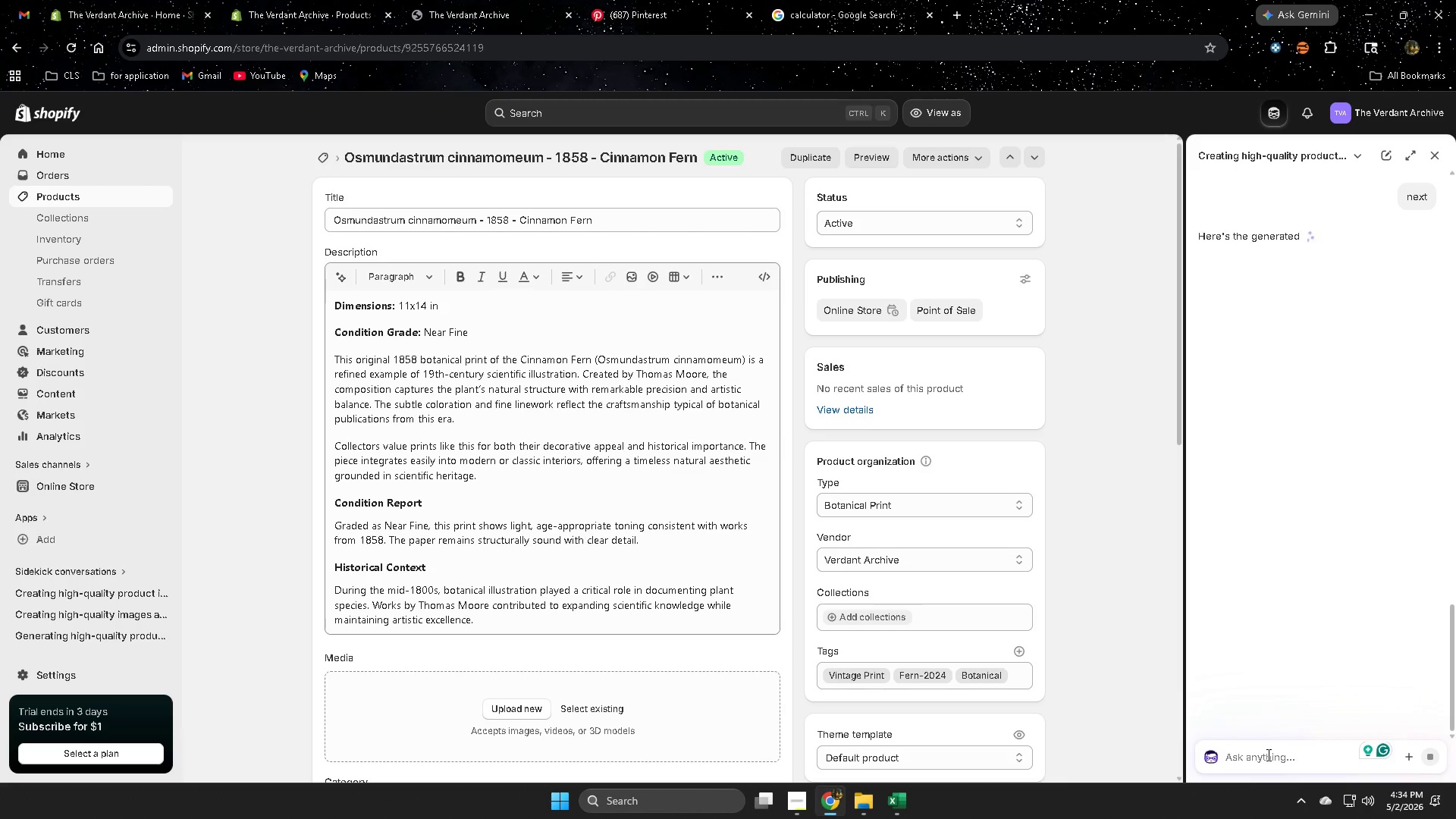 
wait(20.64)
 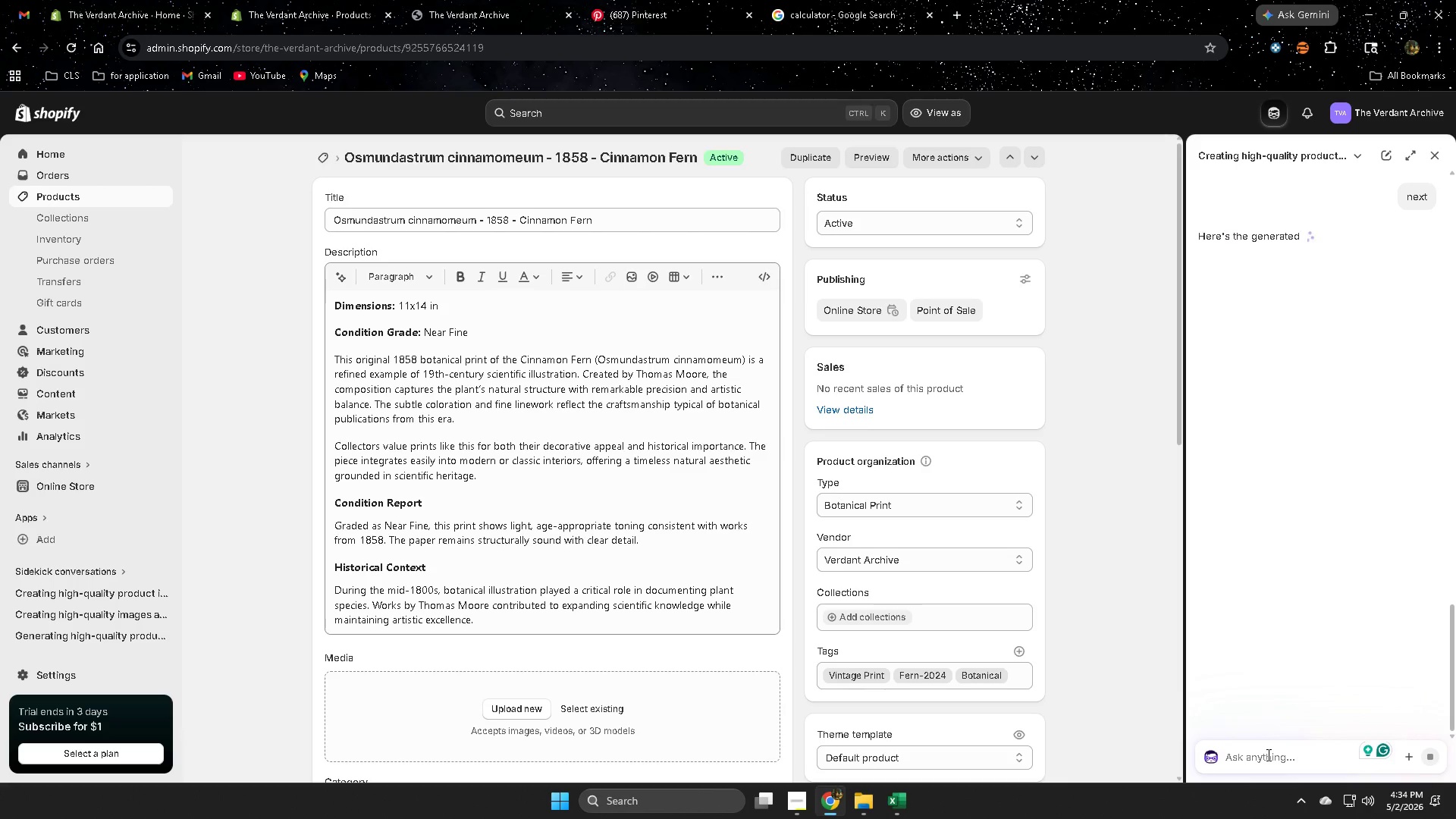 
left_click([1227, 604])
 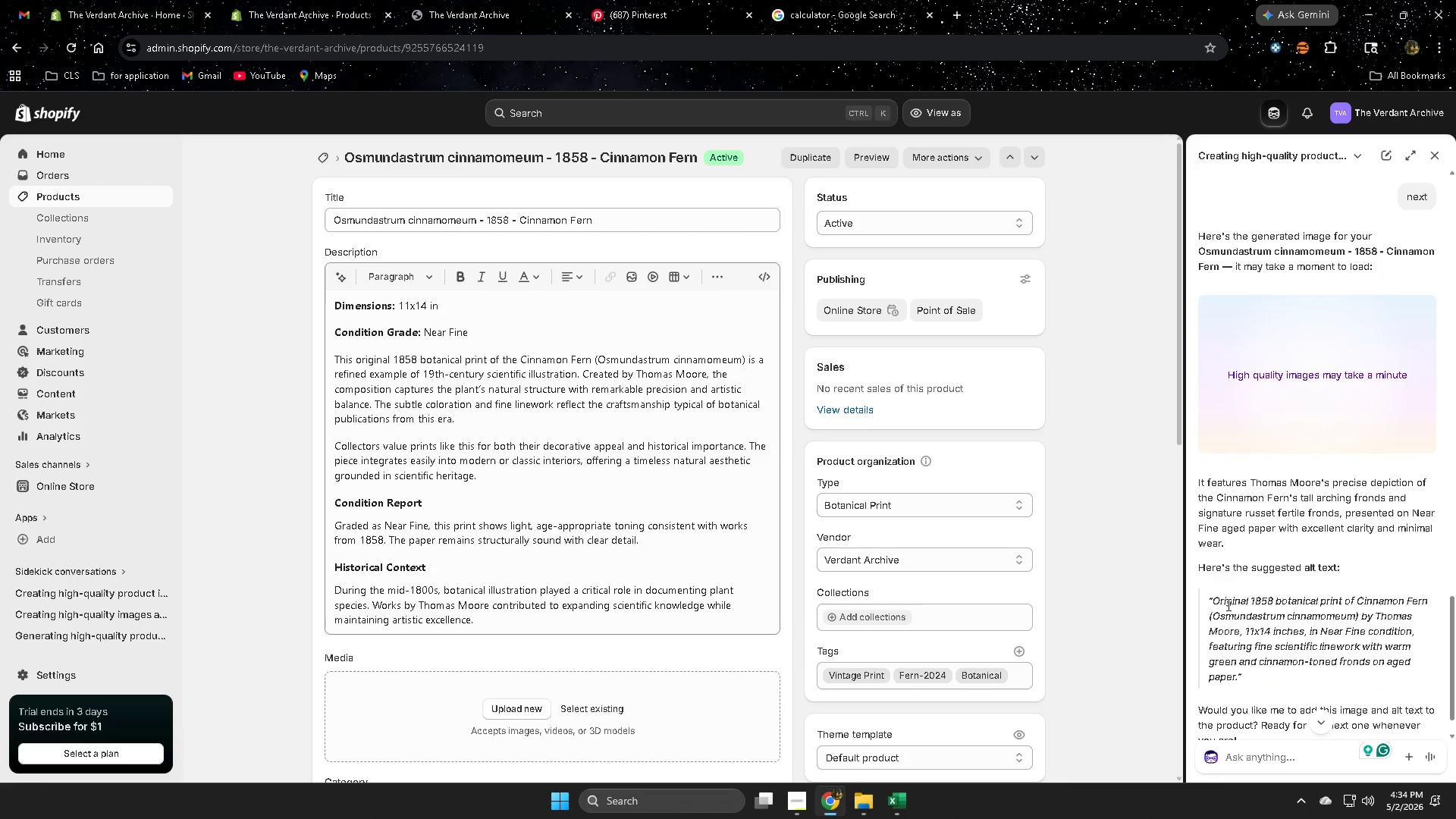 
left_click_drag(start_coordinate=[1227, 604], to_coordinate=[1233, 674])
 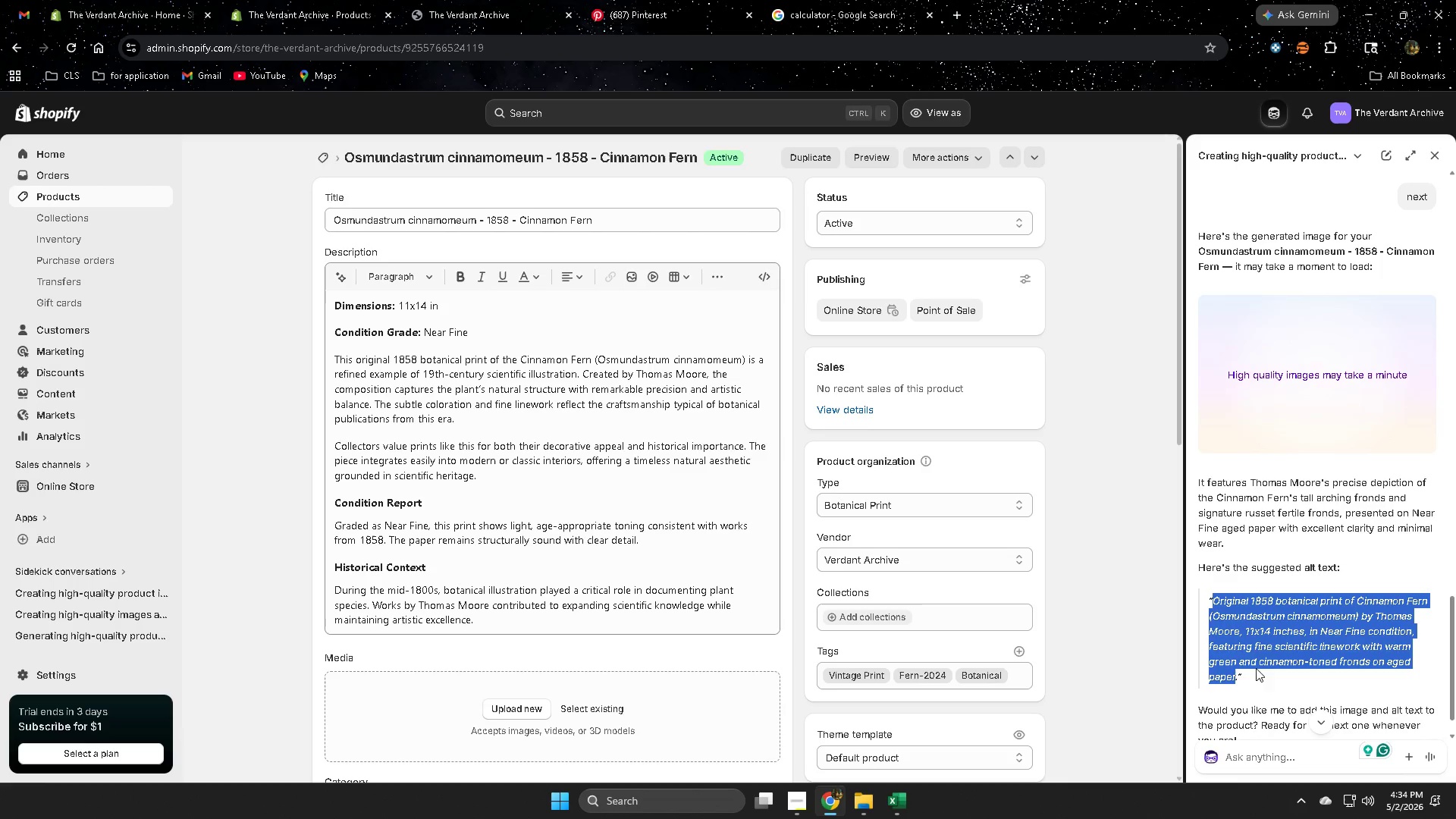 
key(Control+C)
 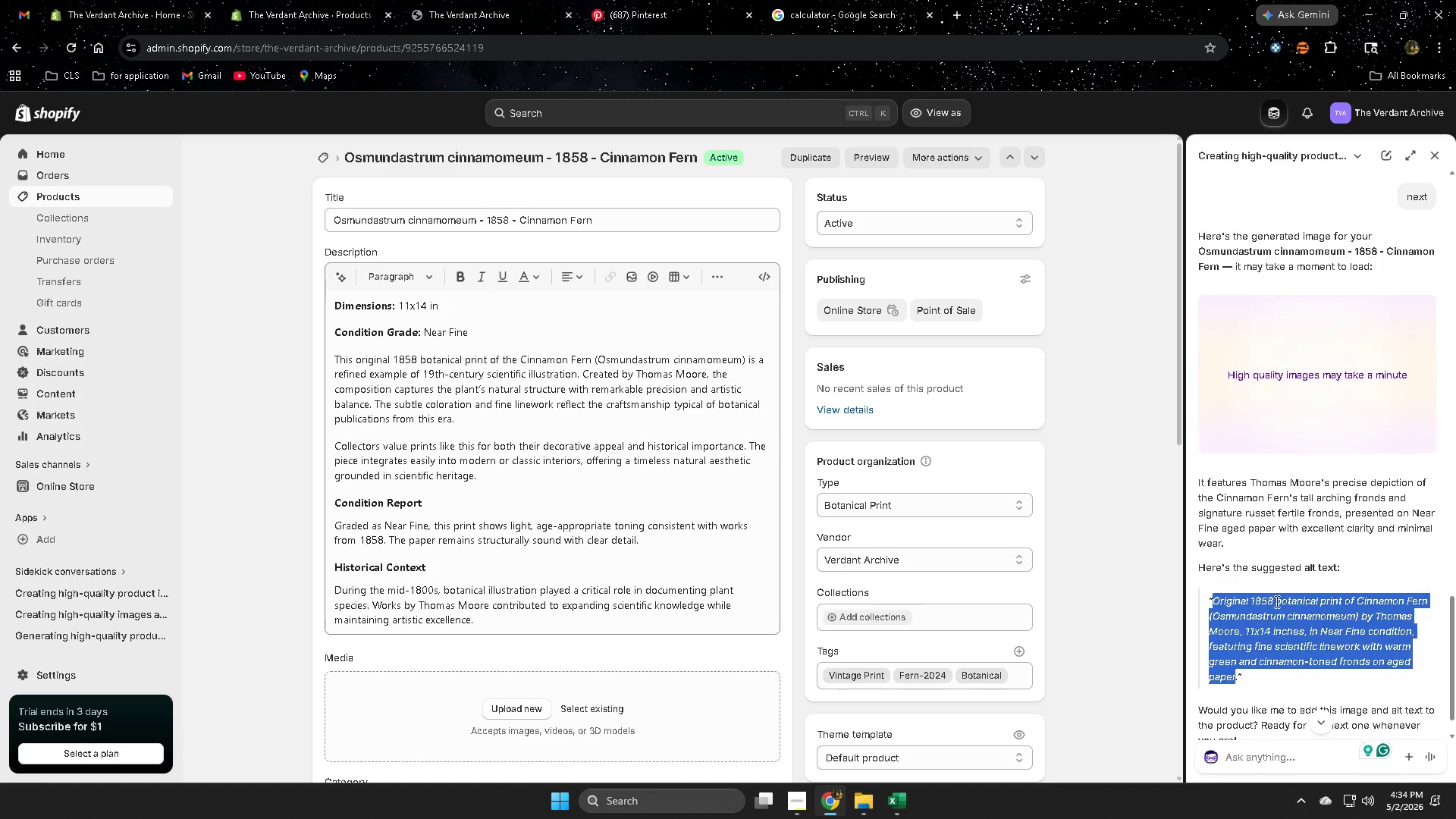 
wait(7.42)
 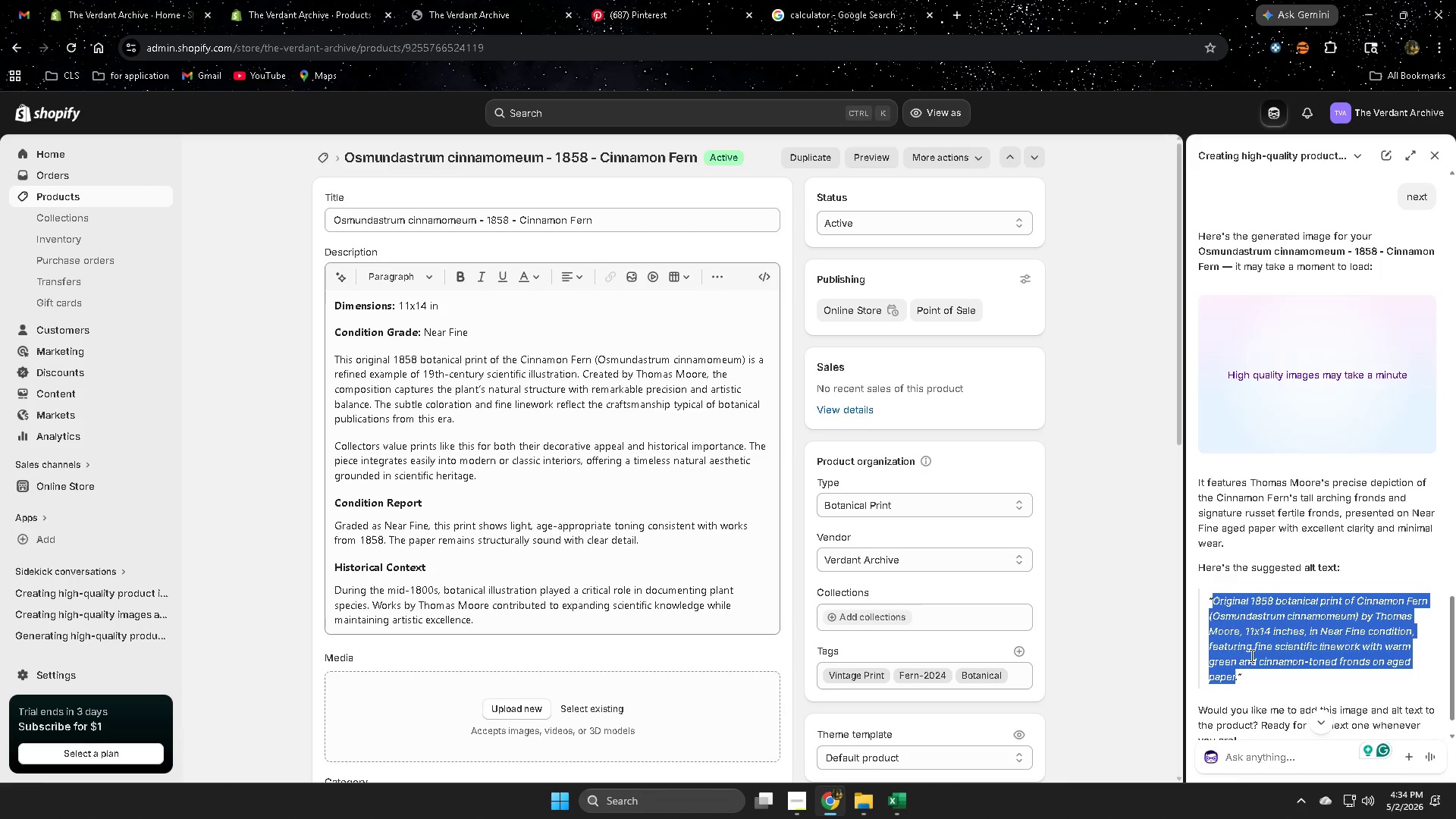 
scroll: coordinate [464, 663], scroll_direction: down, amount: 3.0
 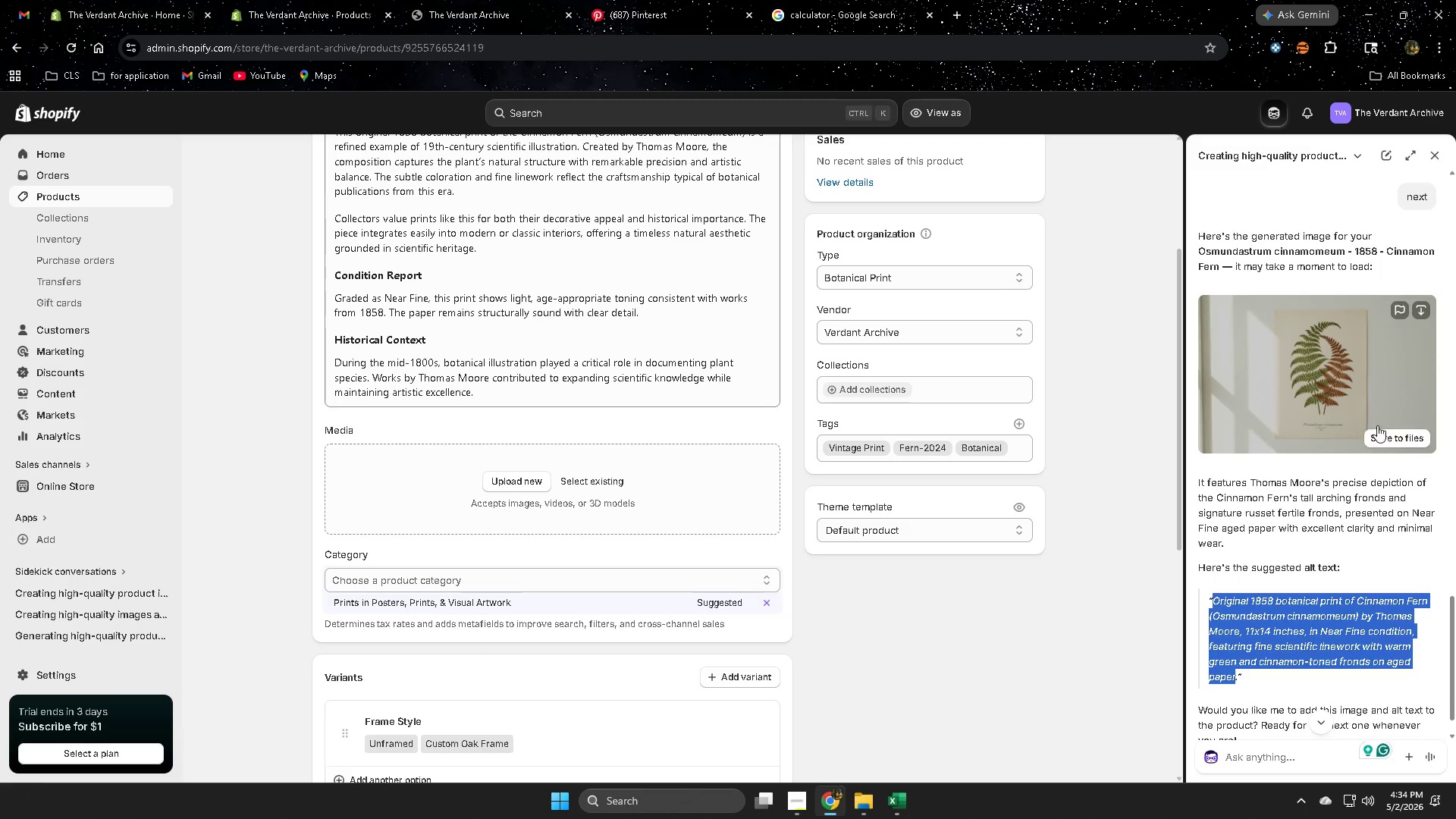 
left_click([1403, 440])
 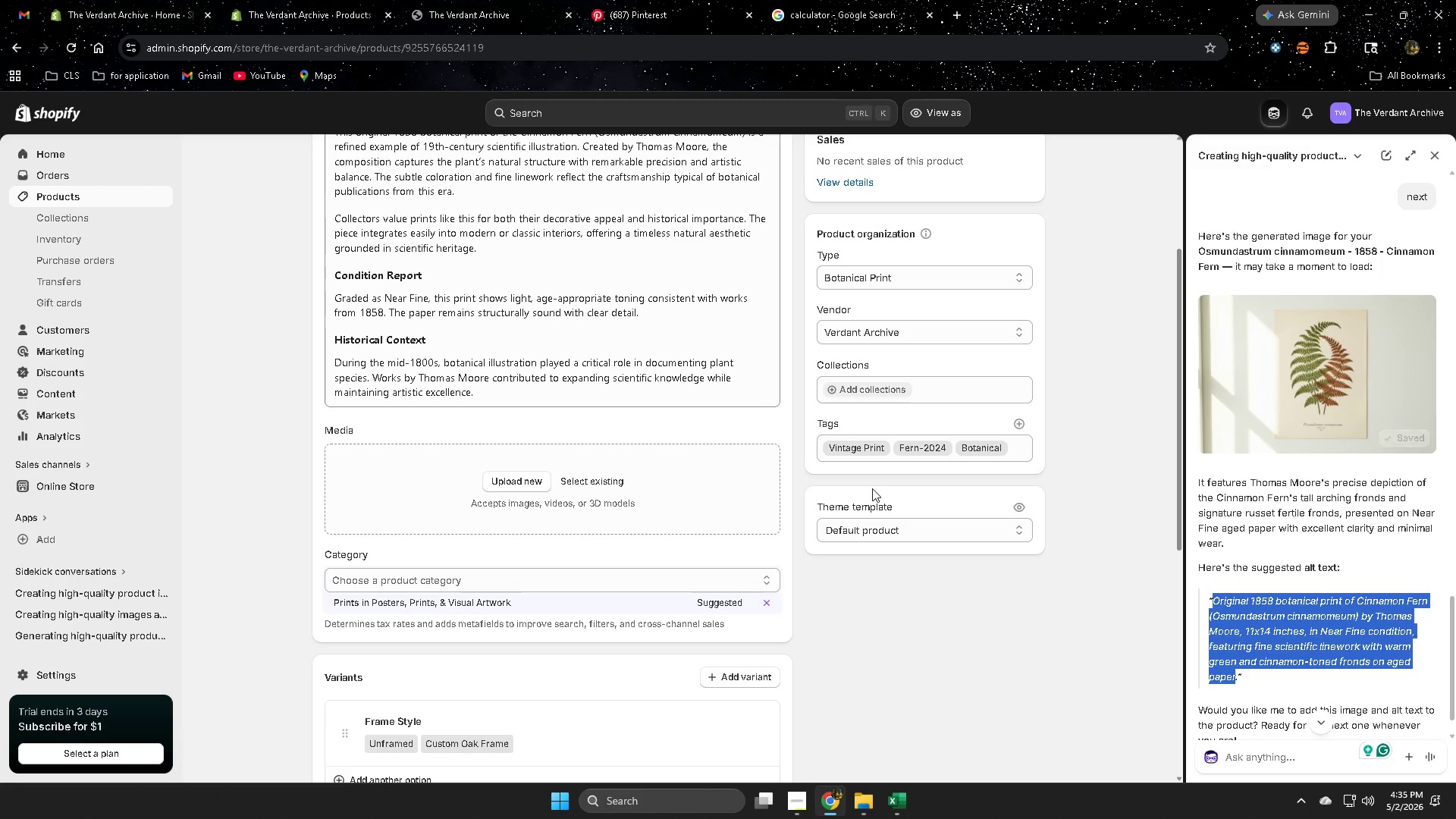 
wait(5.89)
 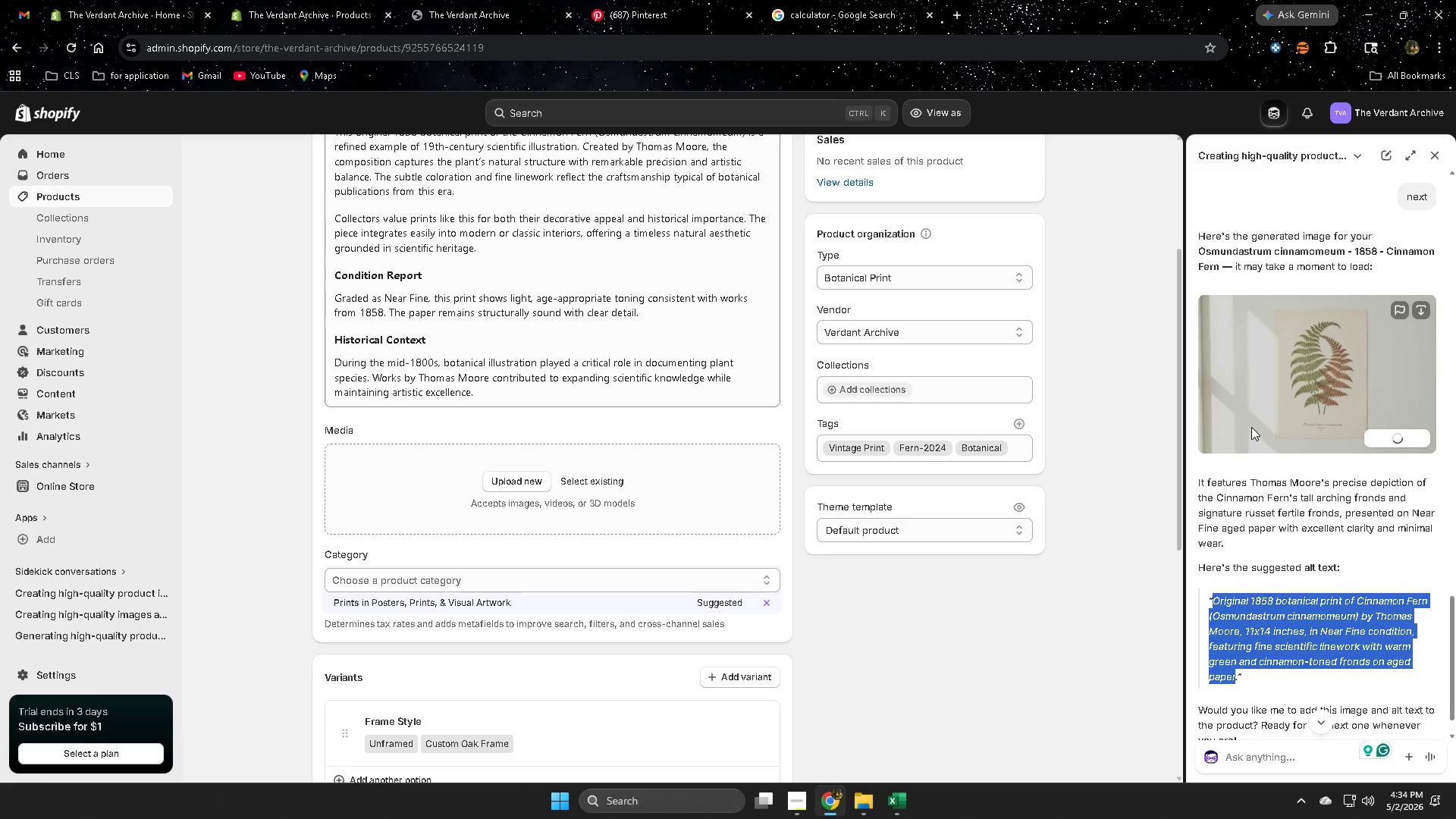 
left_click([604, 479])
 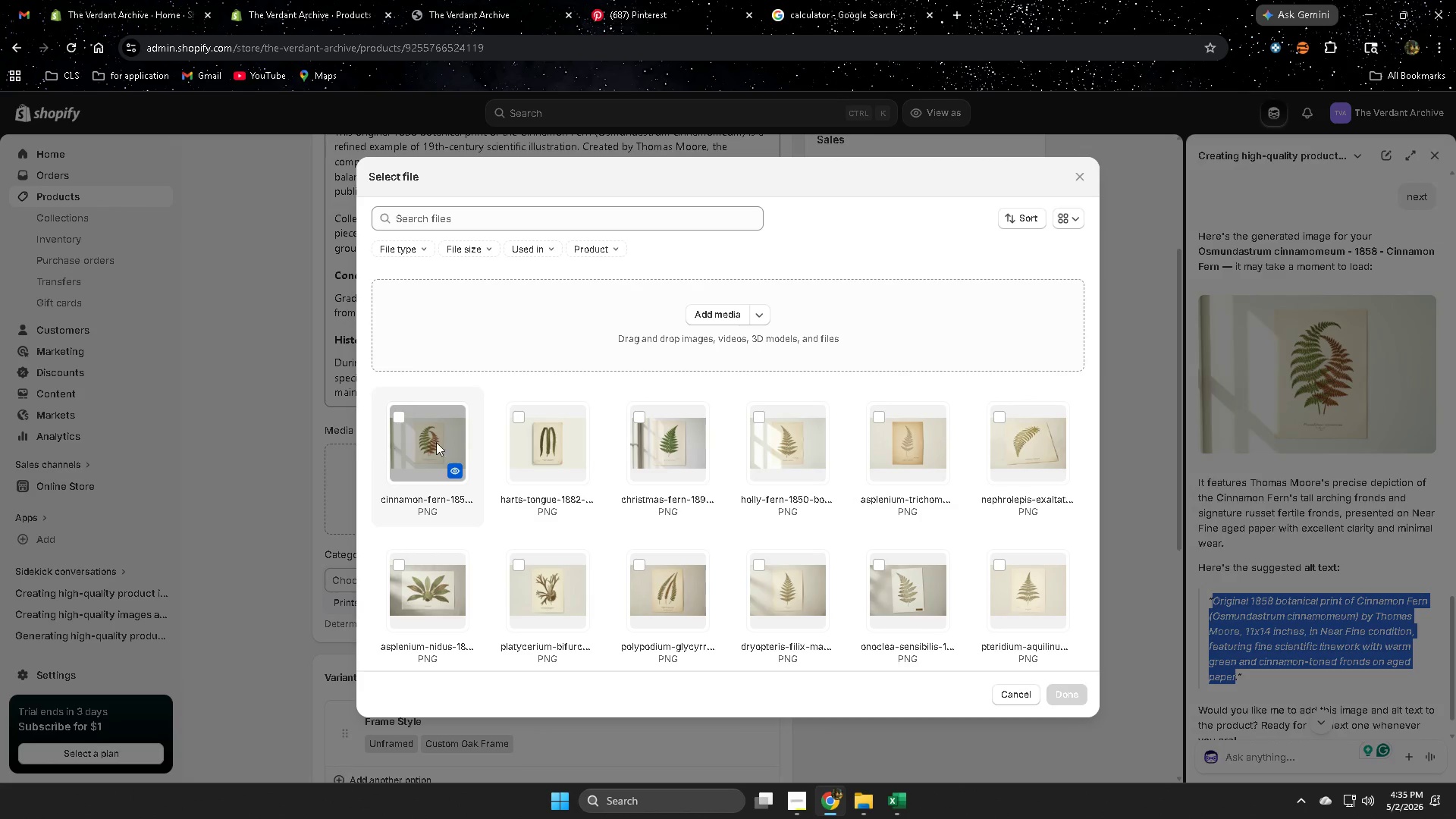 
left_click([394, 418])
 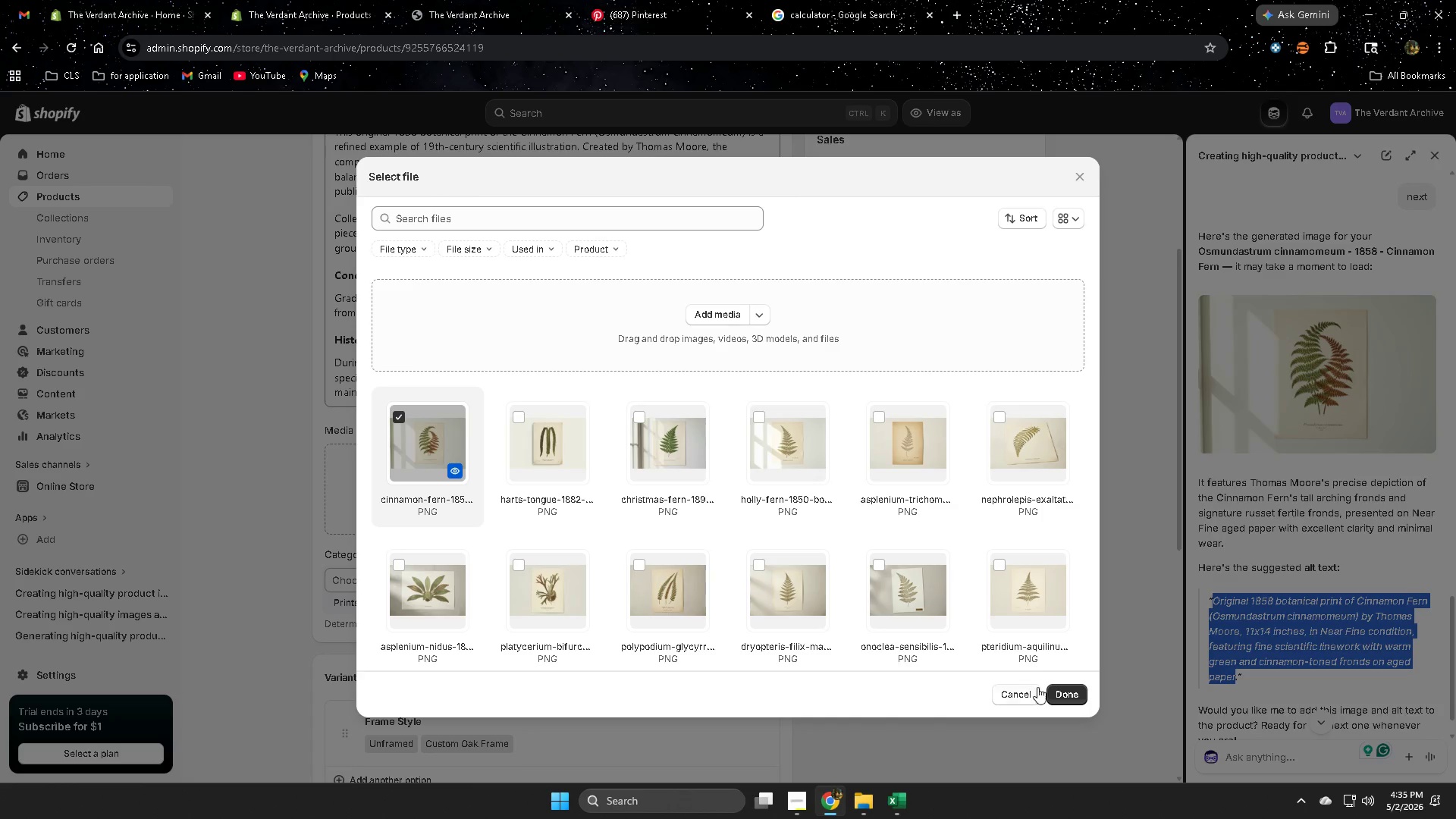 
left_click([1060, 697])
 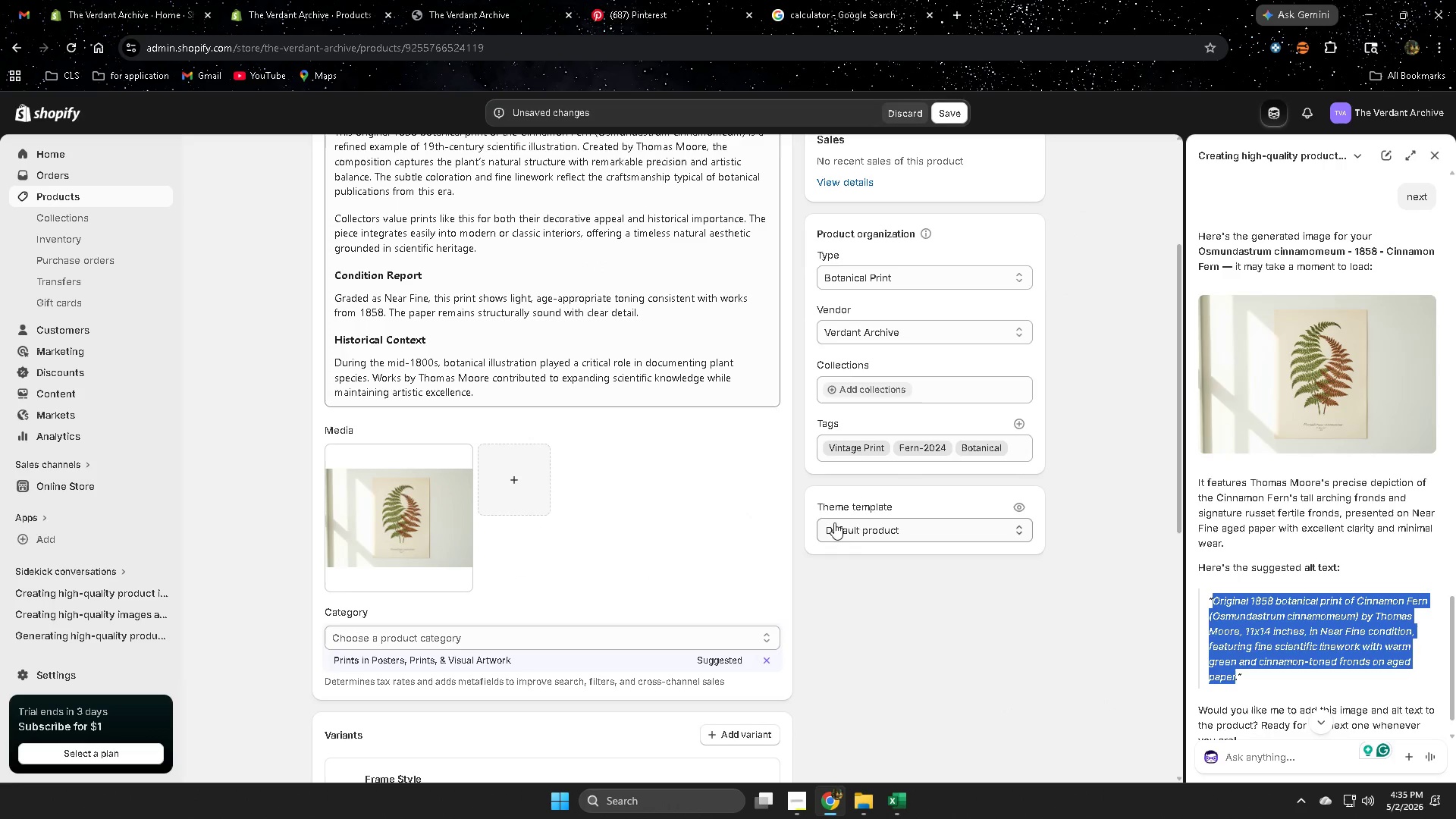 
left_click([410, 507])
 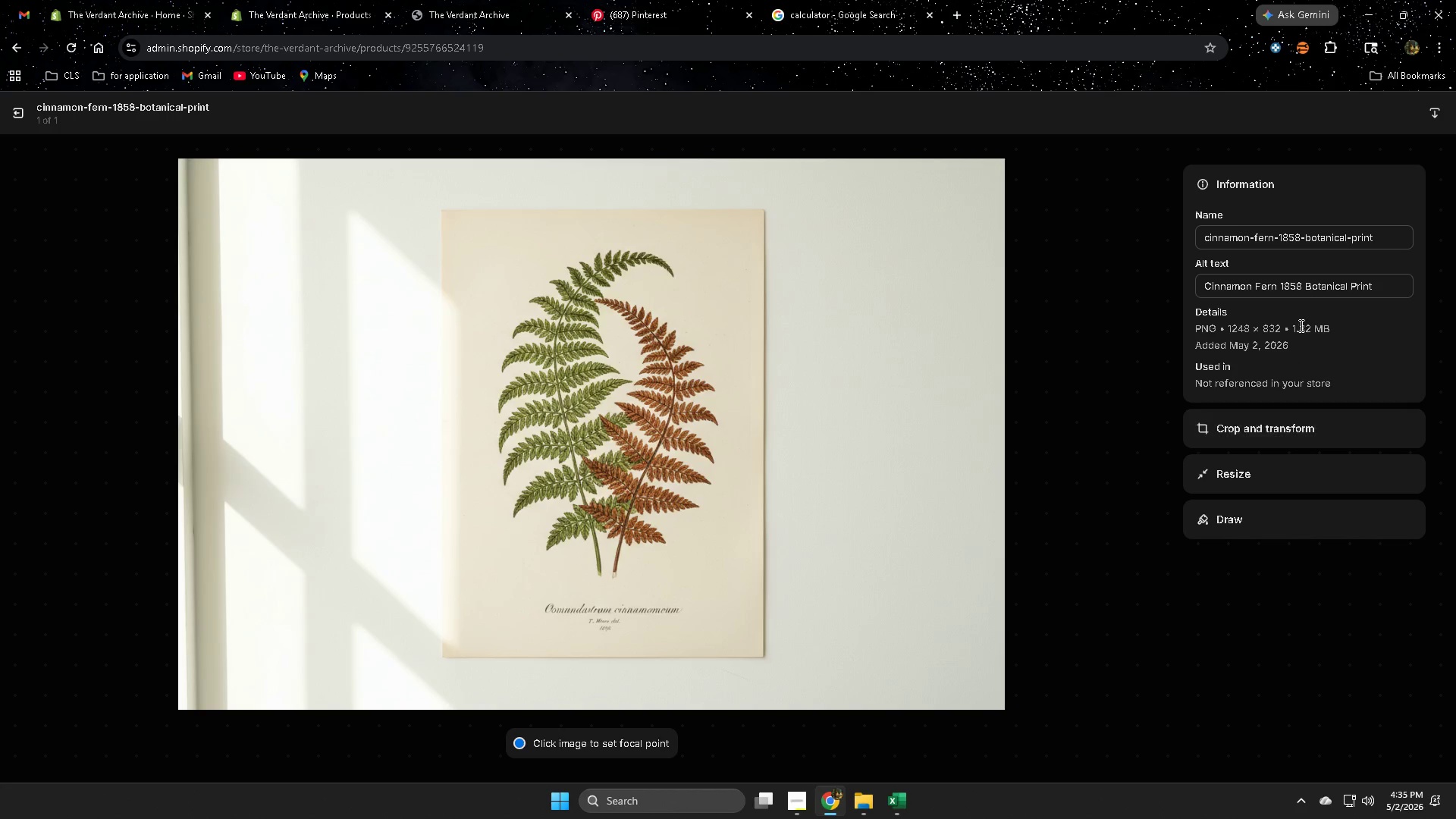 
double_click([1379, 289])
 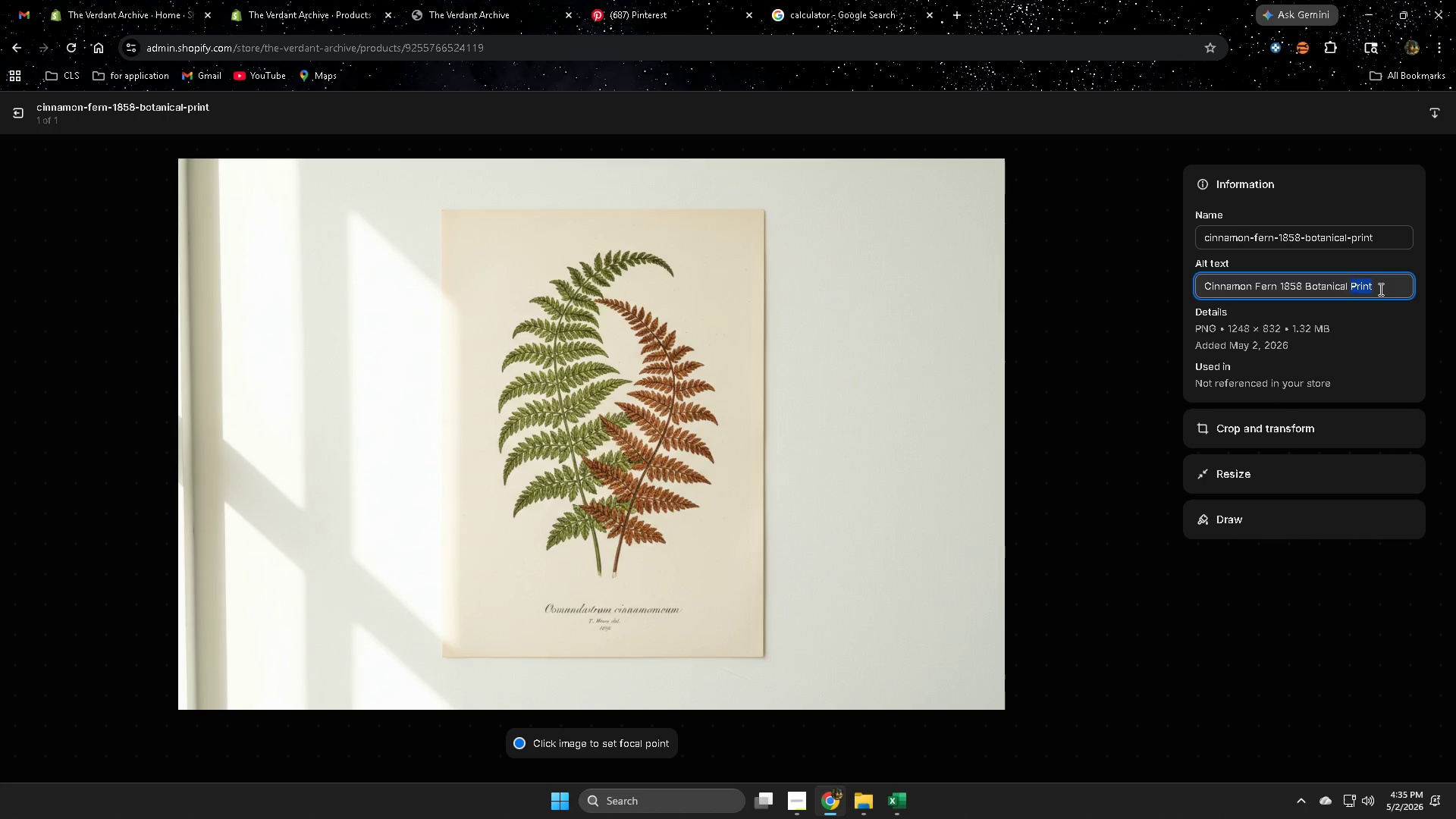 
triple_click([1379, 289])
 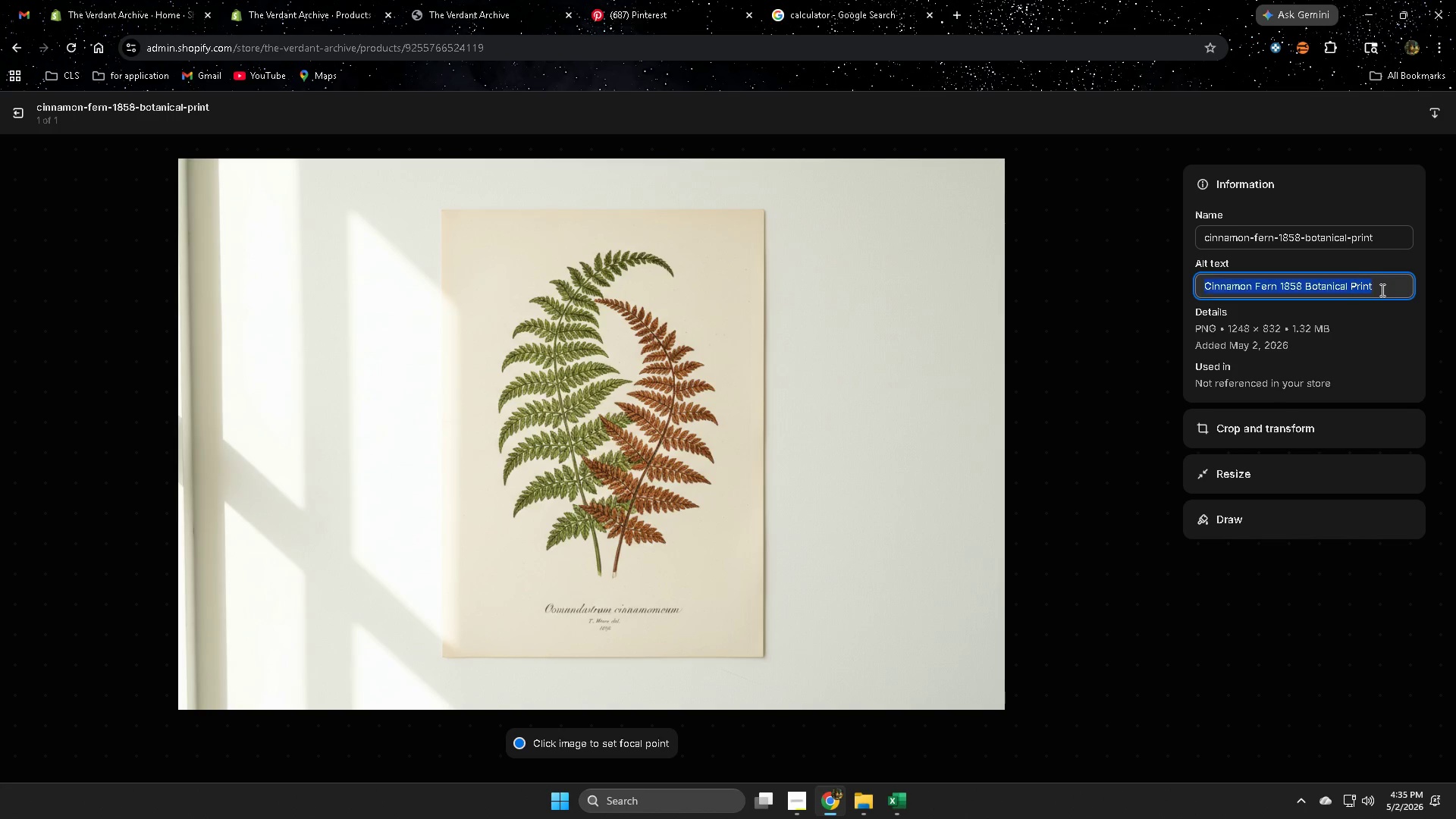 
key(Control+ControlLeft)
 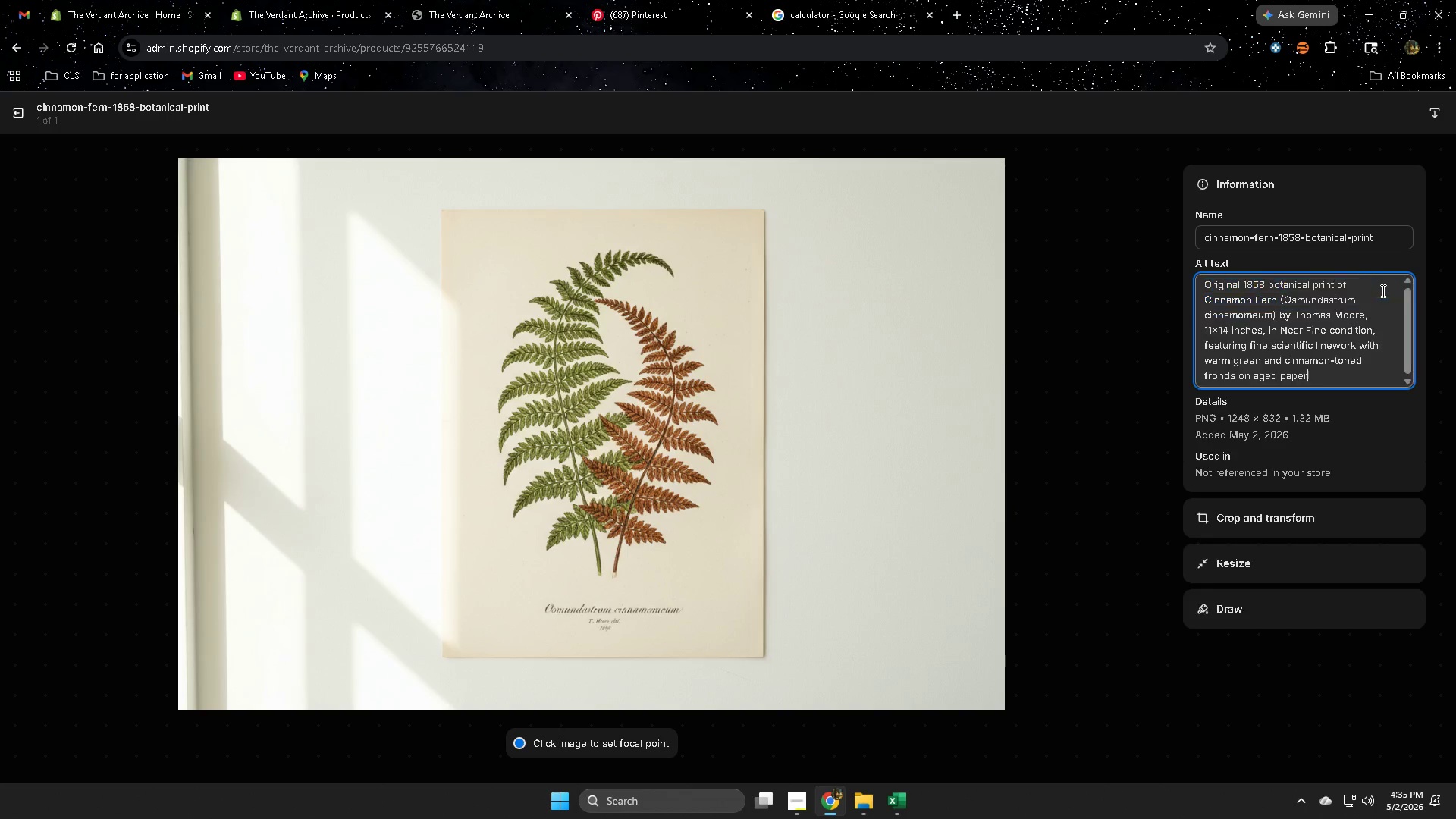 
key(Control+V)
 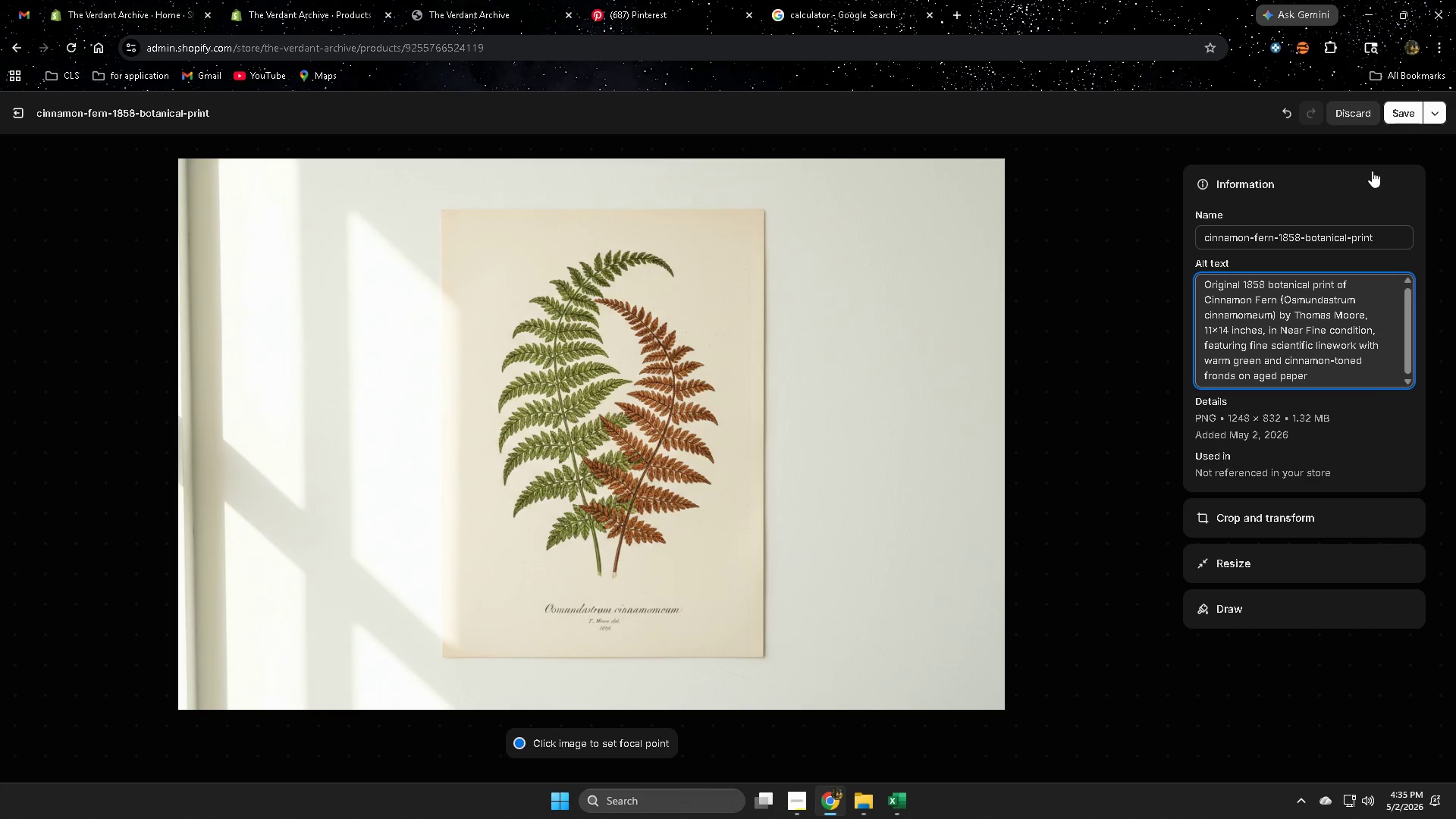 
left_click([1404, 114])
 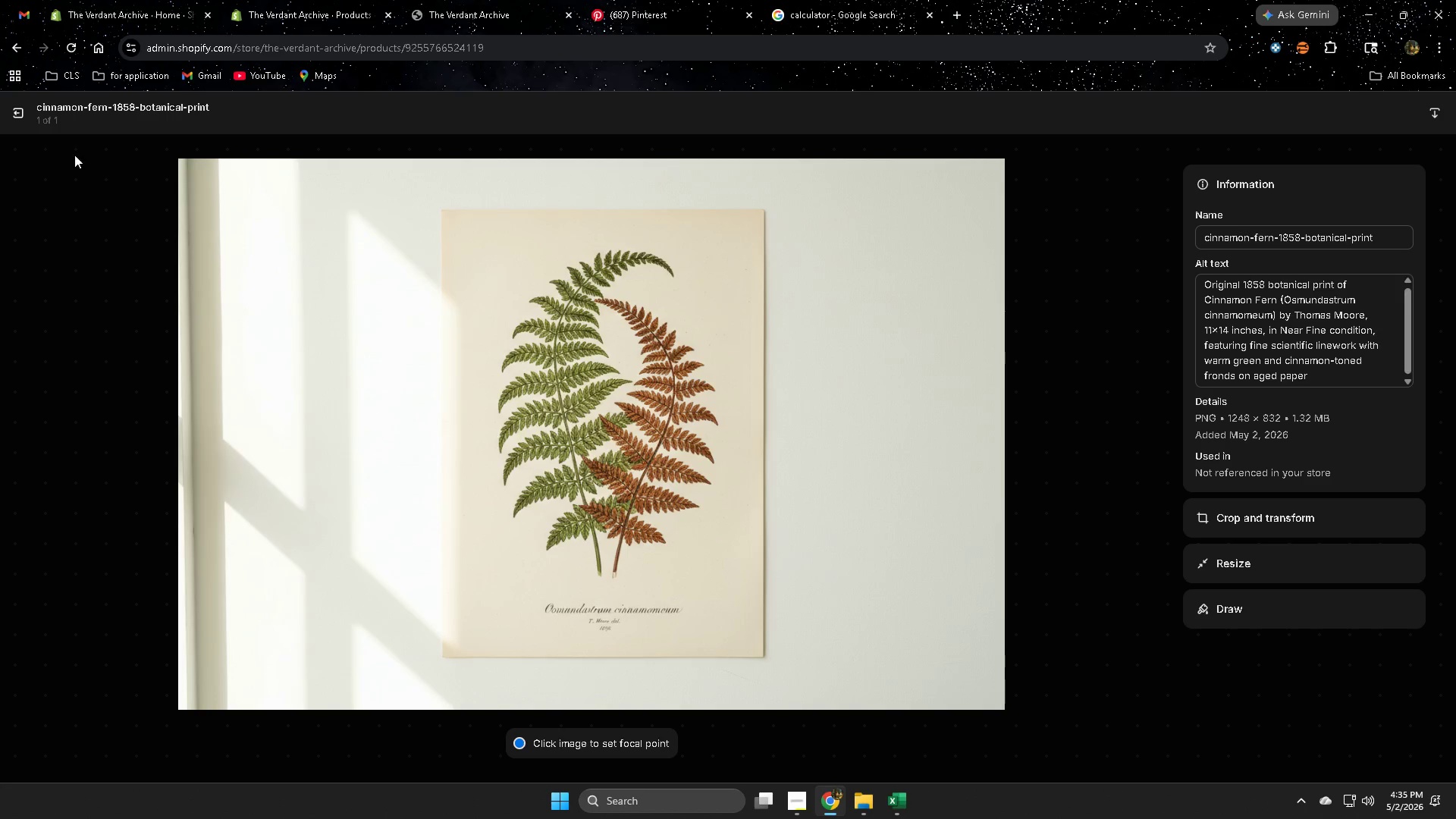 
wait(10.77)
 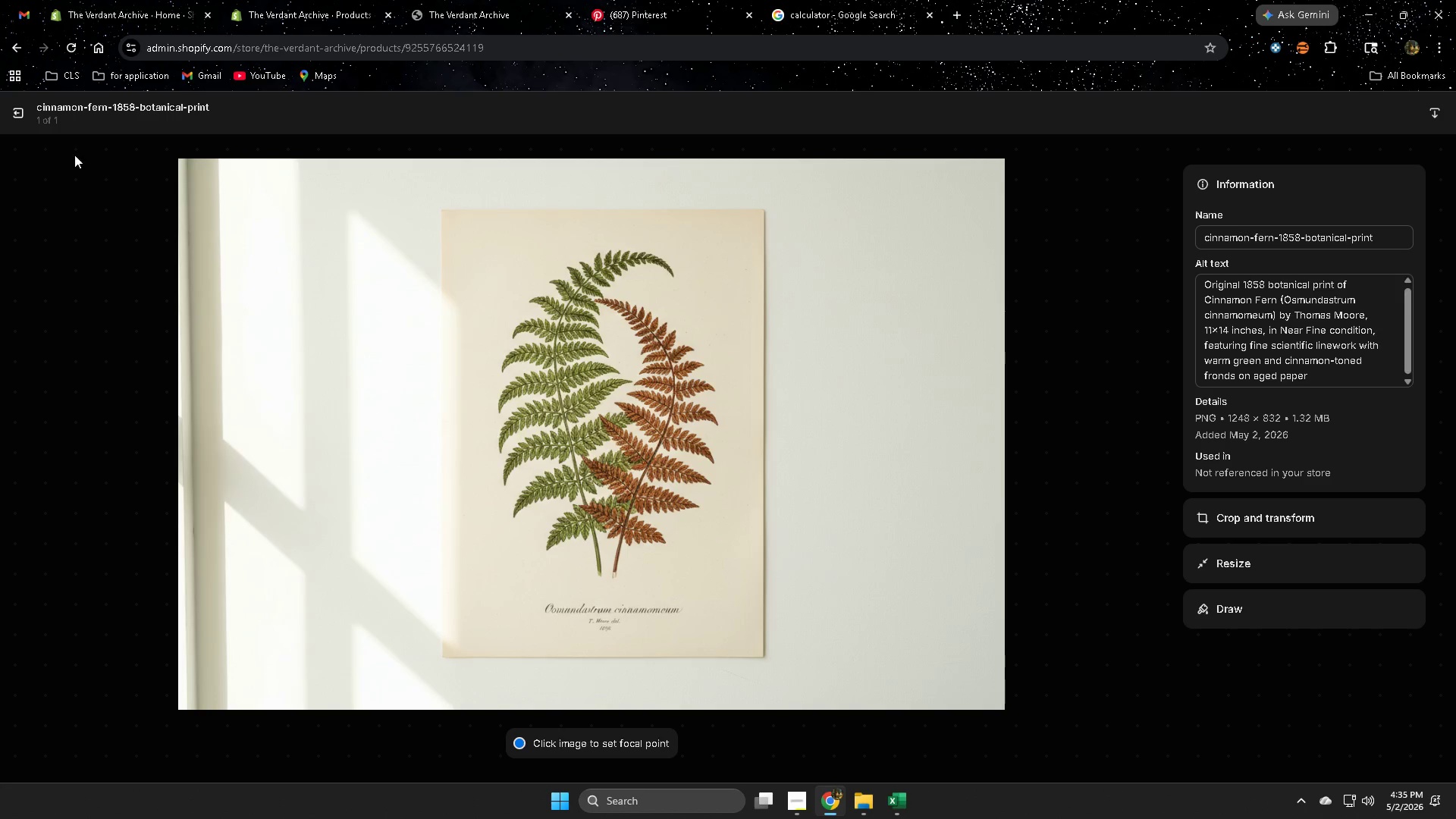 
scroll: coordinate [1000, 629], scroll_direction: down, amount: 9.0
 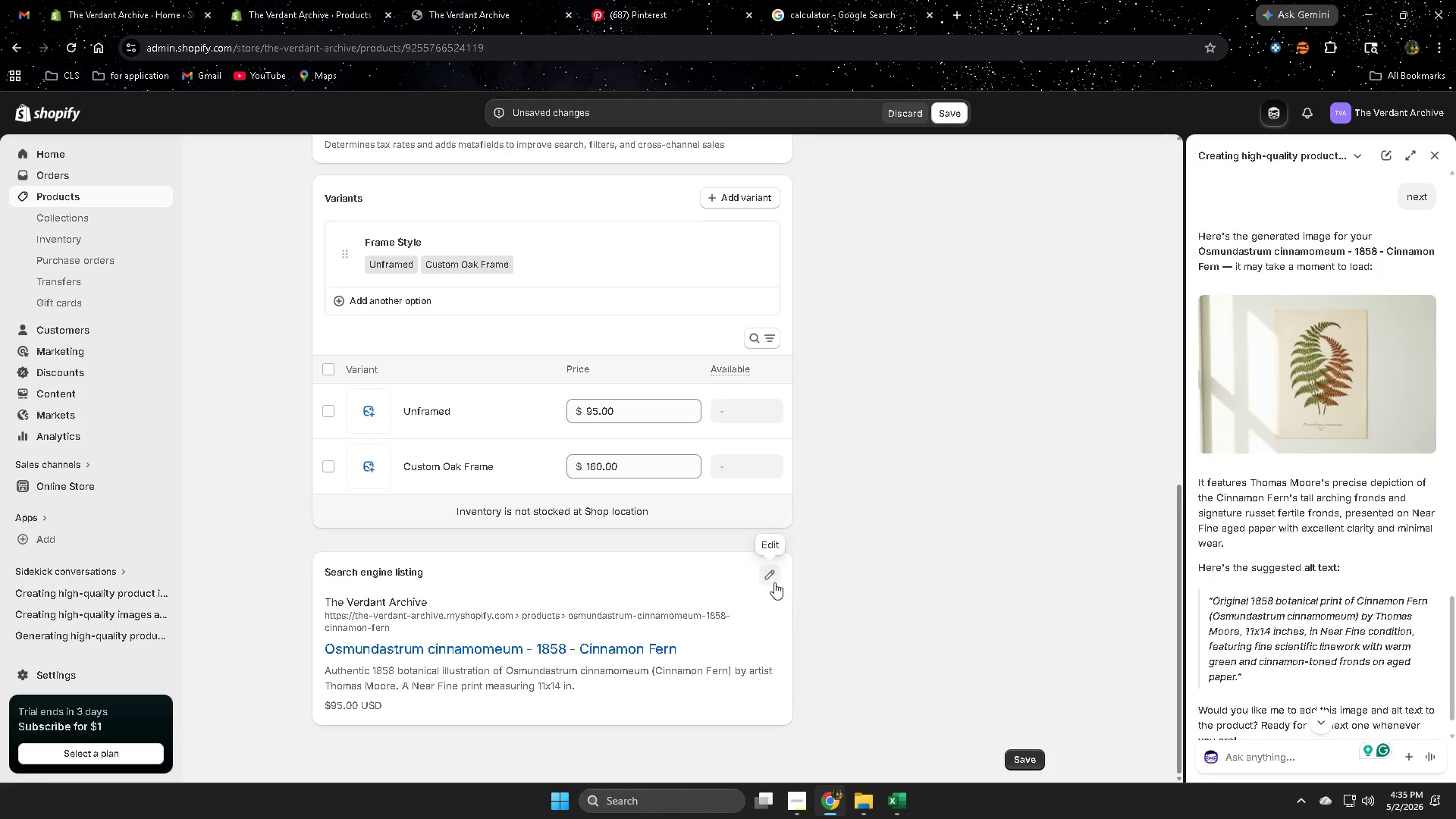 
left_click([766, 575])
 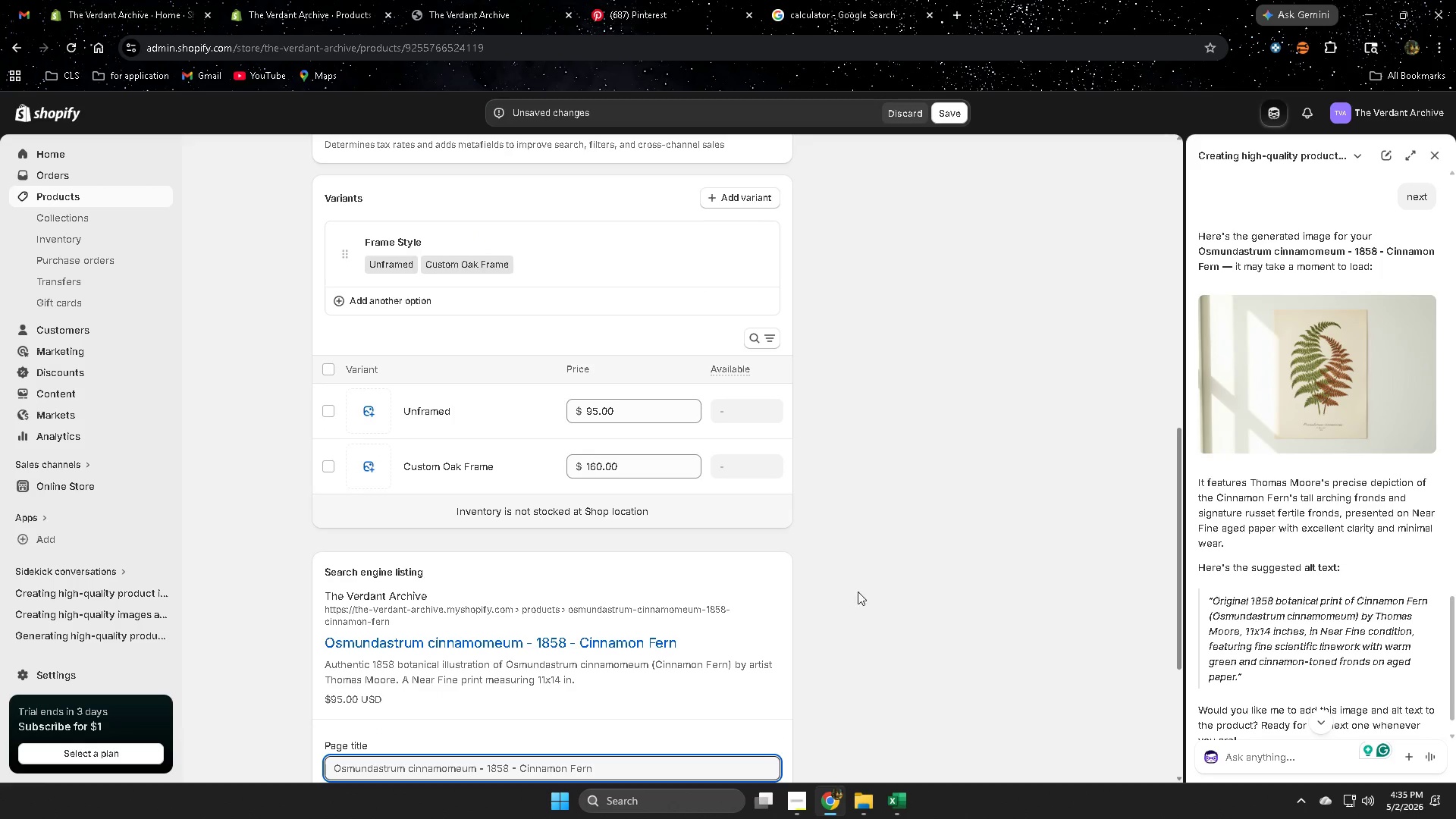 
scroll: coordinate [1047, 626], scroll_direction: down, amount: 3.0
 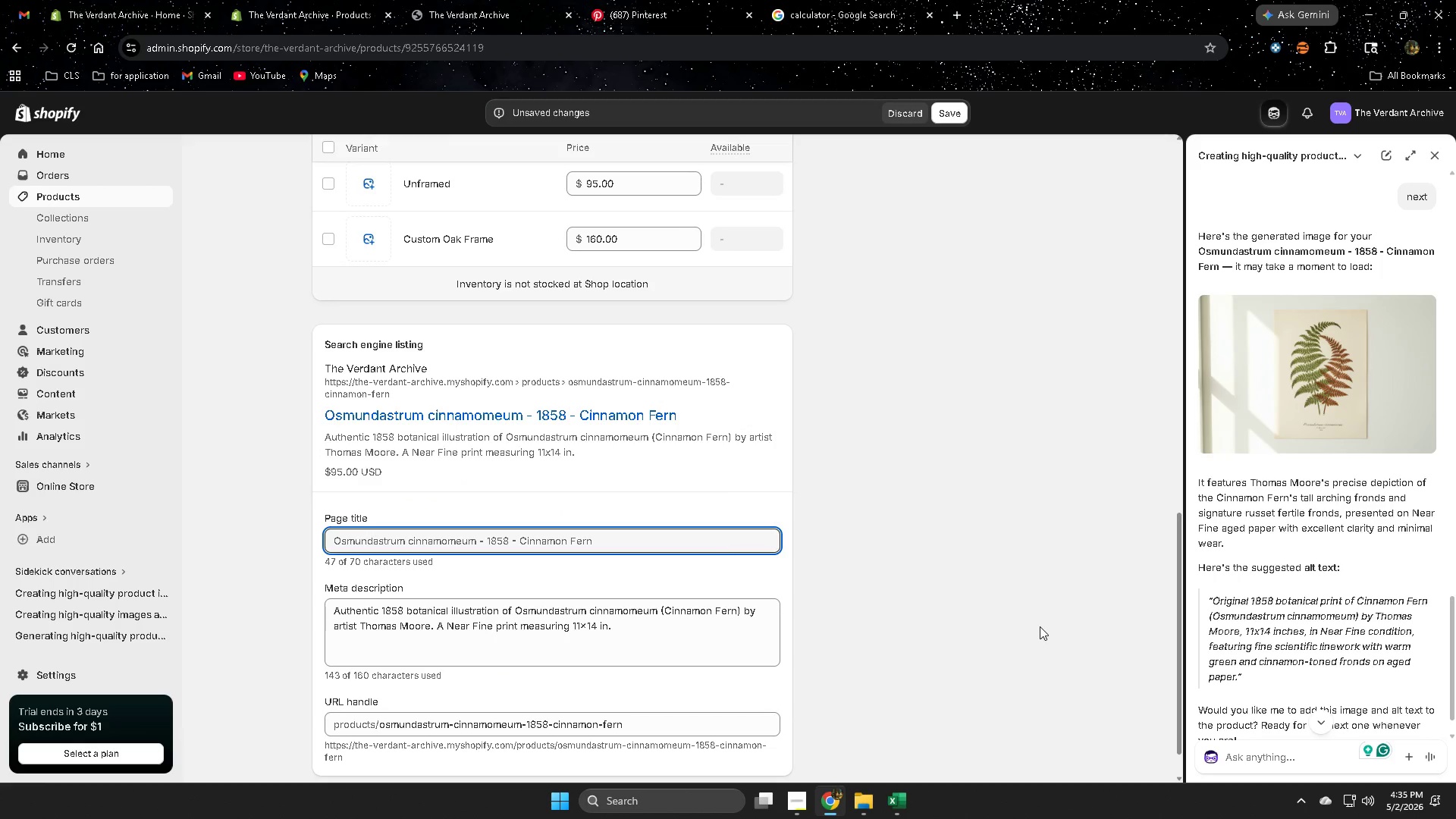 
scroll: coordinate [1040, 626], scroll_direction: up, amount: 7.0
 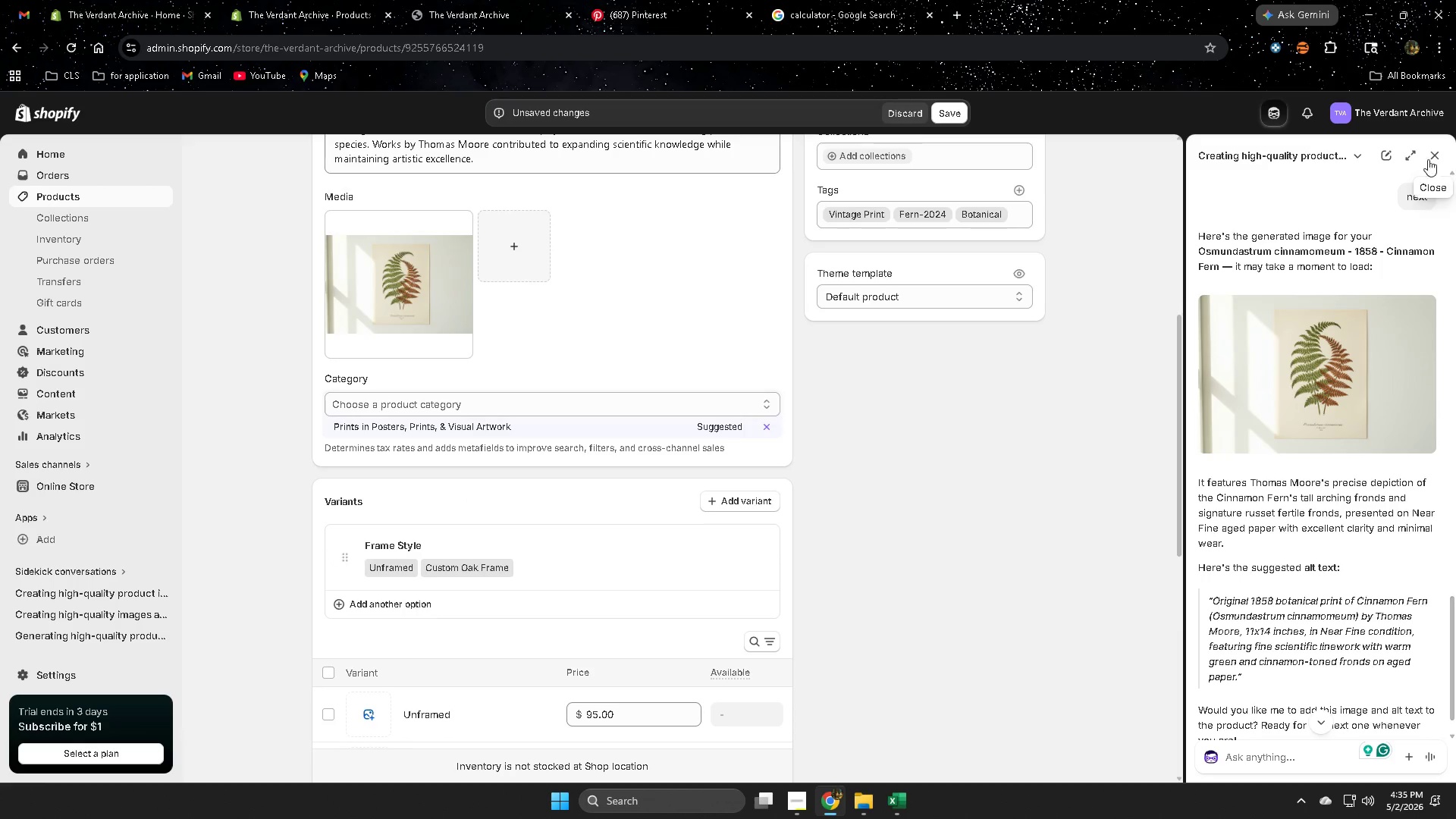 
left_click([1432, 152])
 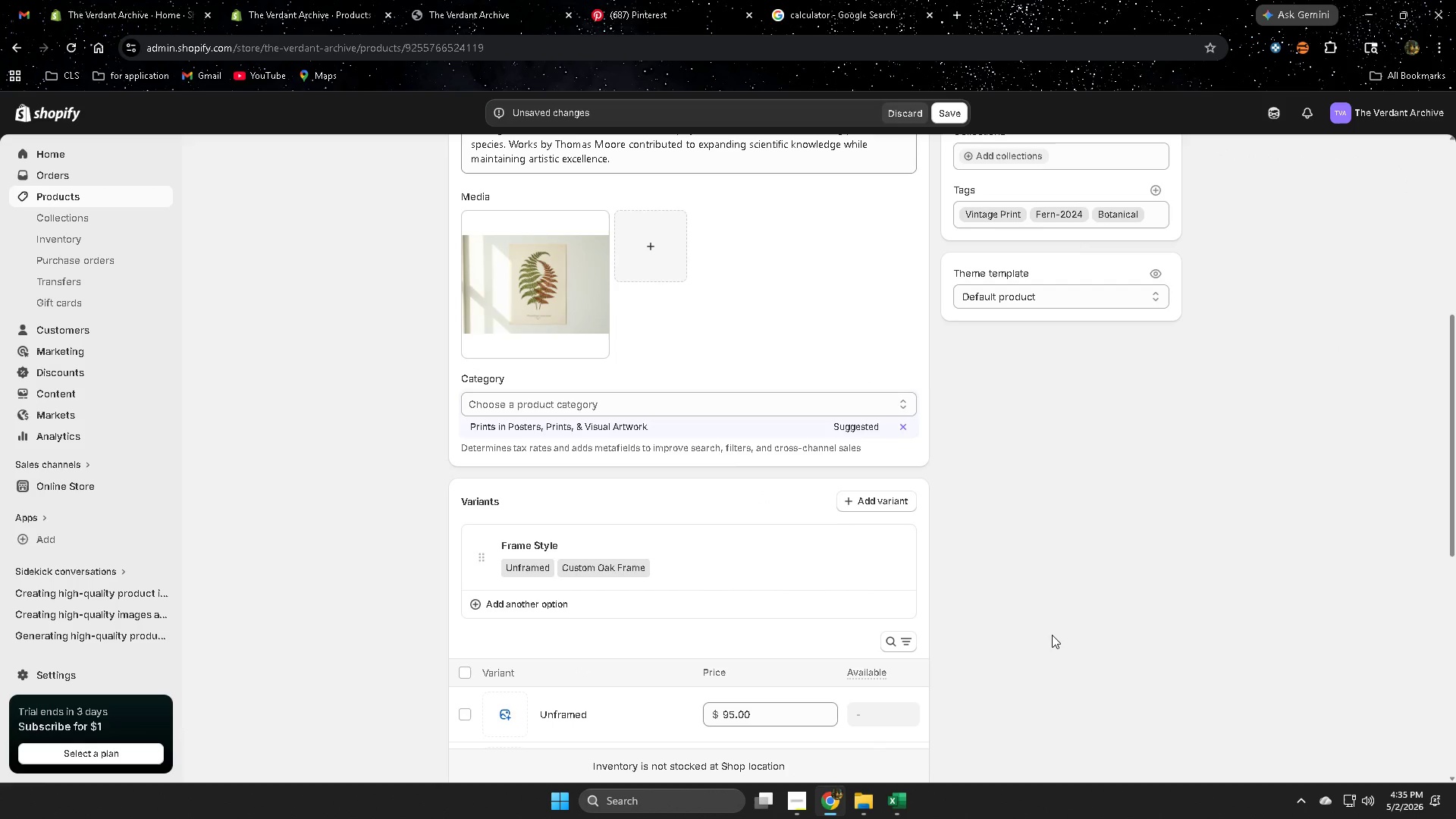 
scroll: coordinate [1053, 632], scroll_direction: up, amount: 7.0
 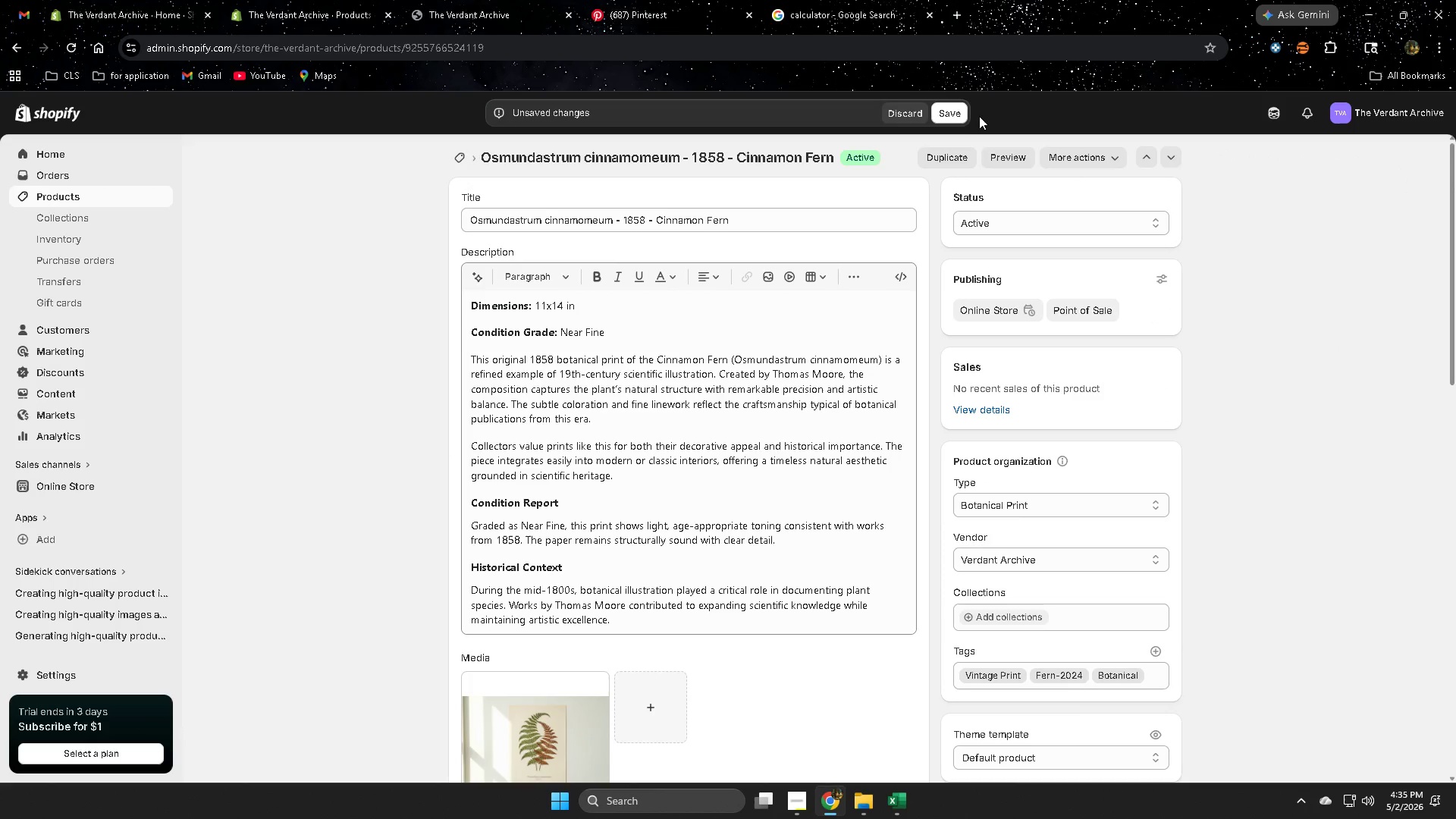 
left_click([959, 109])
 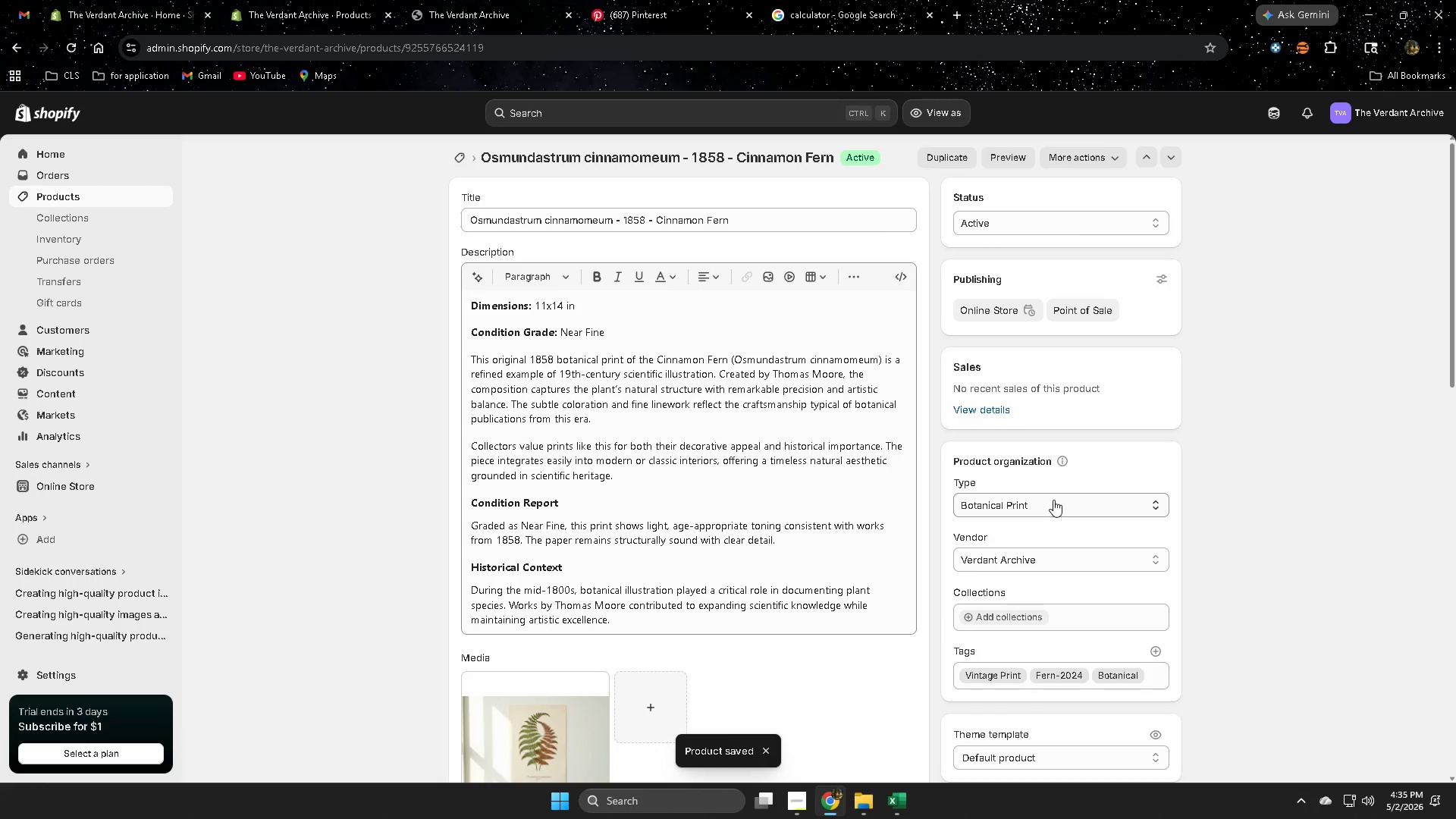 
wait(6.83)
 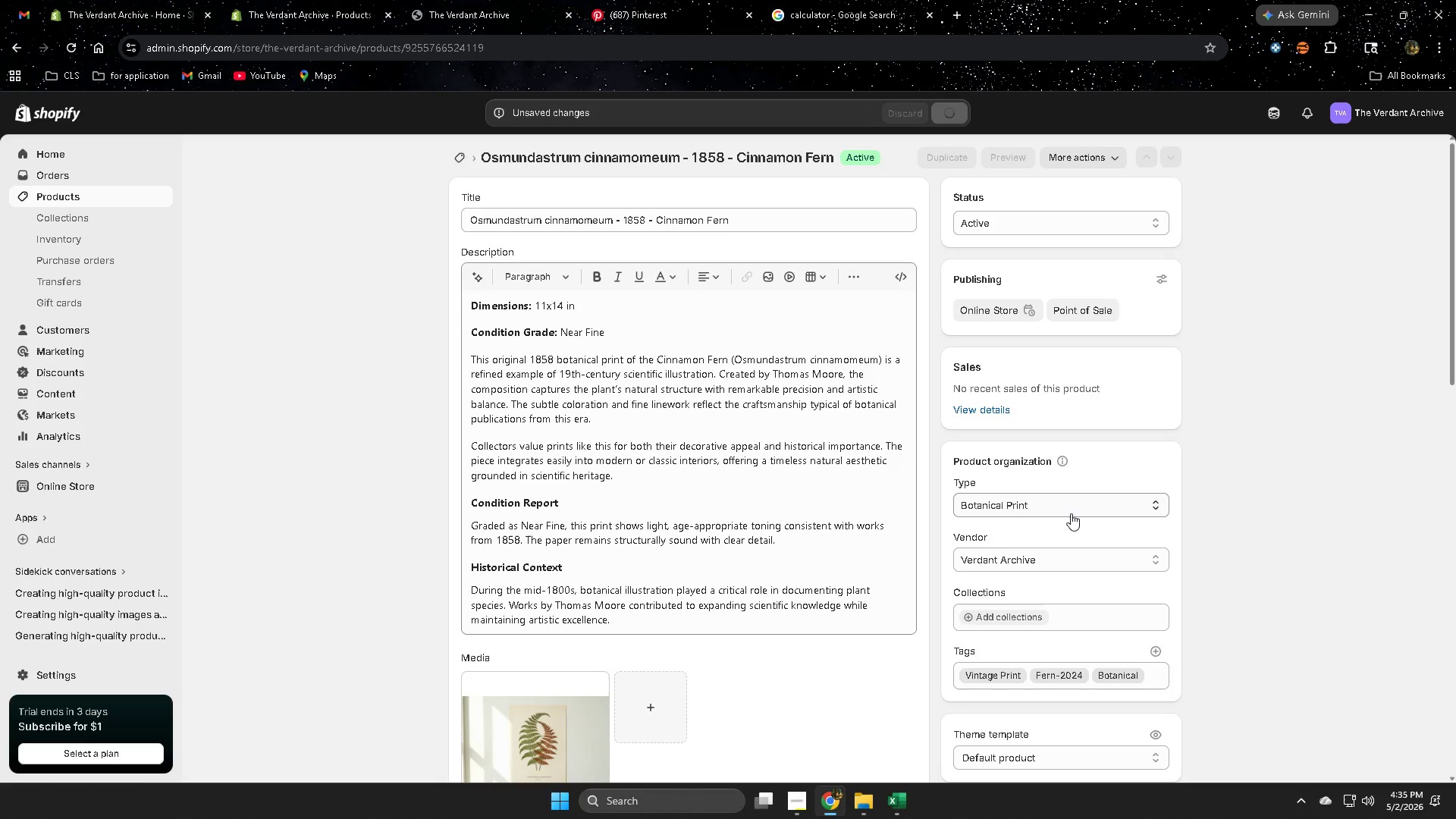 
scroll: coordinate [1053, 500], scroll_direction: down, amount: 2.0
 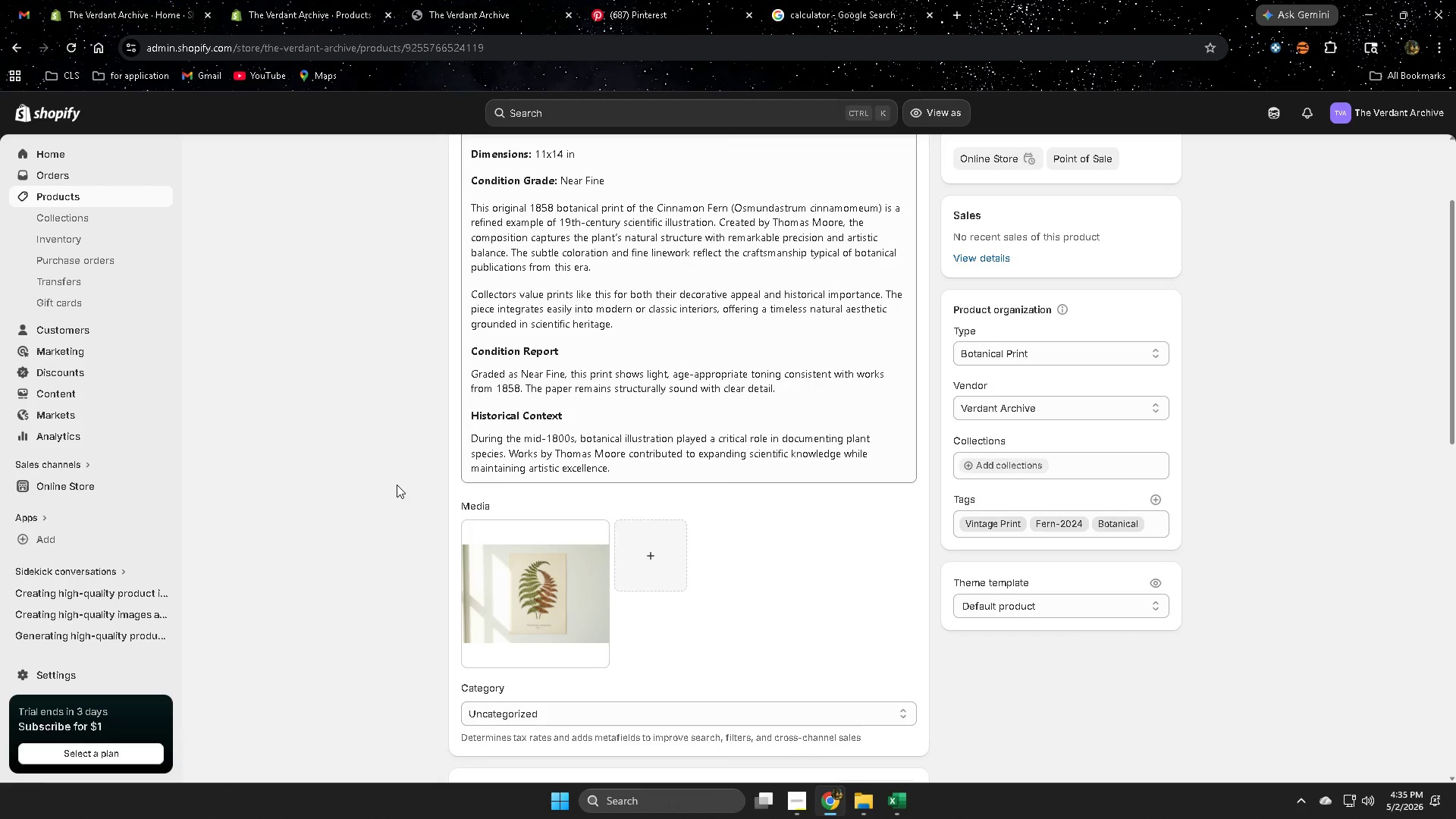 
wait(7.83)
 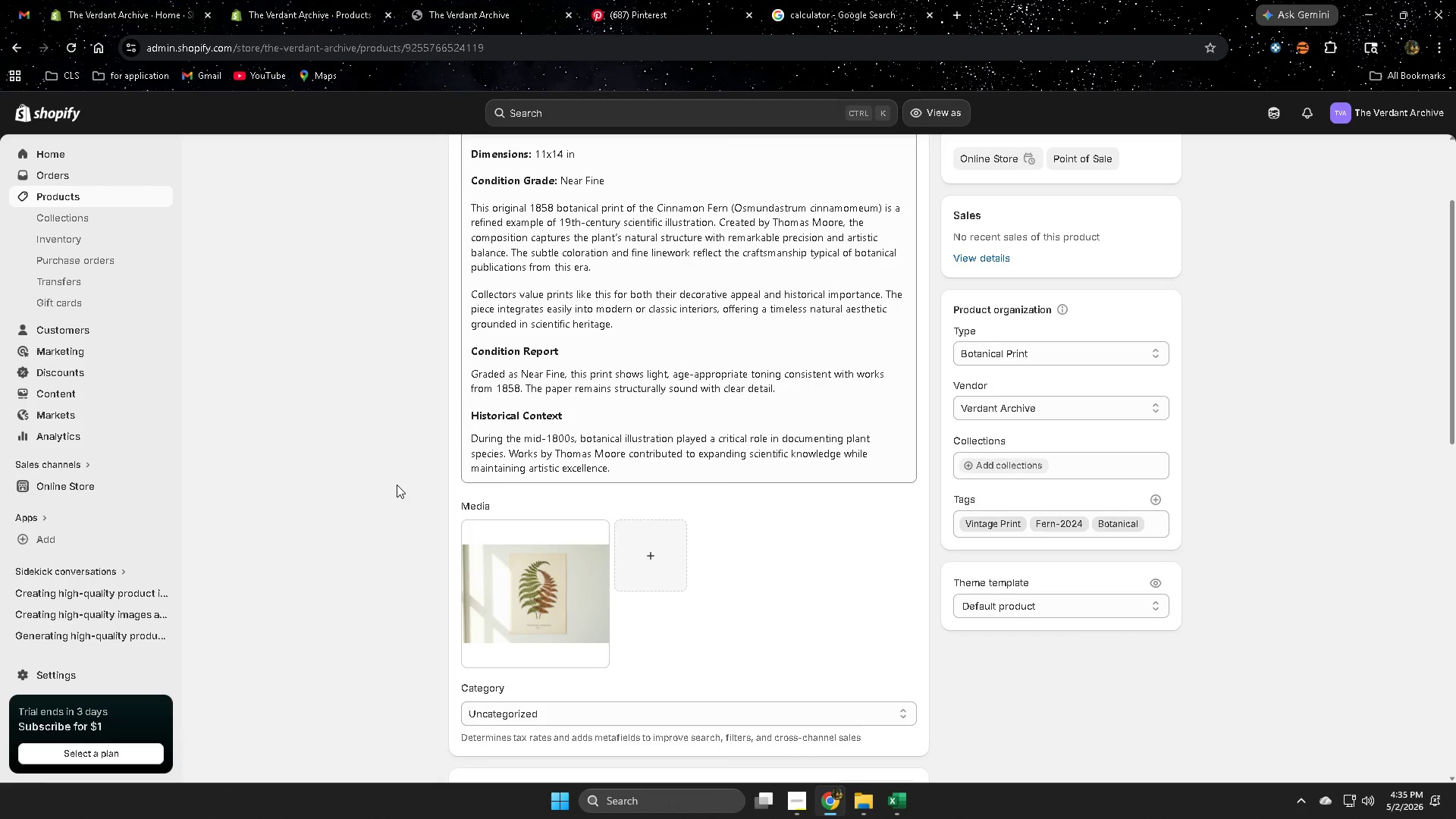 
left_click([88, 196])
 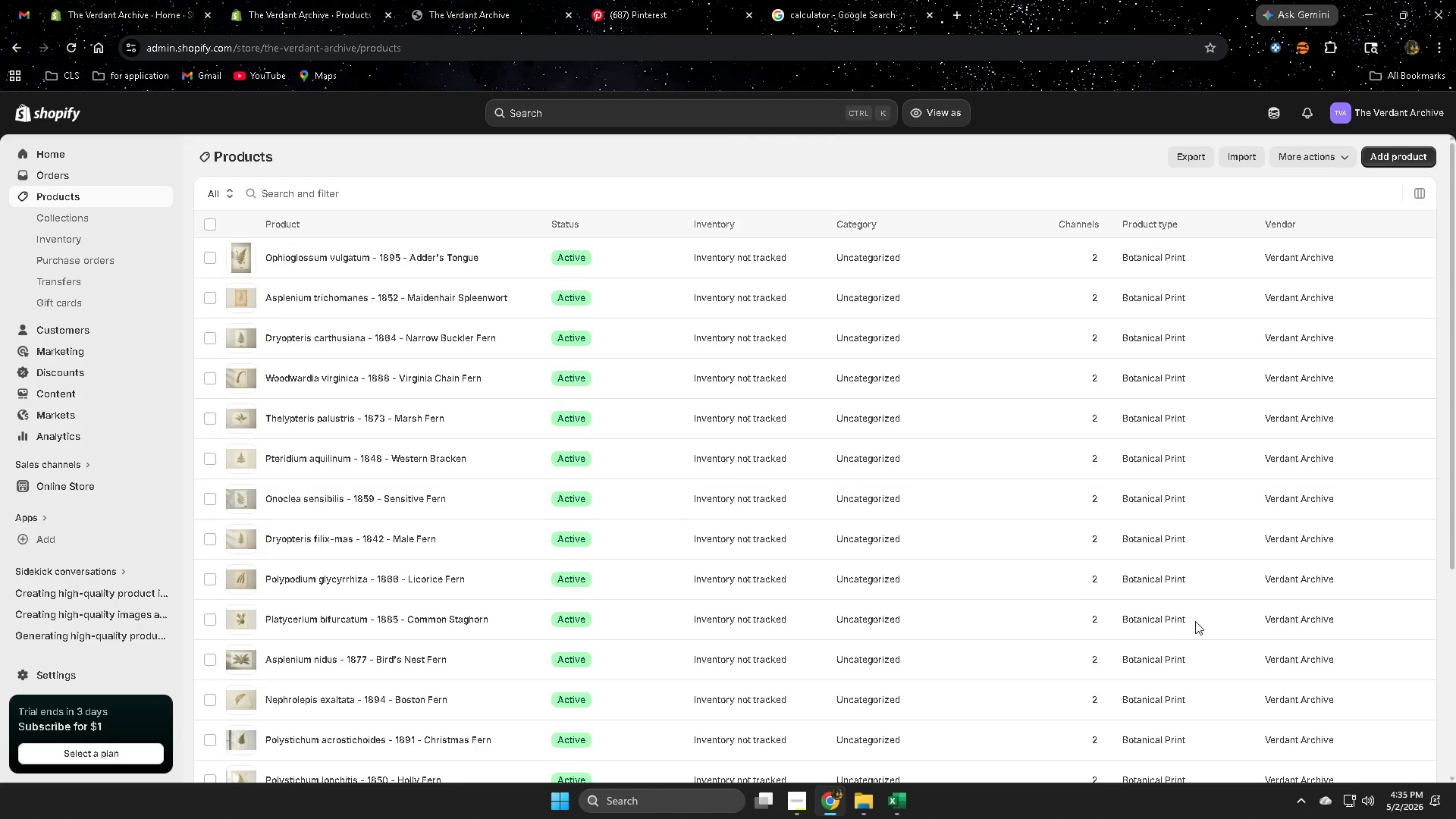 
scroll: coordinate [783, 554], scroll_direction: down, amount: 7.0
 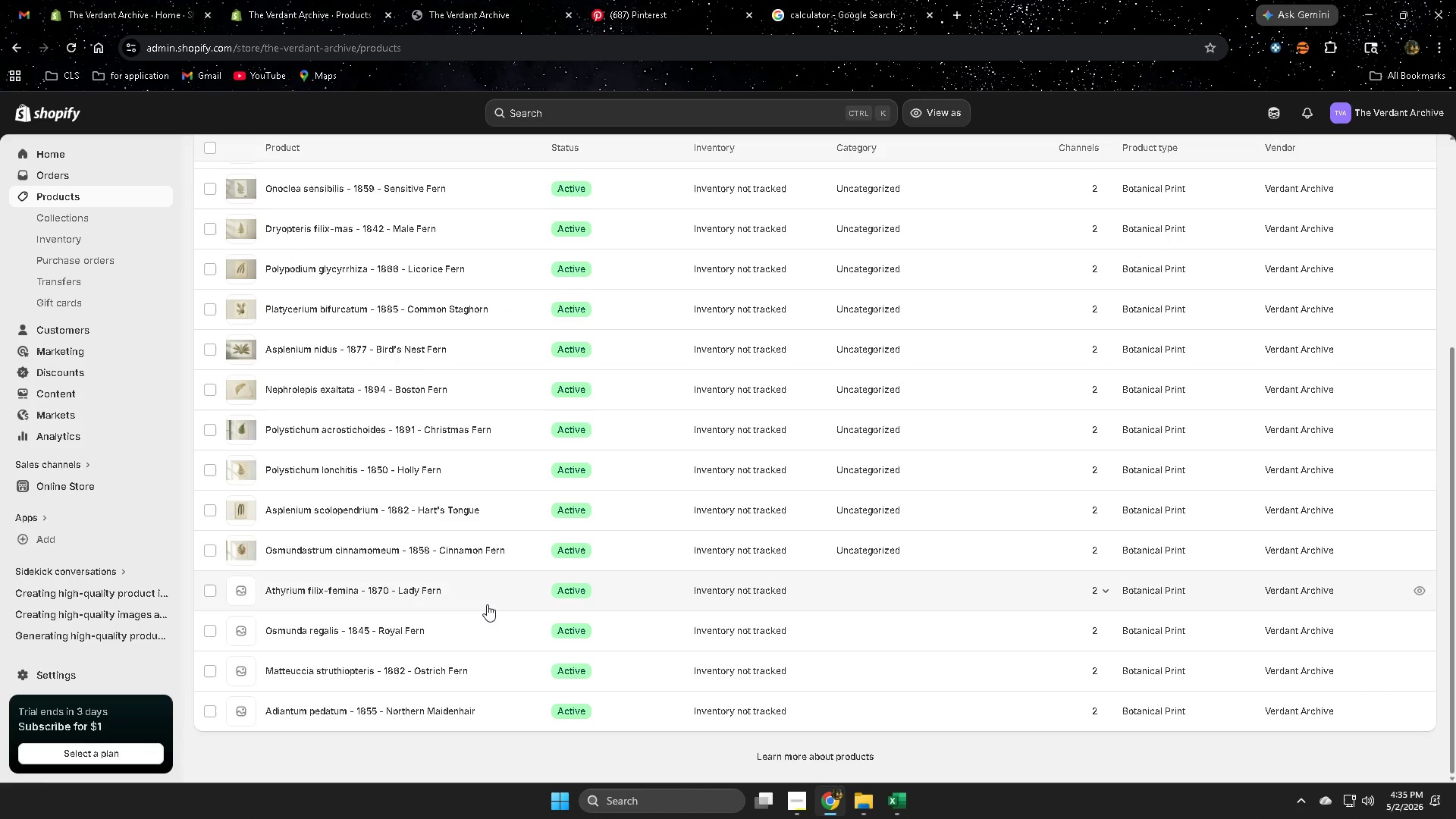 
left_click([483, 597])
 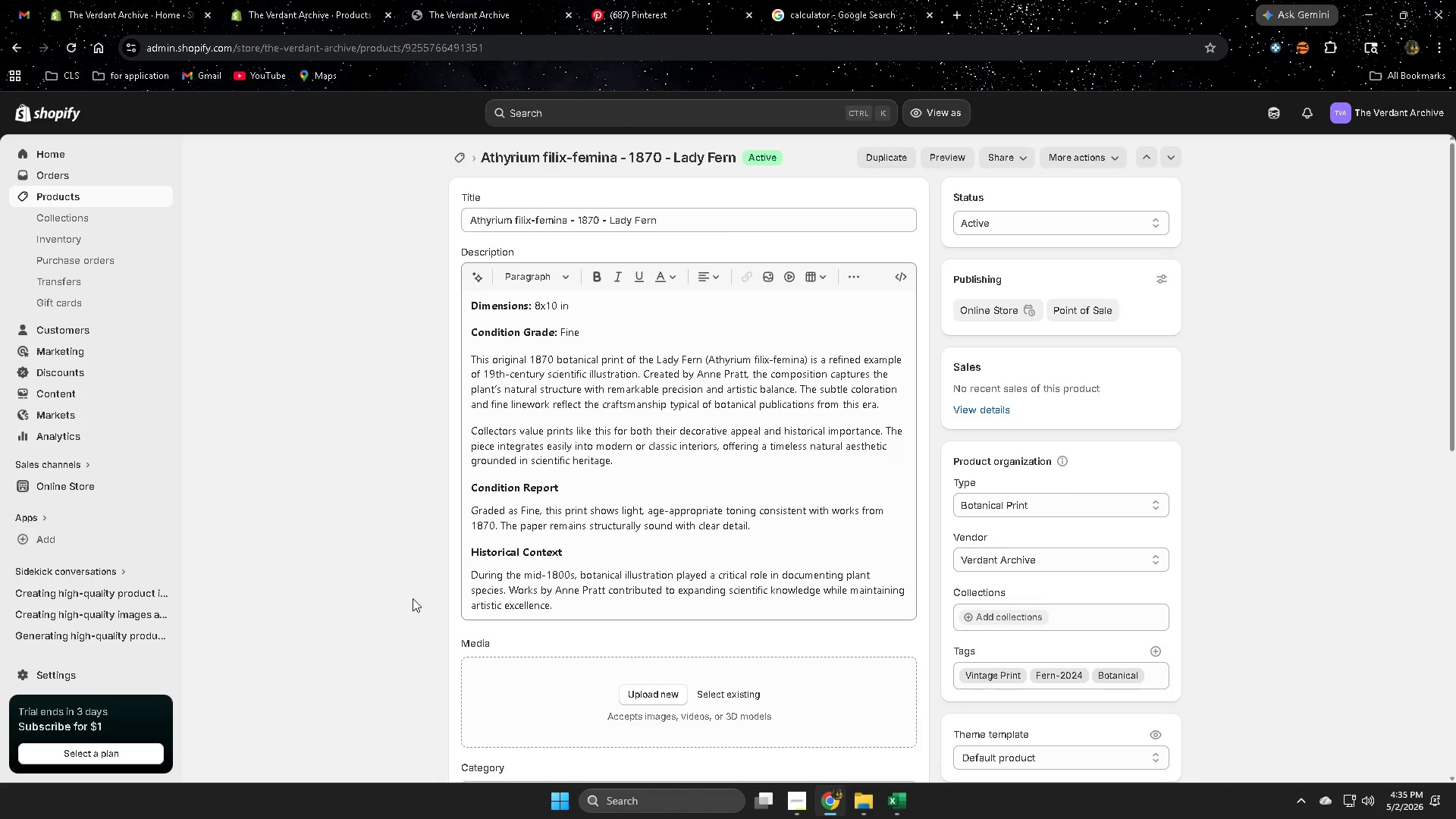 
wait(6.53)
 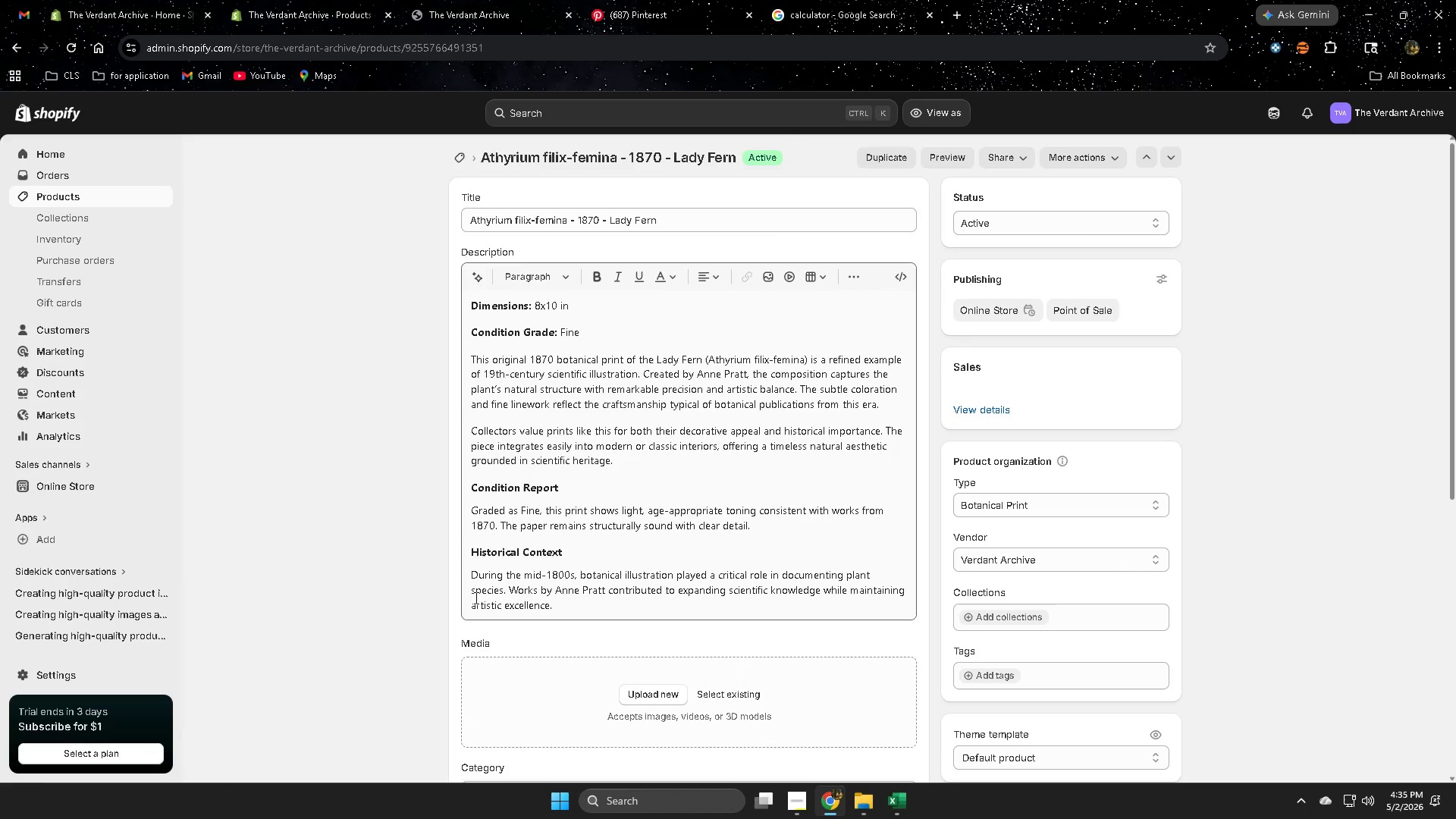 
scroll: coordinate [617, 633], scroll_direction: down, amount: 6.0
 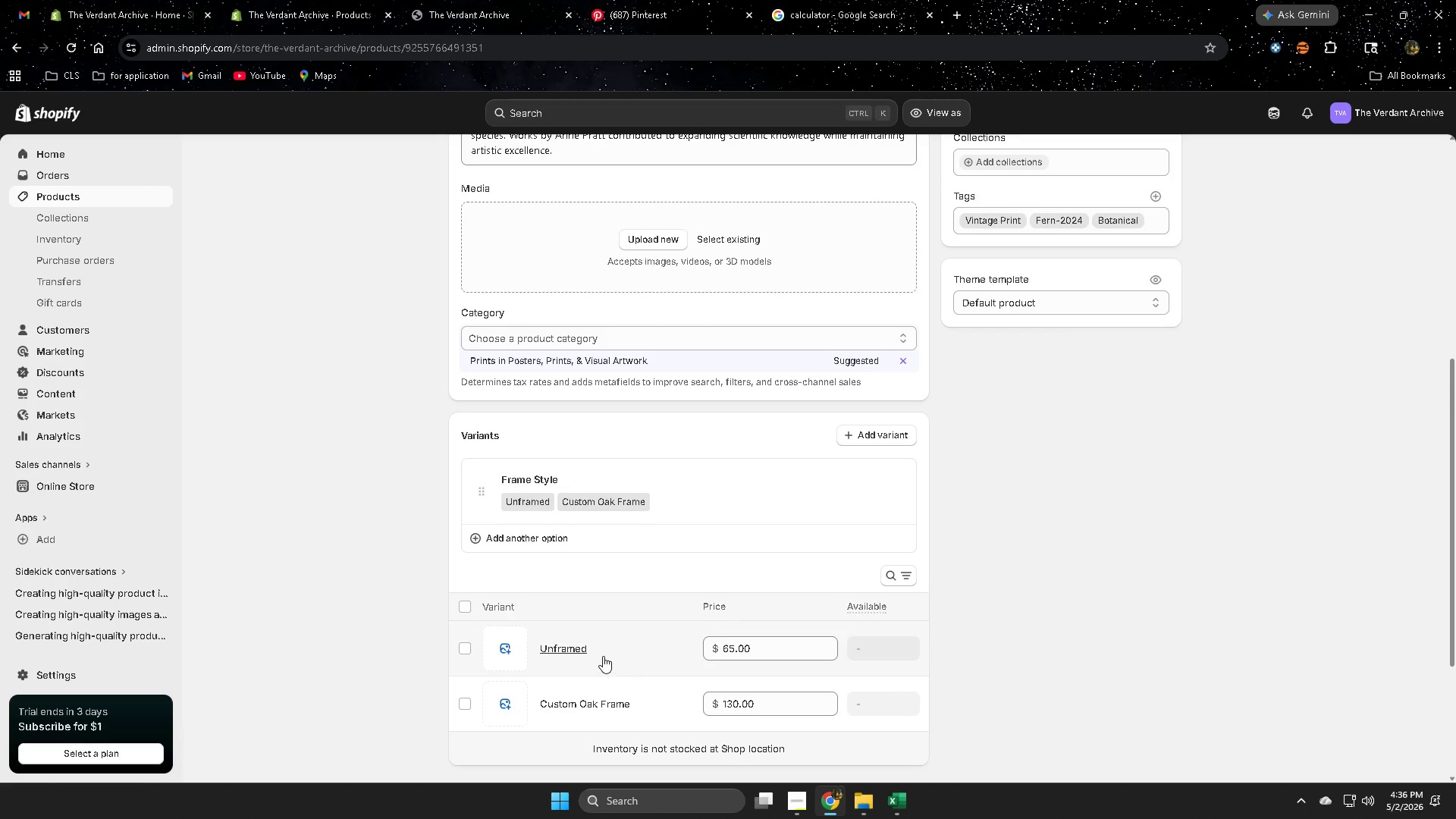 
left_click([604, 650])
 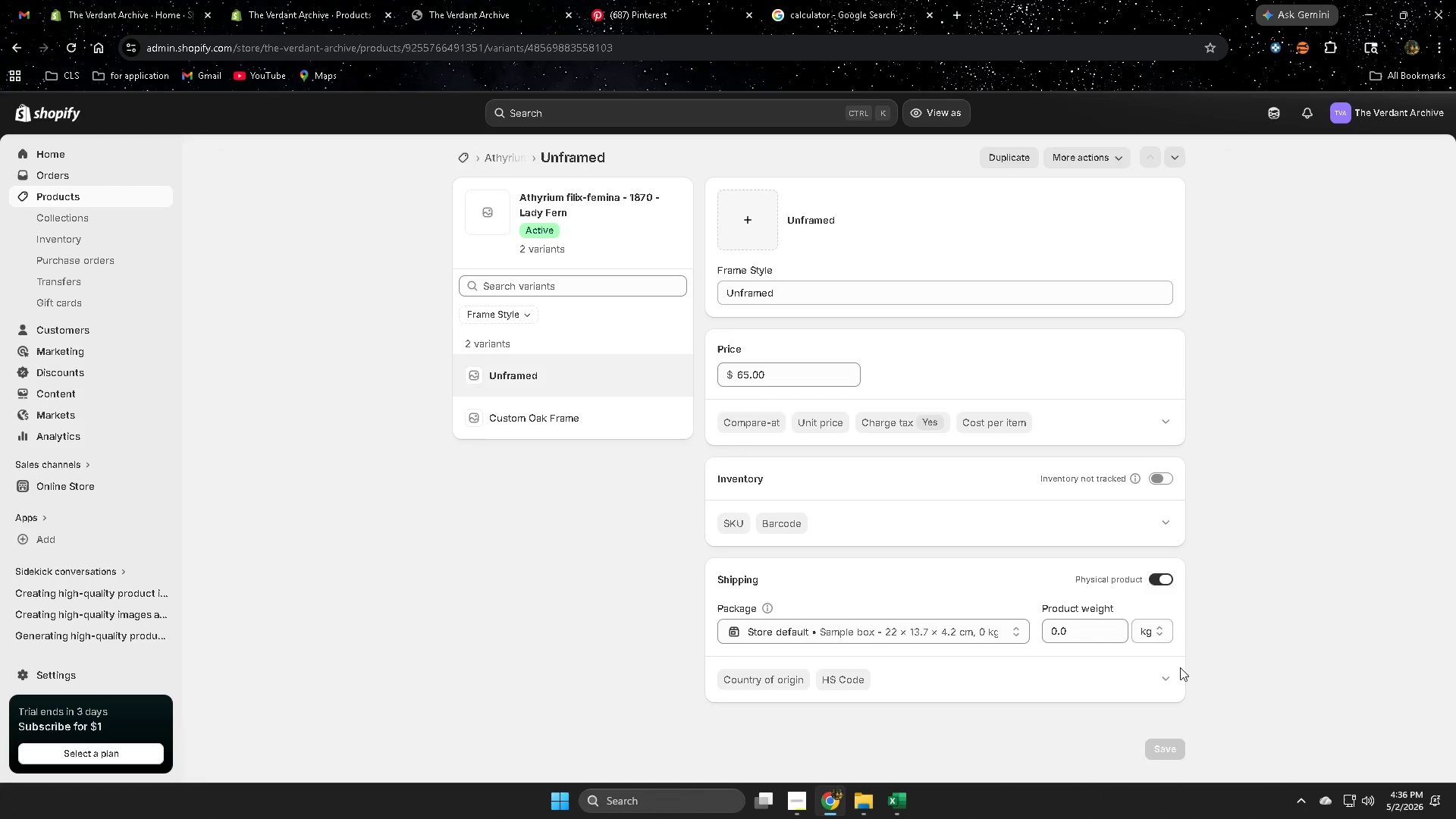 
left_click([1140, 629])
 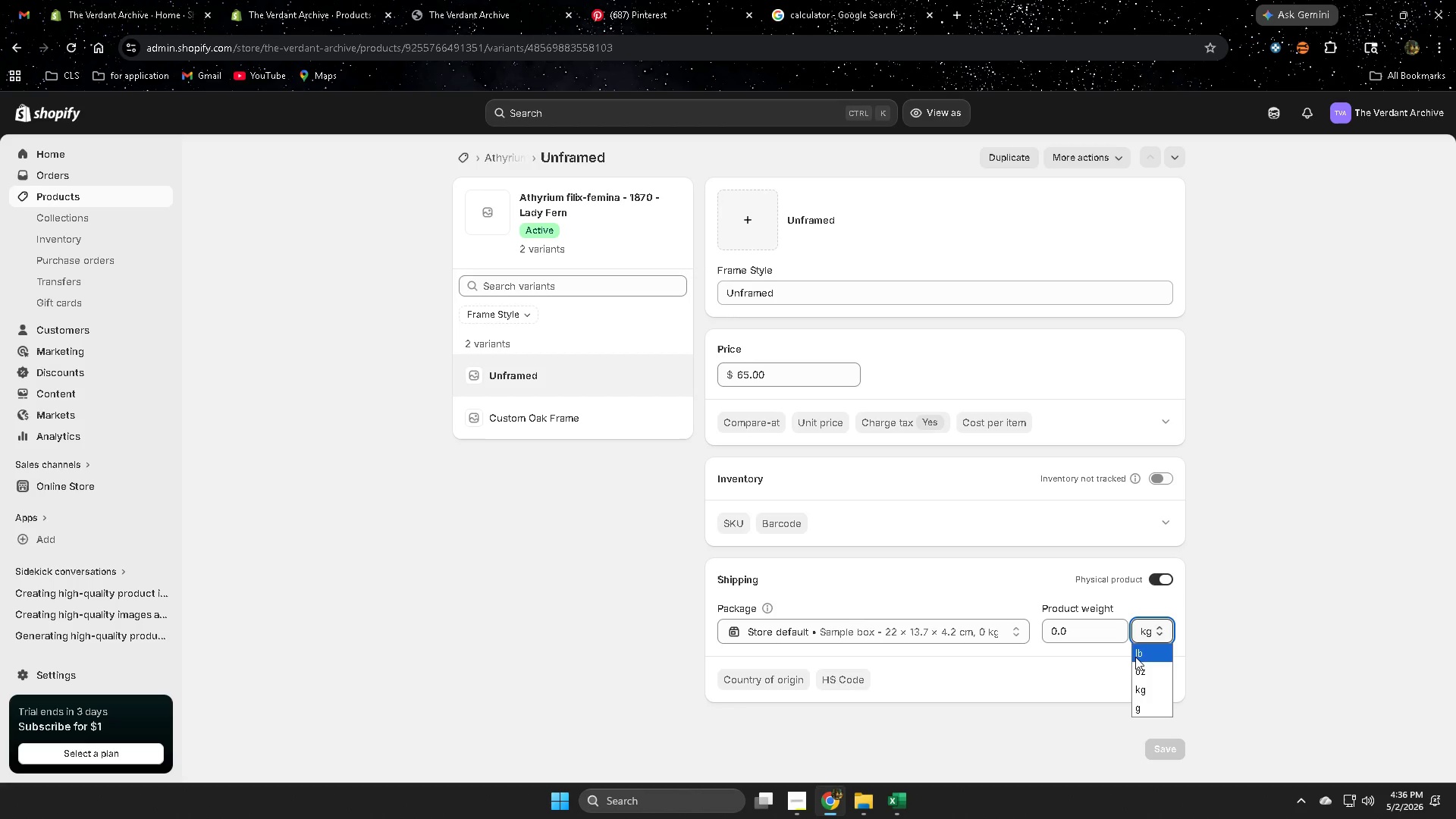 
left_click([1135, 657])
 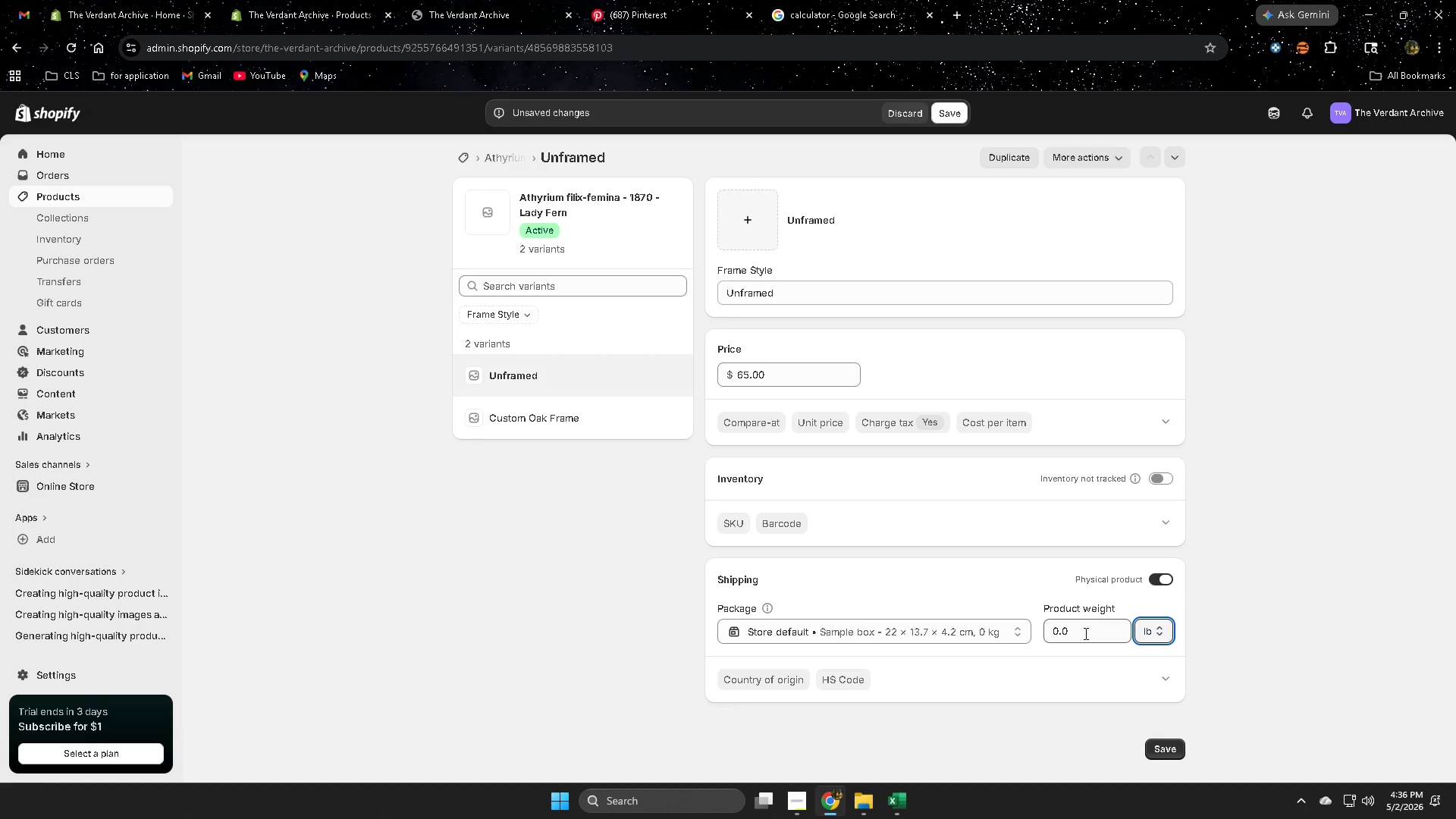 
left_click([1084, 633])
 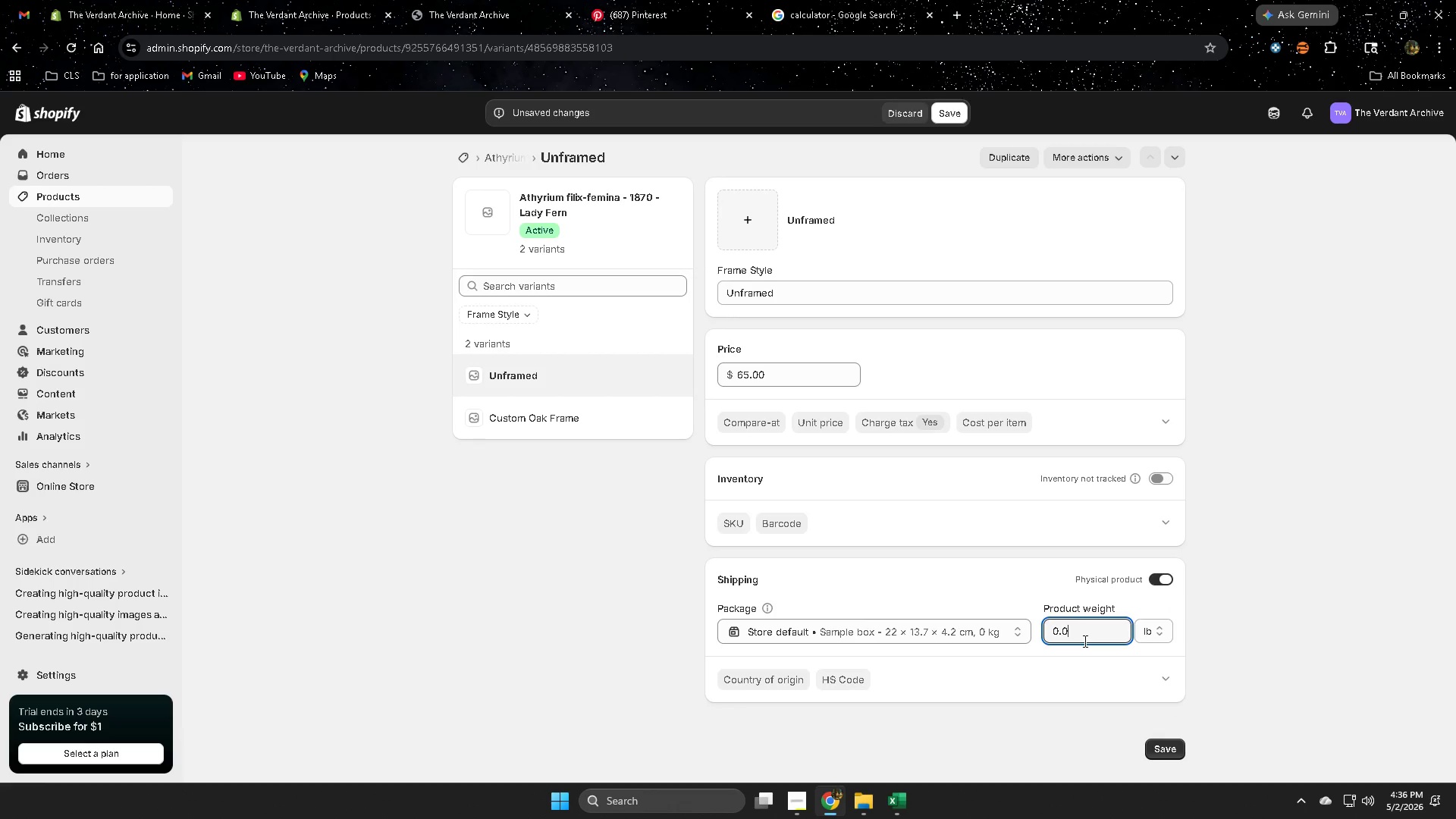 
key(Backspace)
 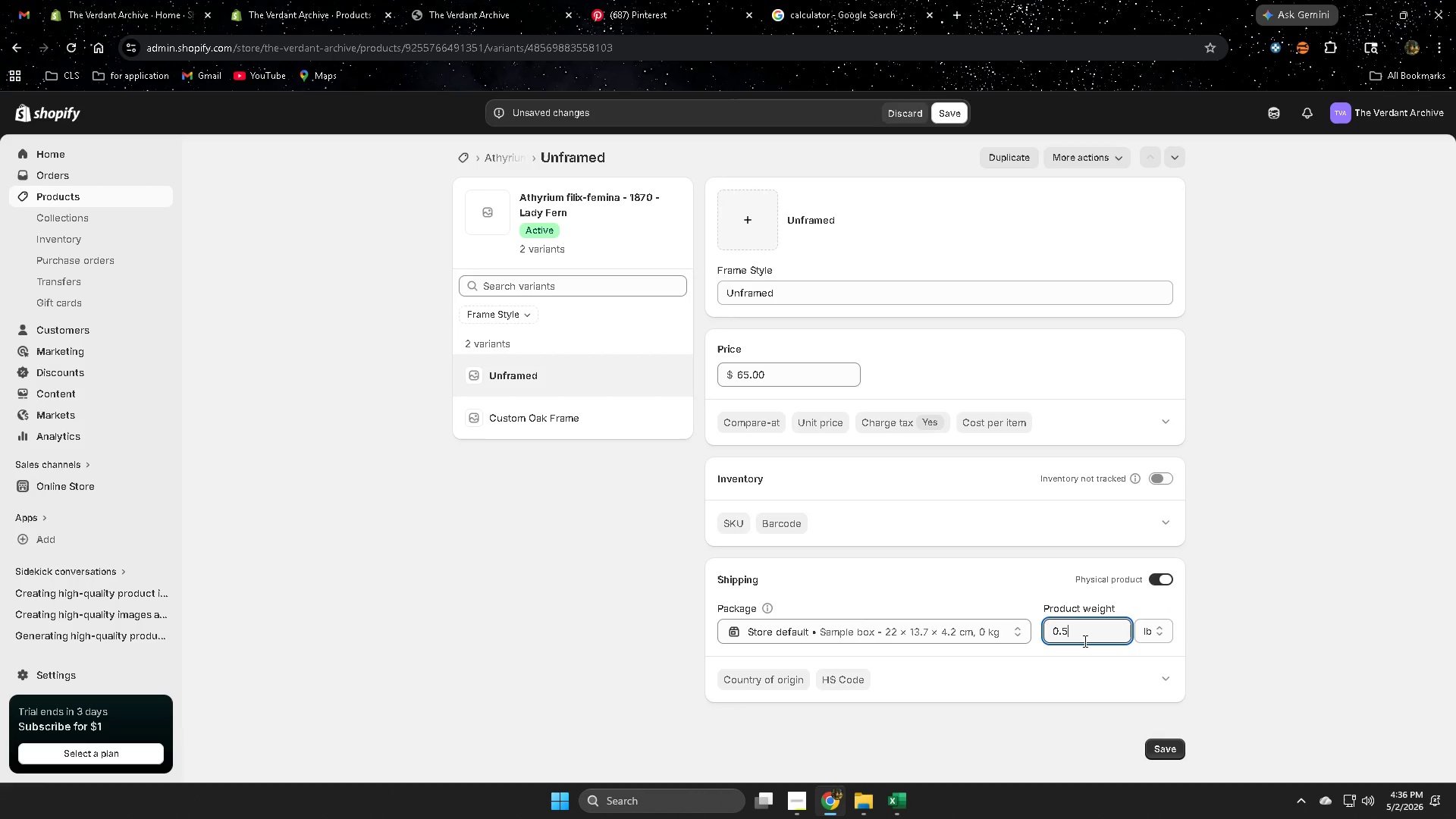 
key(Numpad5)
 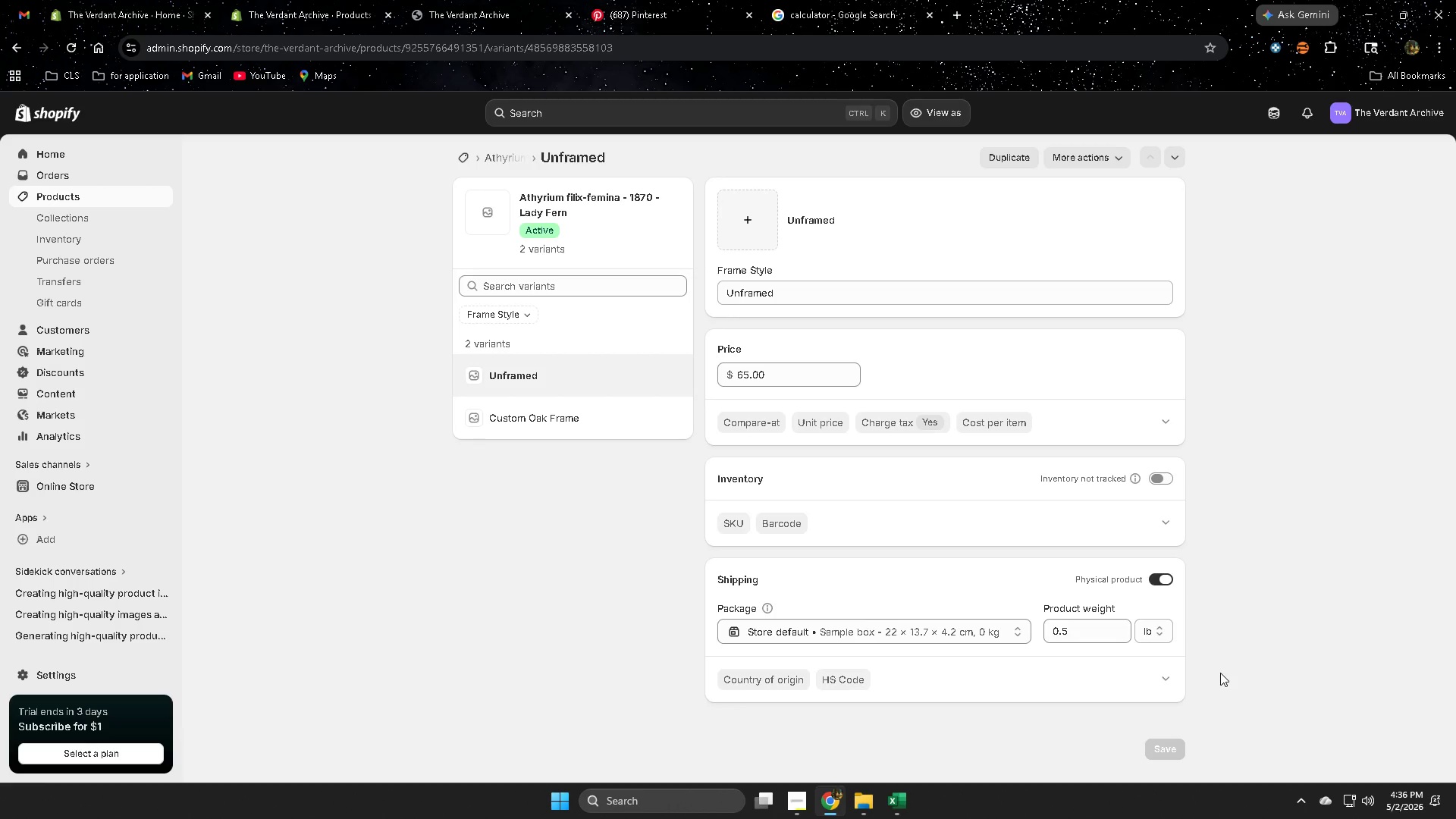 
wait(18.61)
 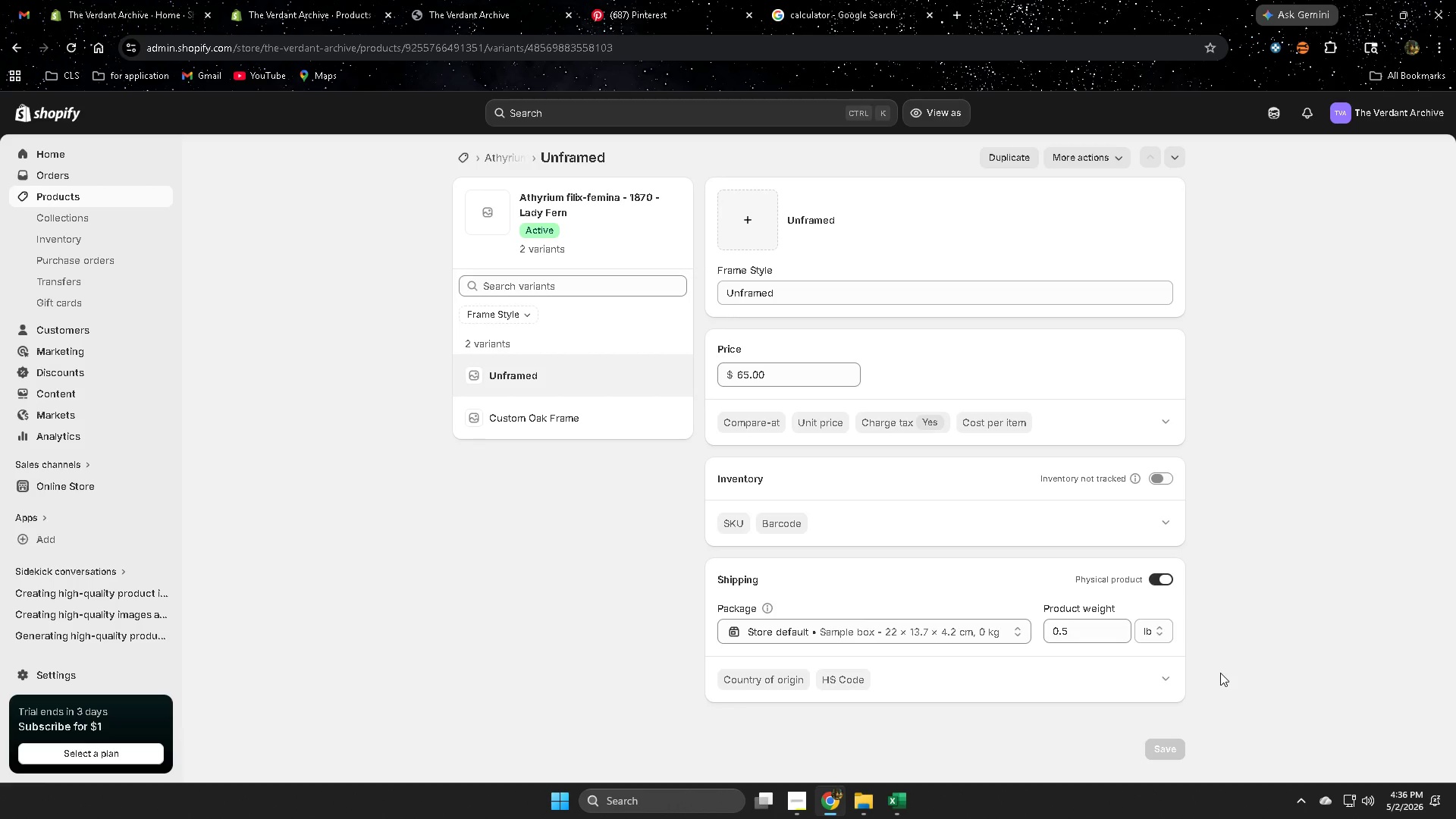 
left_click([545, 425])
 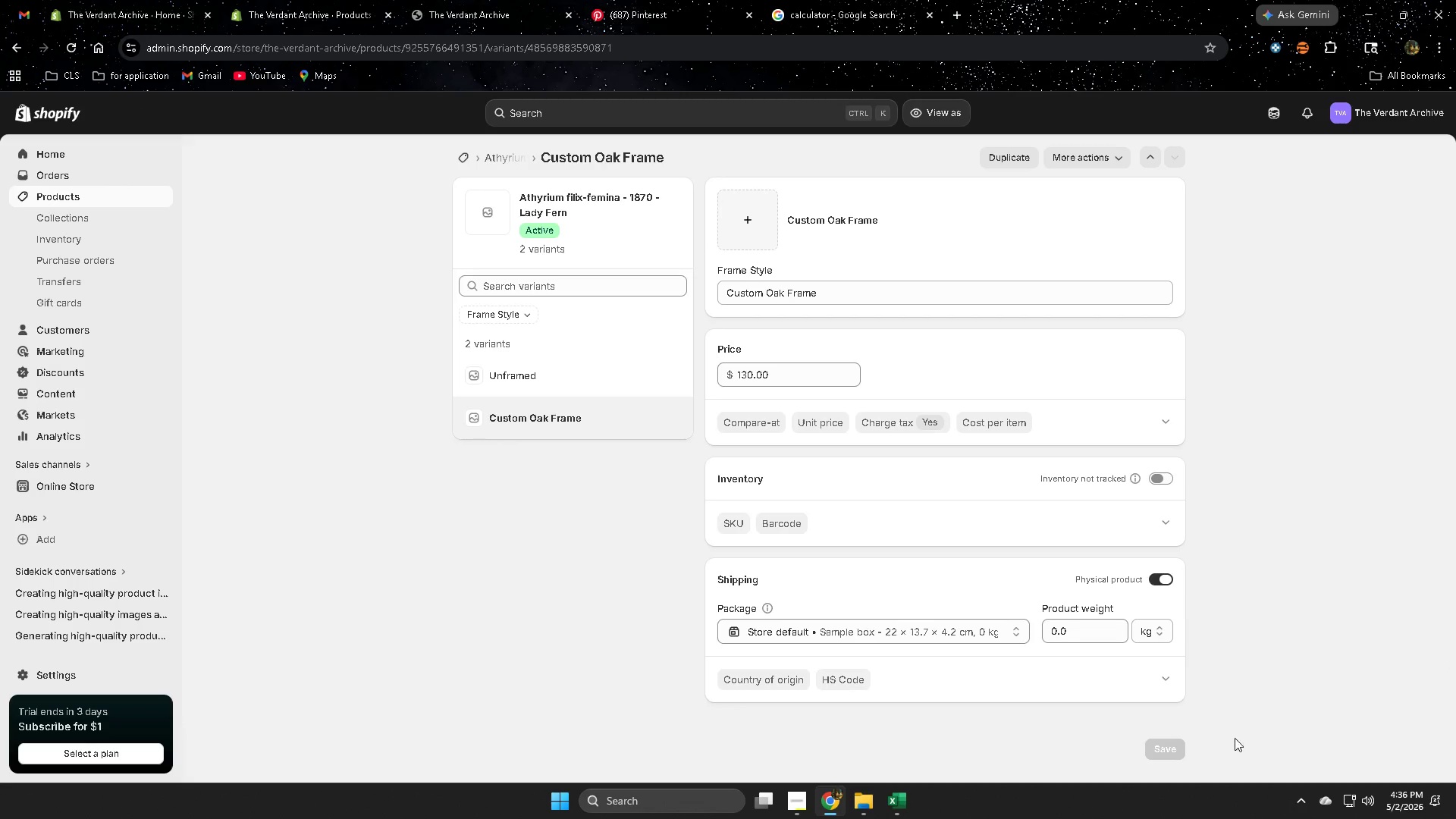 
left_click([1144, 633])
 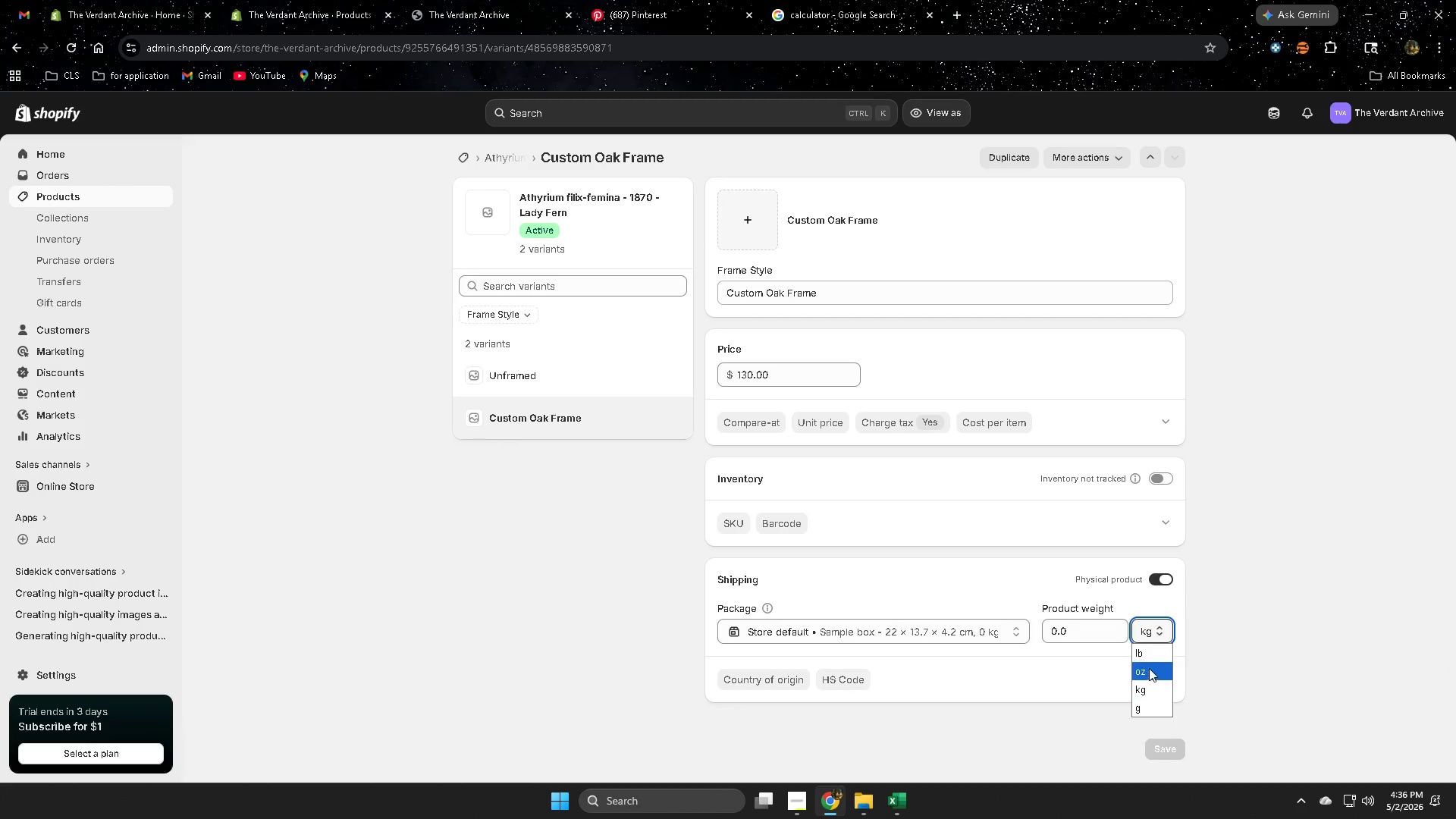 
left_click([1139, 650])
 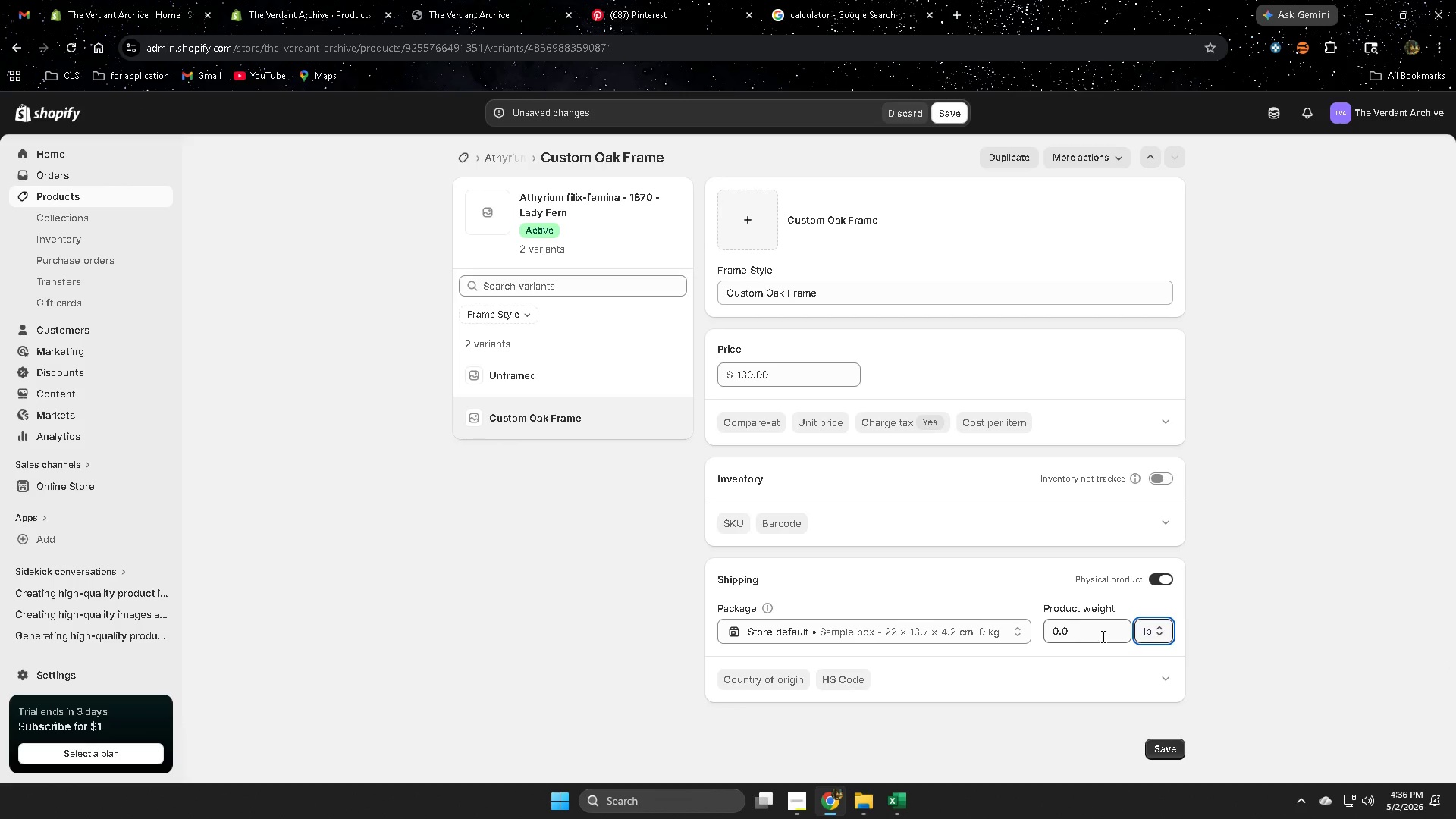 
double_click([1101, 636])
 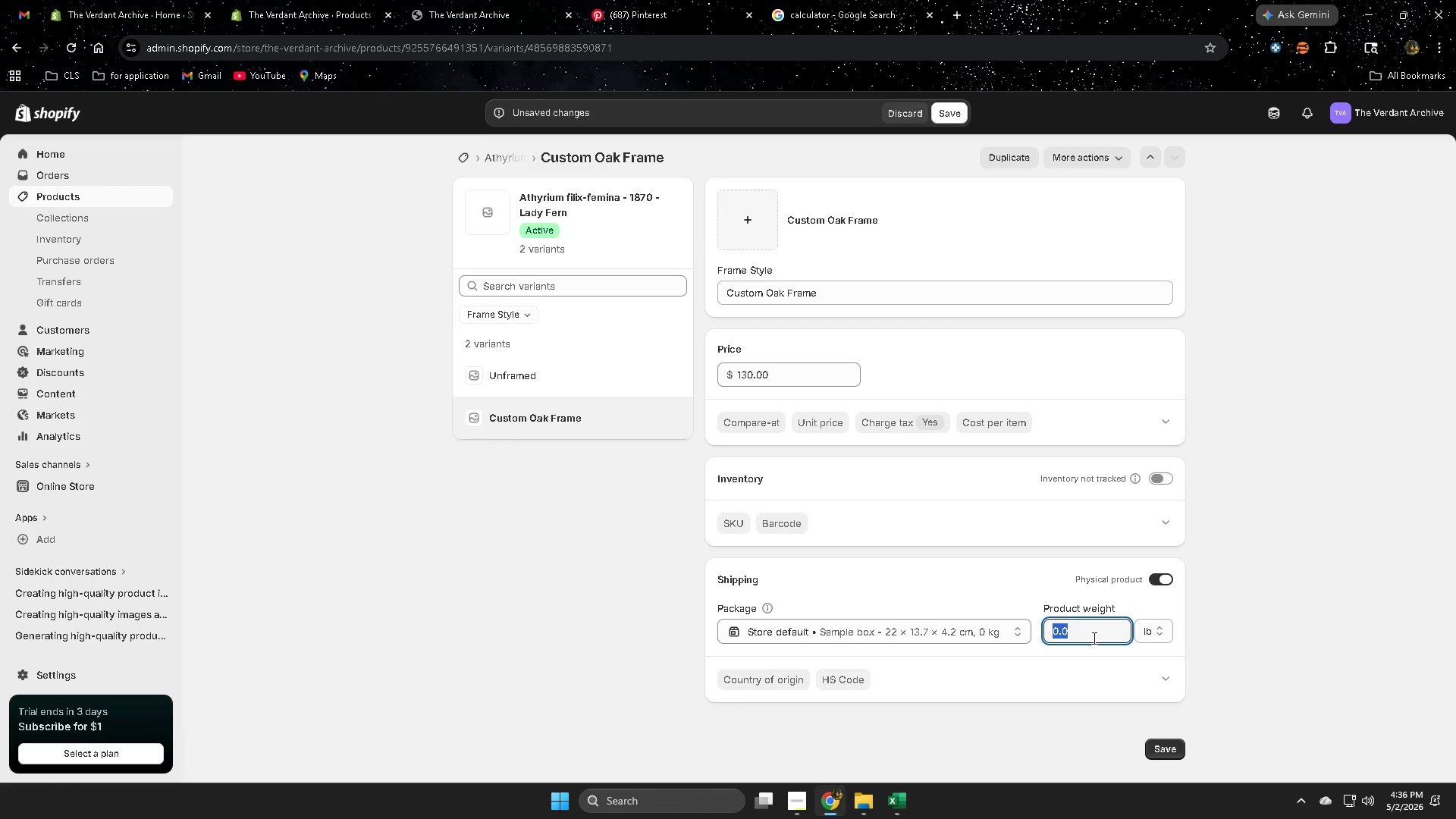 
key(Numpad3)
 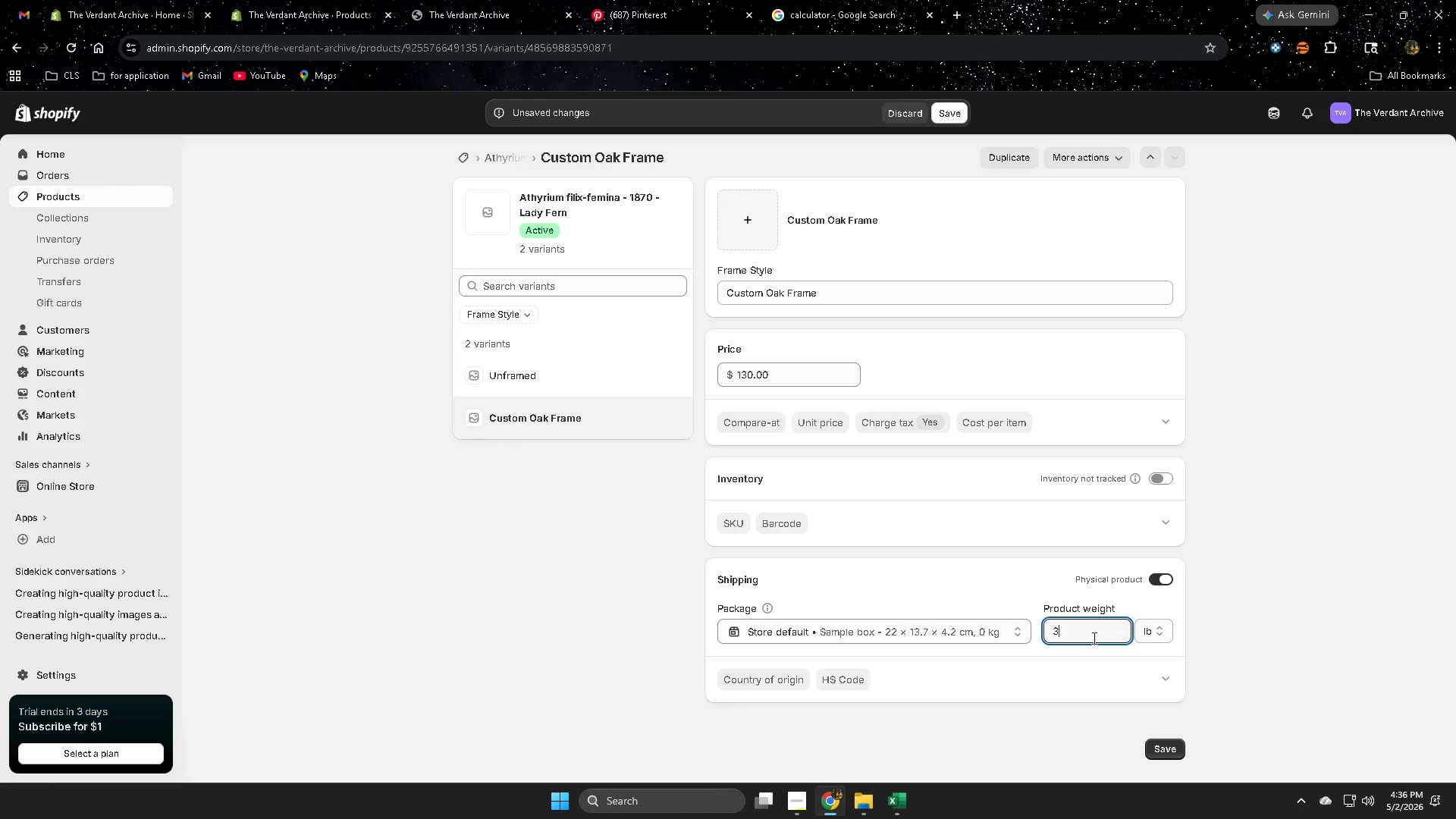 
key(NumpadDecimal)
 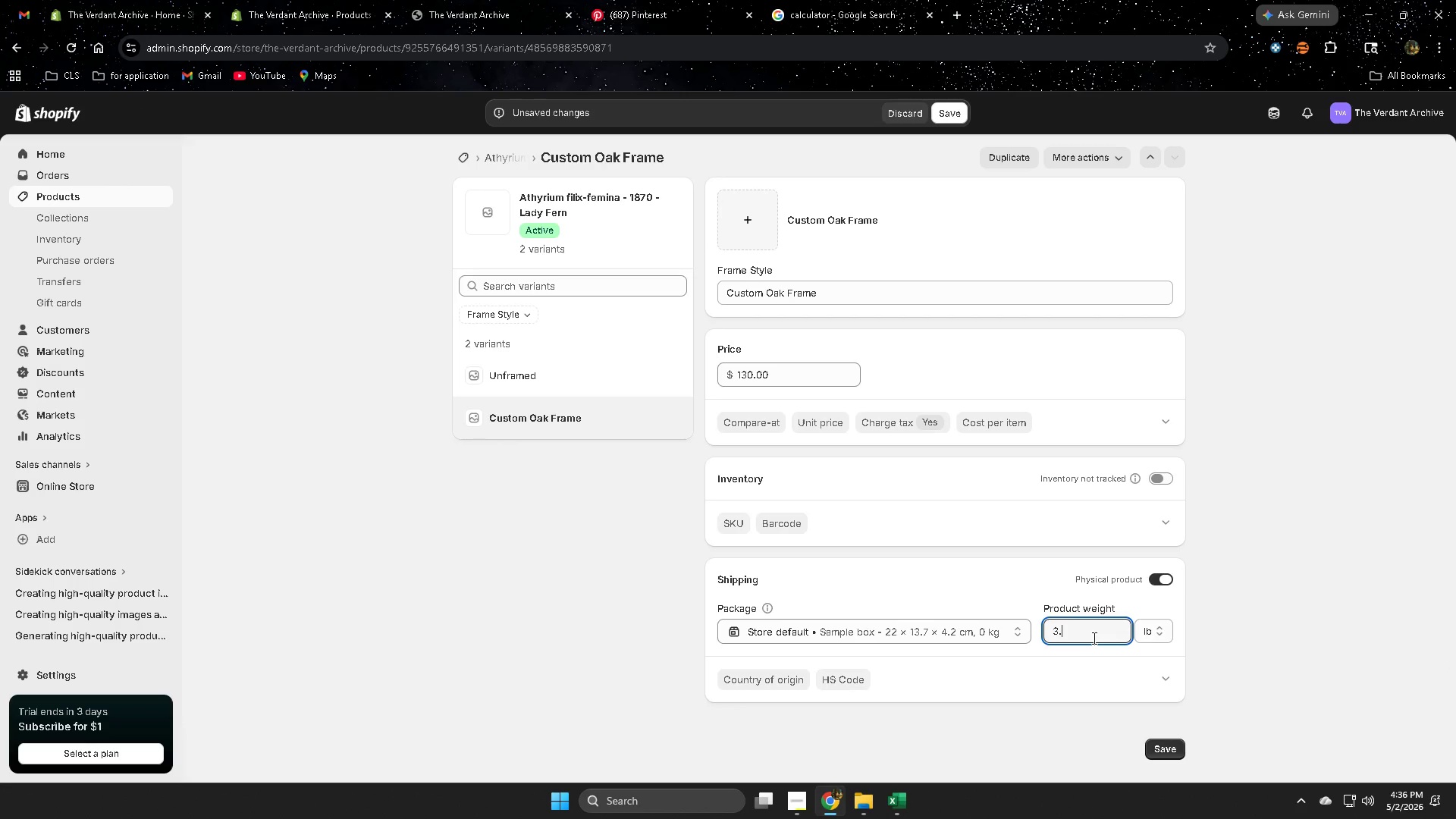 
key(Numpad5)
 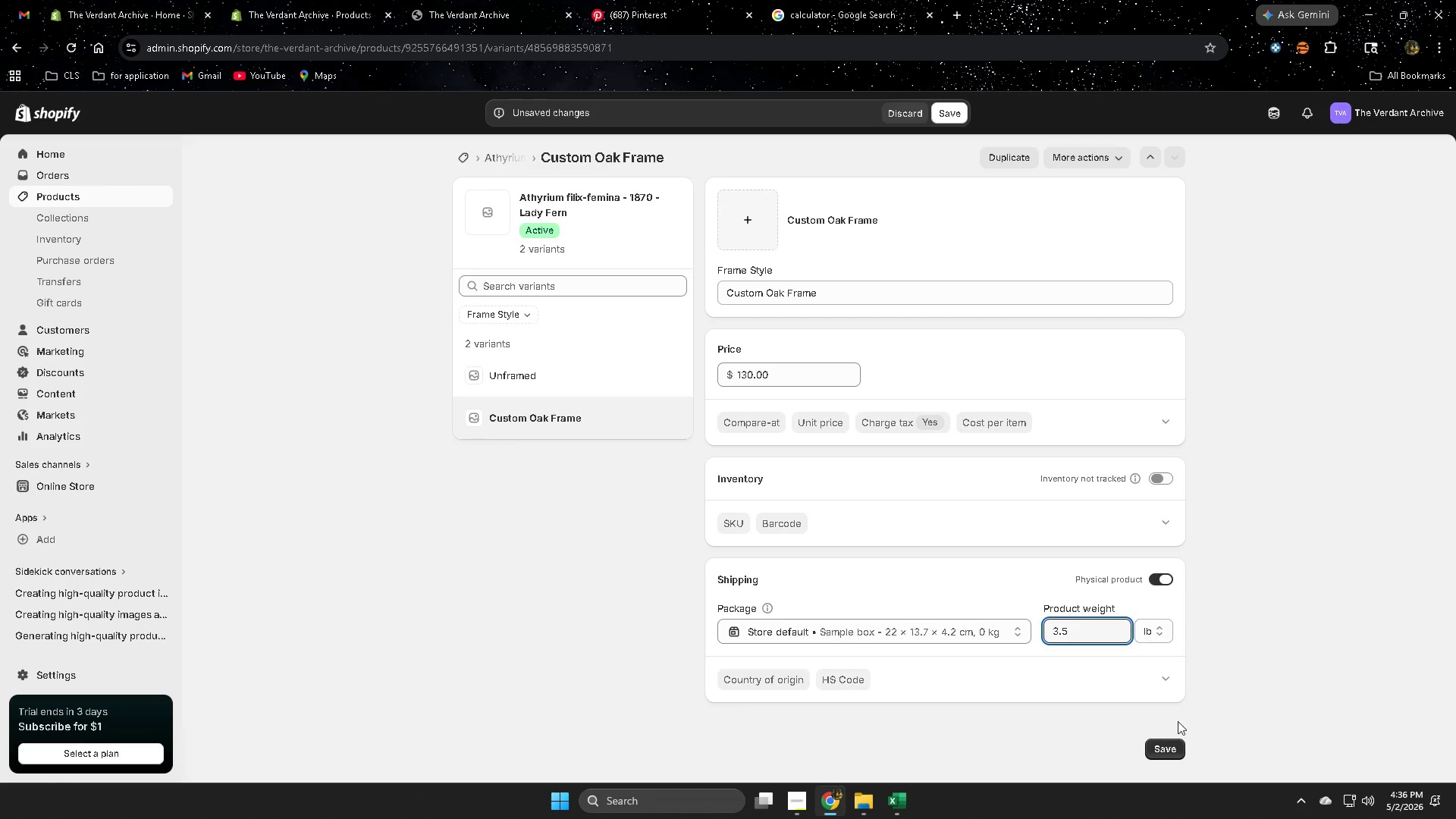 
left_click([1158, 751])
 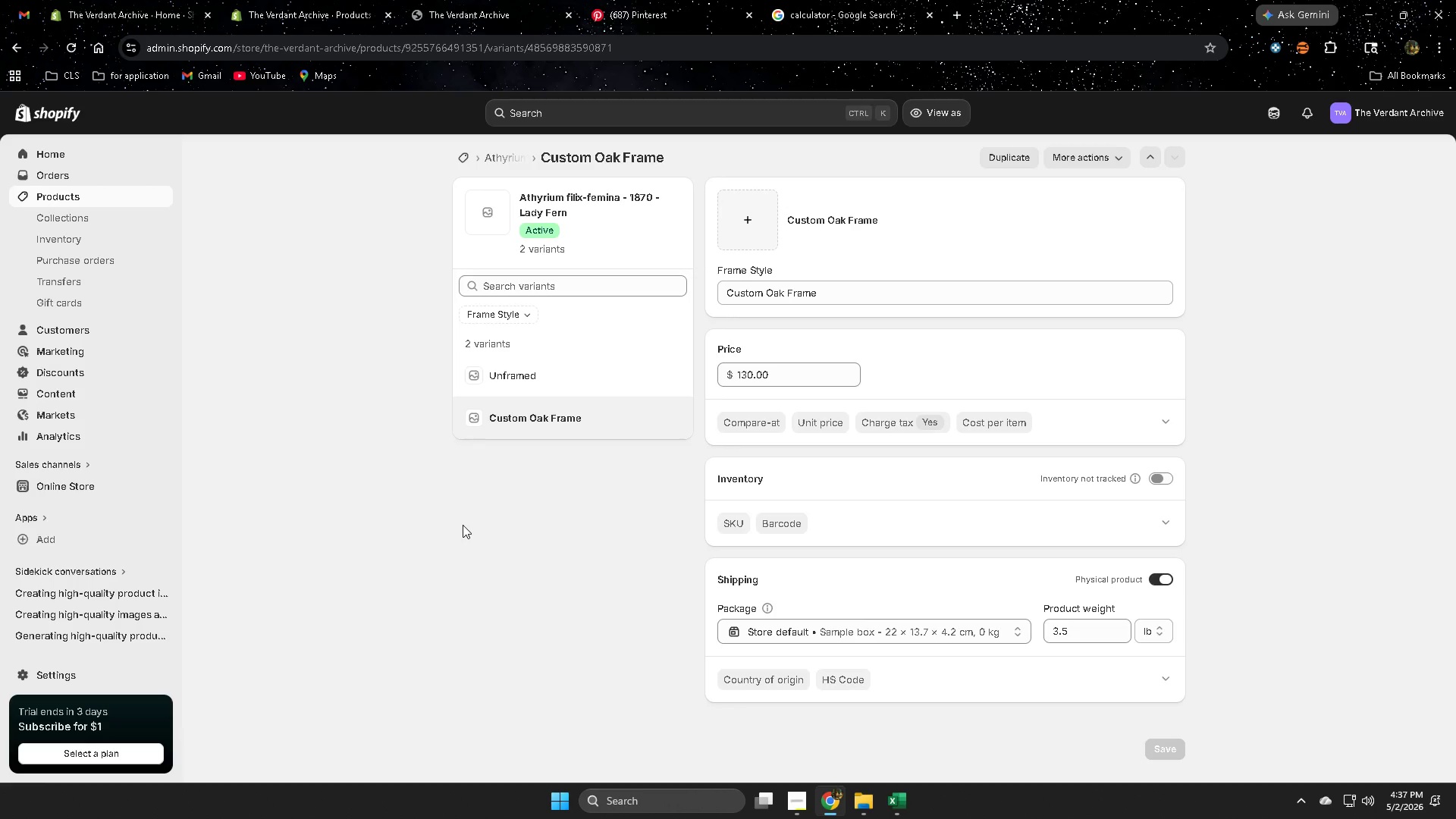 
wait(29.86)
 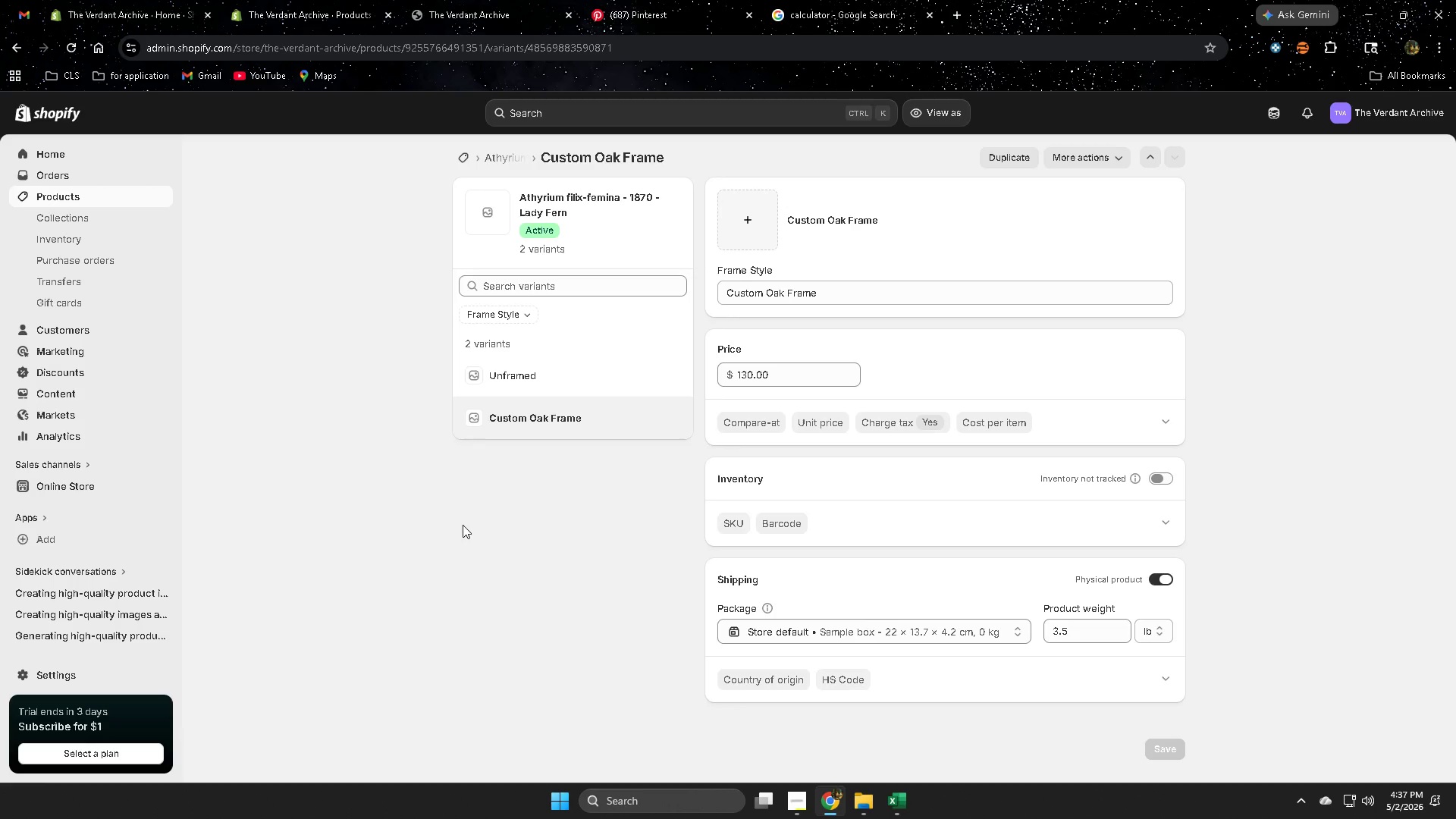 
scroll: coordinate [539, 623], scroll_direction: down, amount: 1.0
 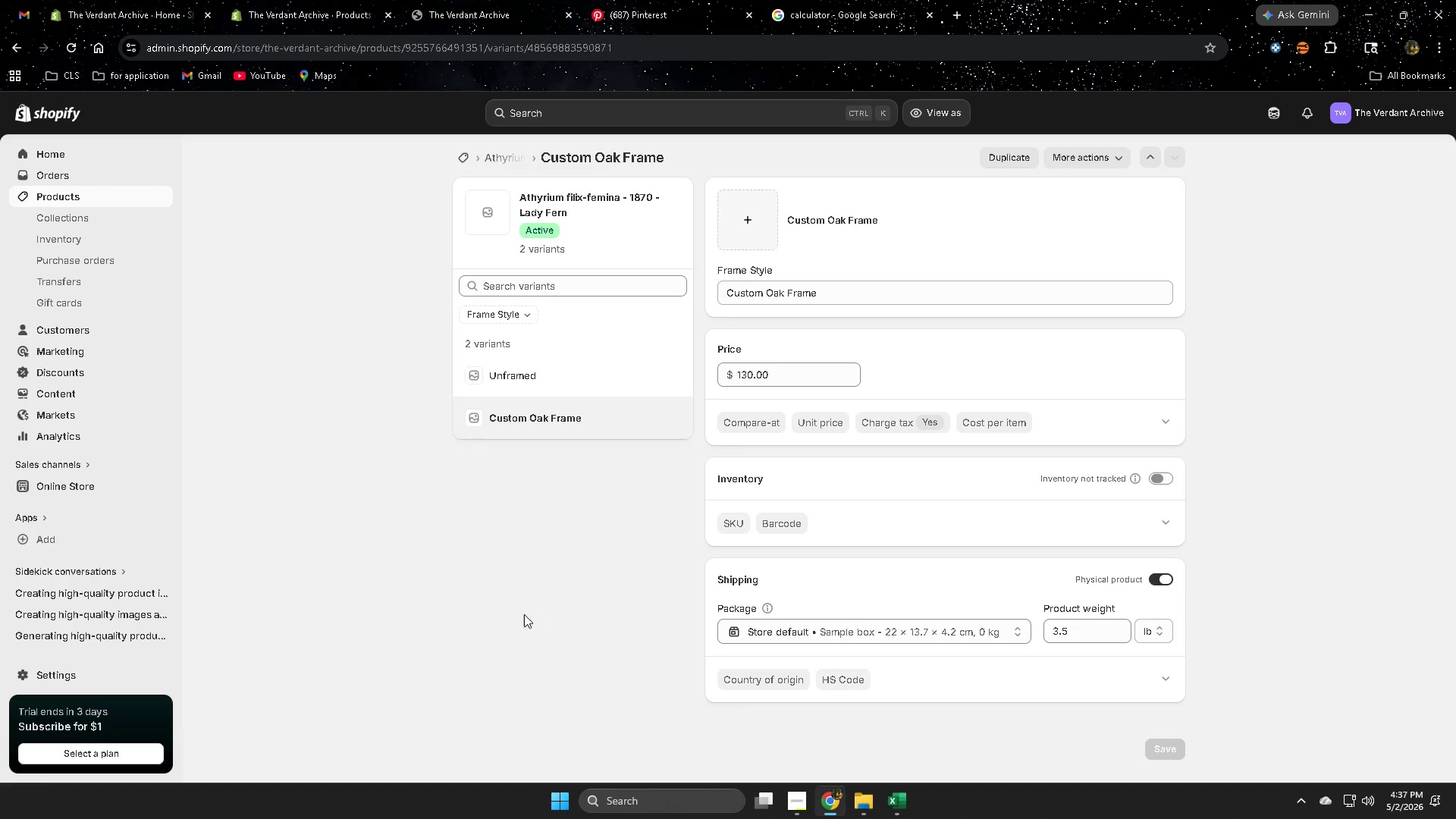 
scroll: coordinate [523, 613], scroll_direction: up, amount: 2.0
 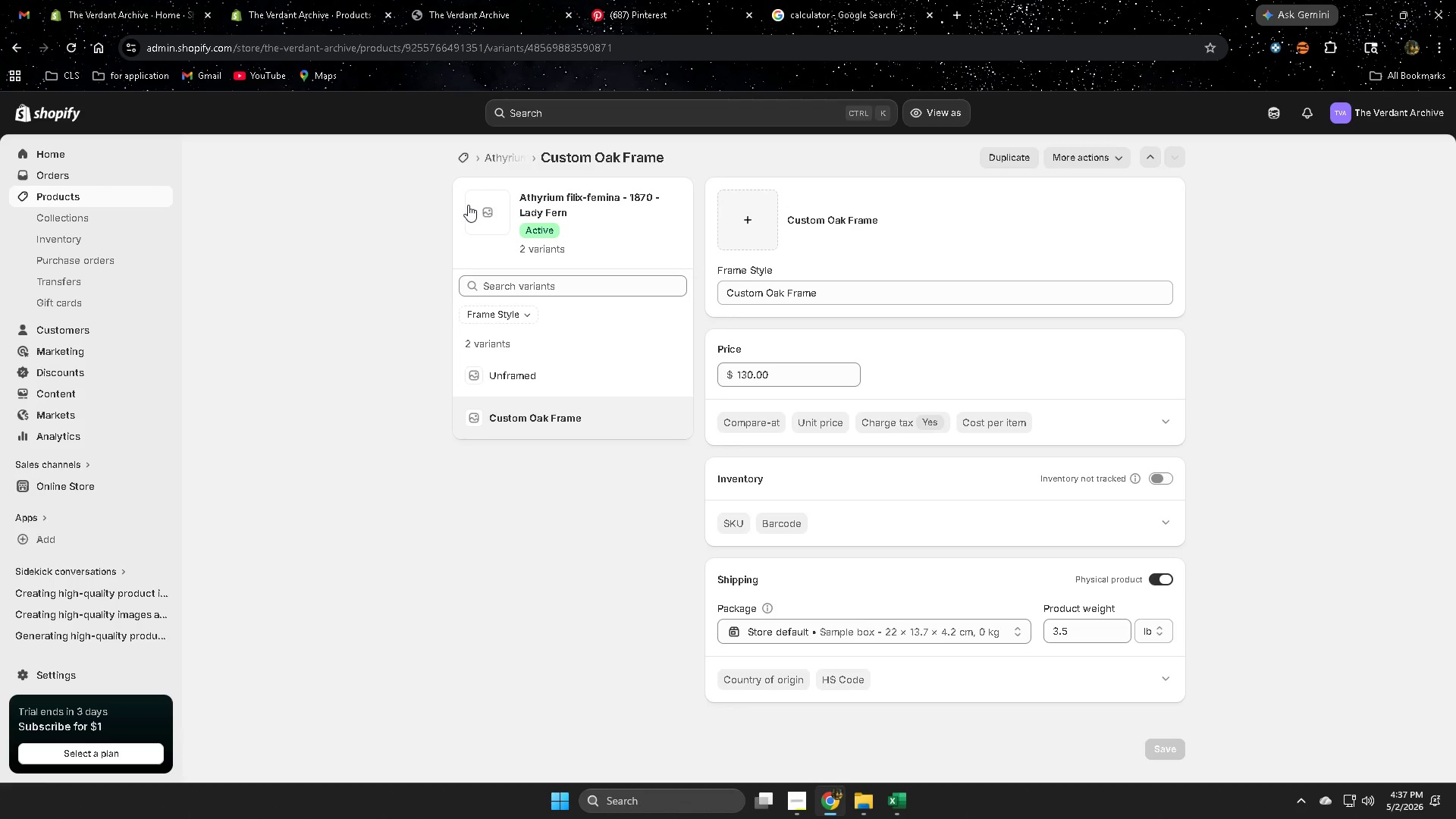 
left_click([482, 208])
 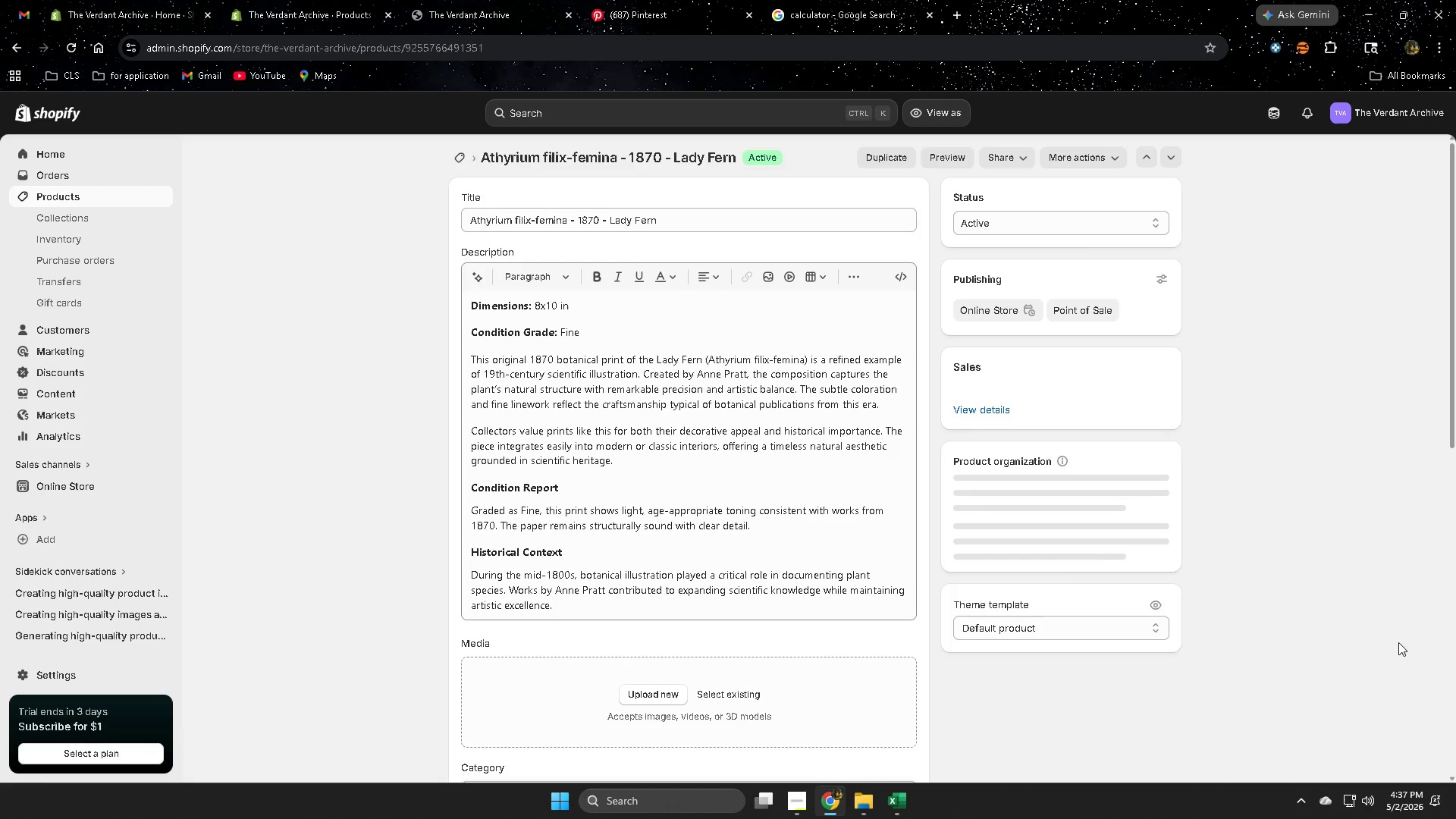 
scroll: coordinate [884, 614], scroll_direction: down, amount: 10.0
 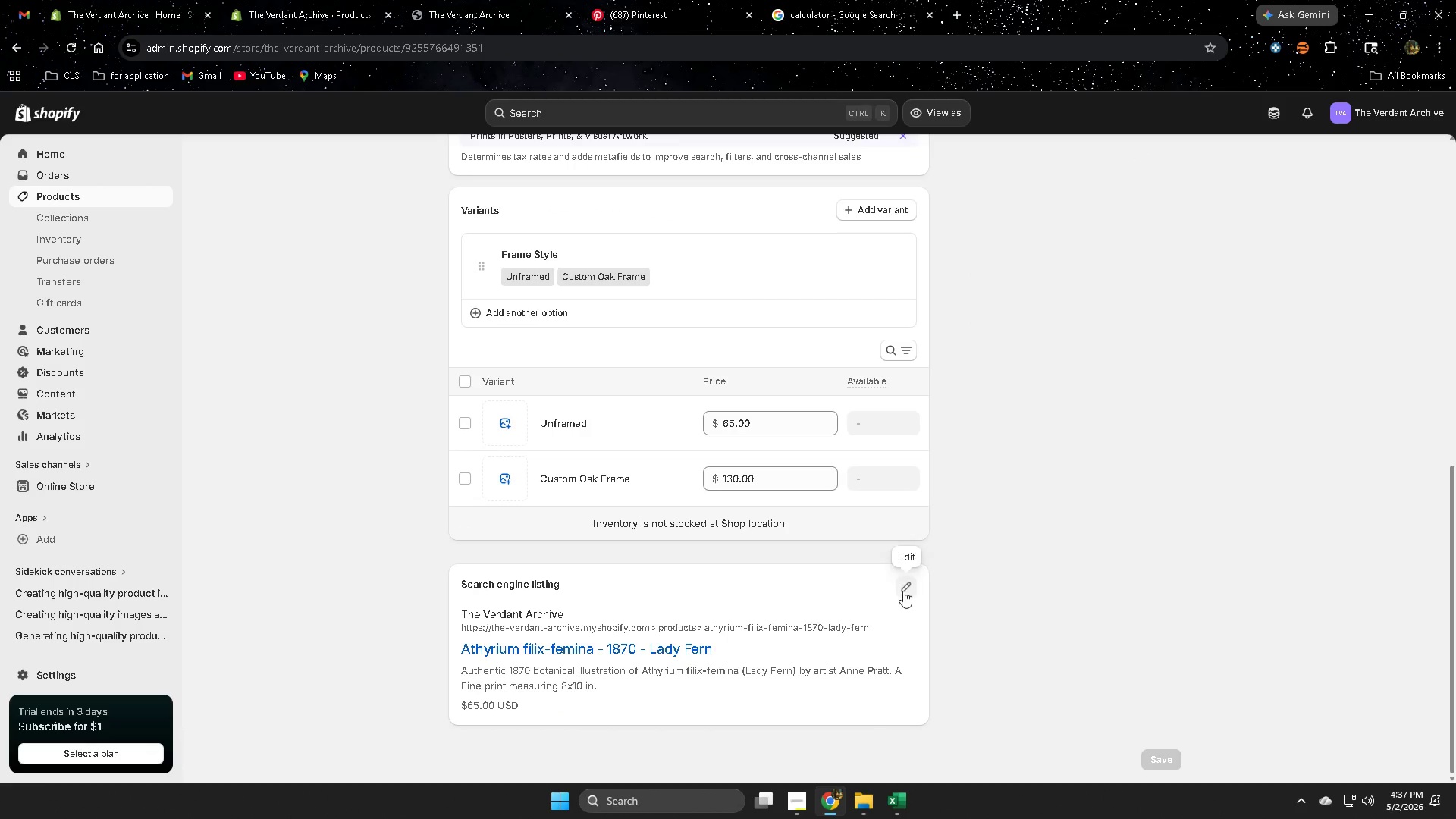 
left_click([905, 591])
 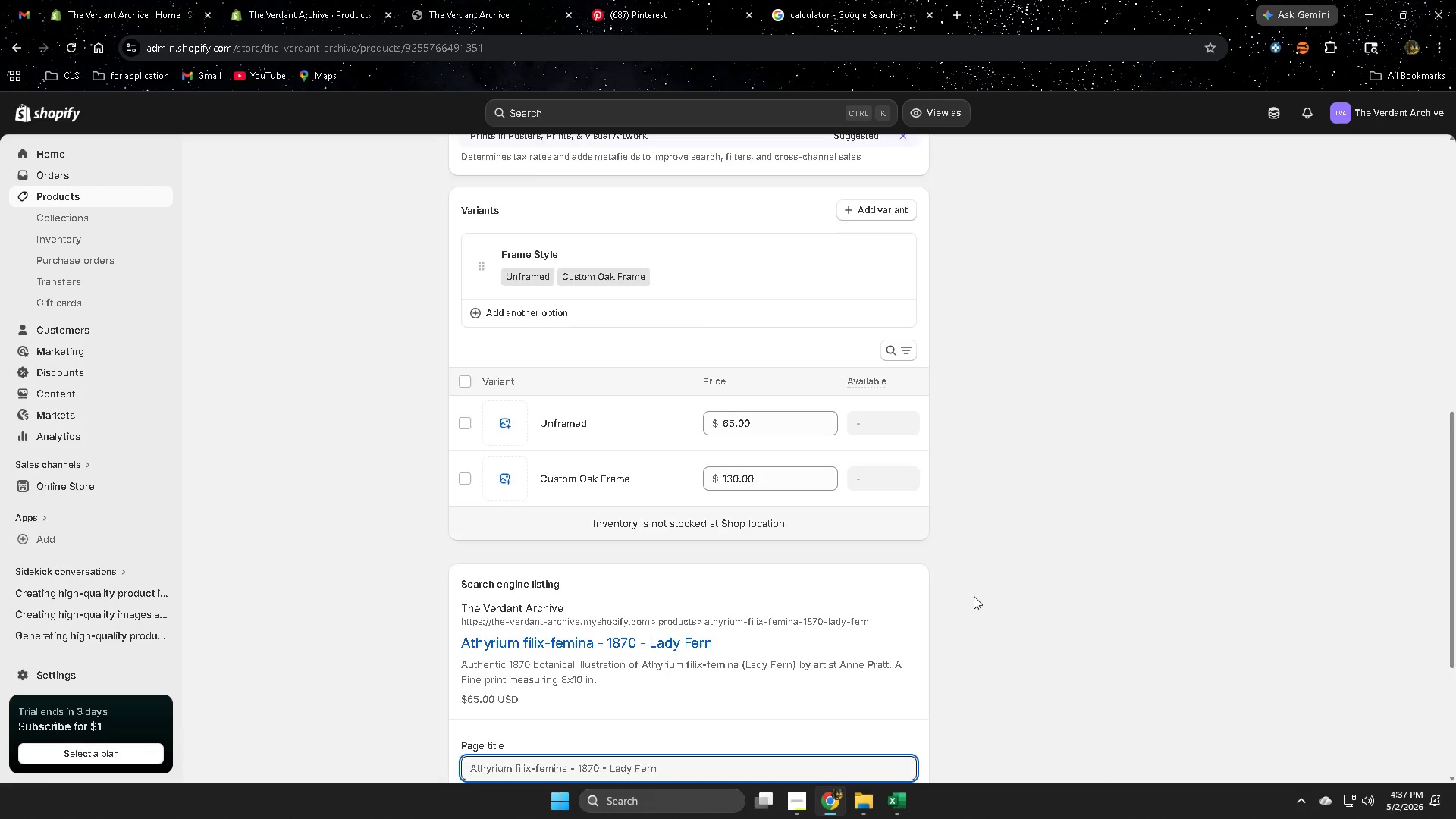 
scroll: coordinate [876, 588], scroll_direction: down, amount: 5.0
 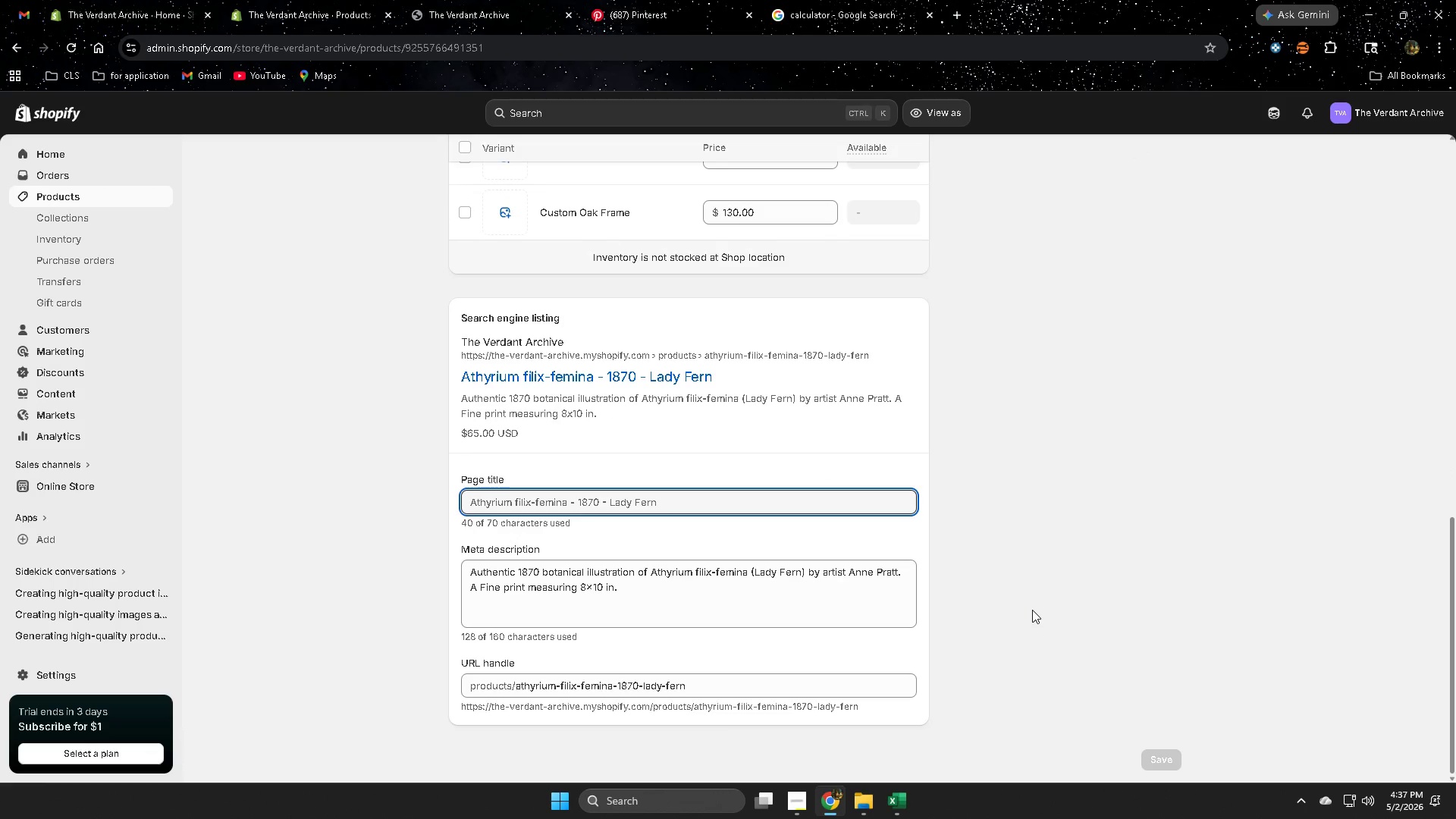 
left_click([1031, 610])
 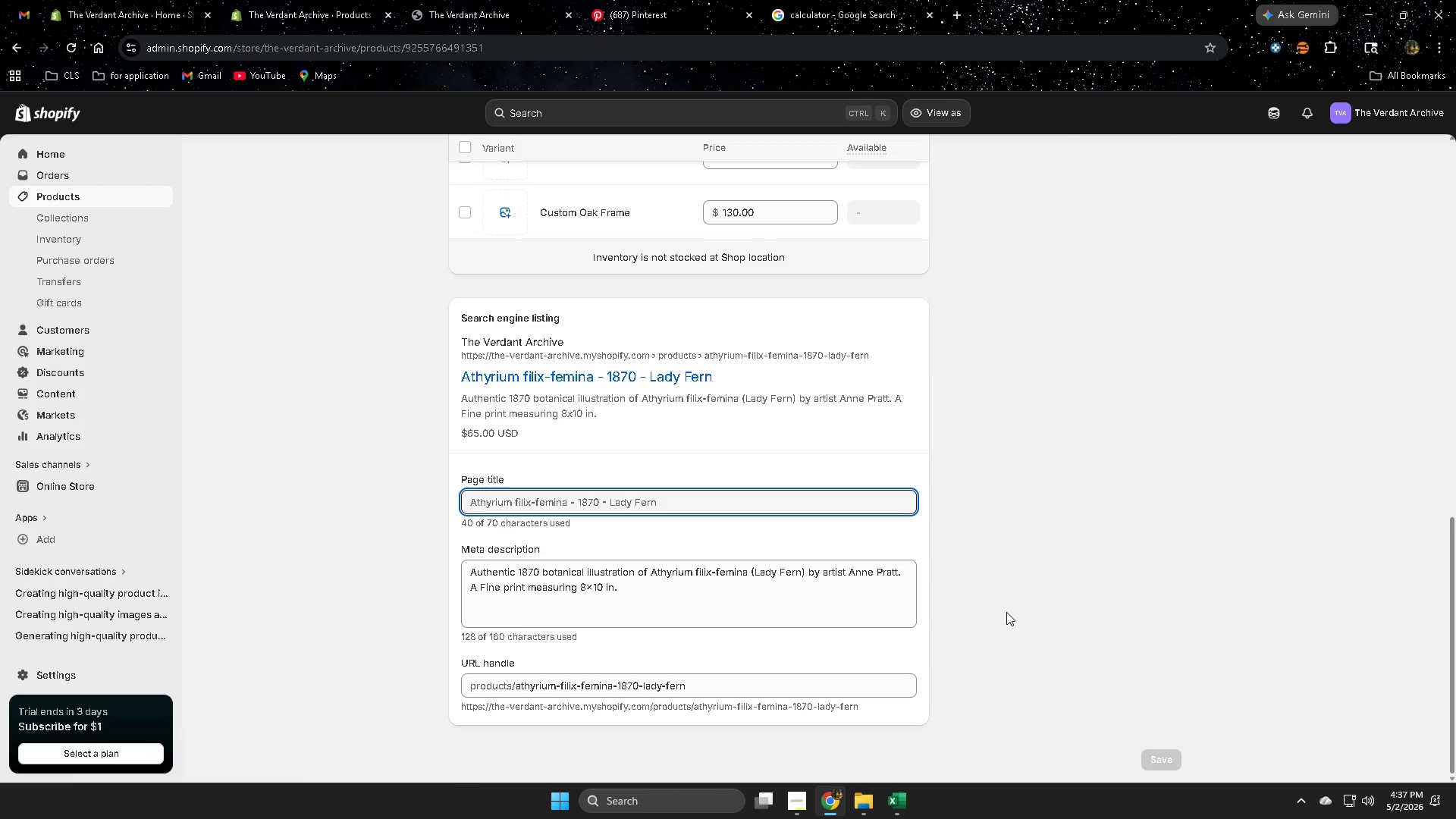 
scroll: coordinate [1001, 613], scroll_direction: up, amount: 11.0
 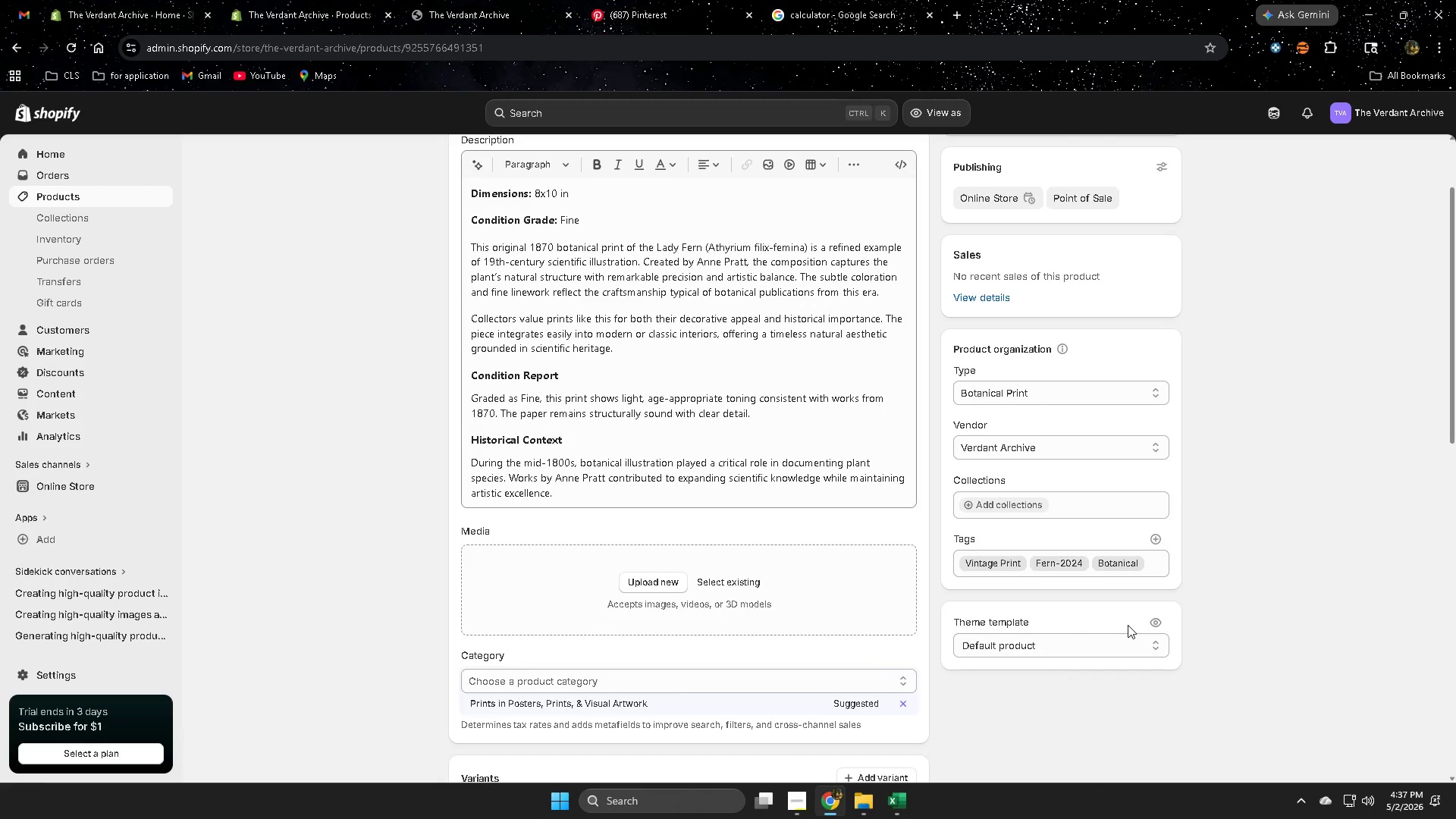 
wait(8.61)
 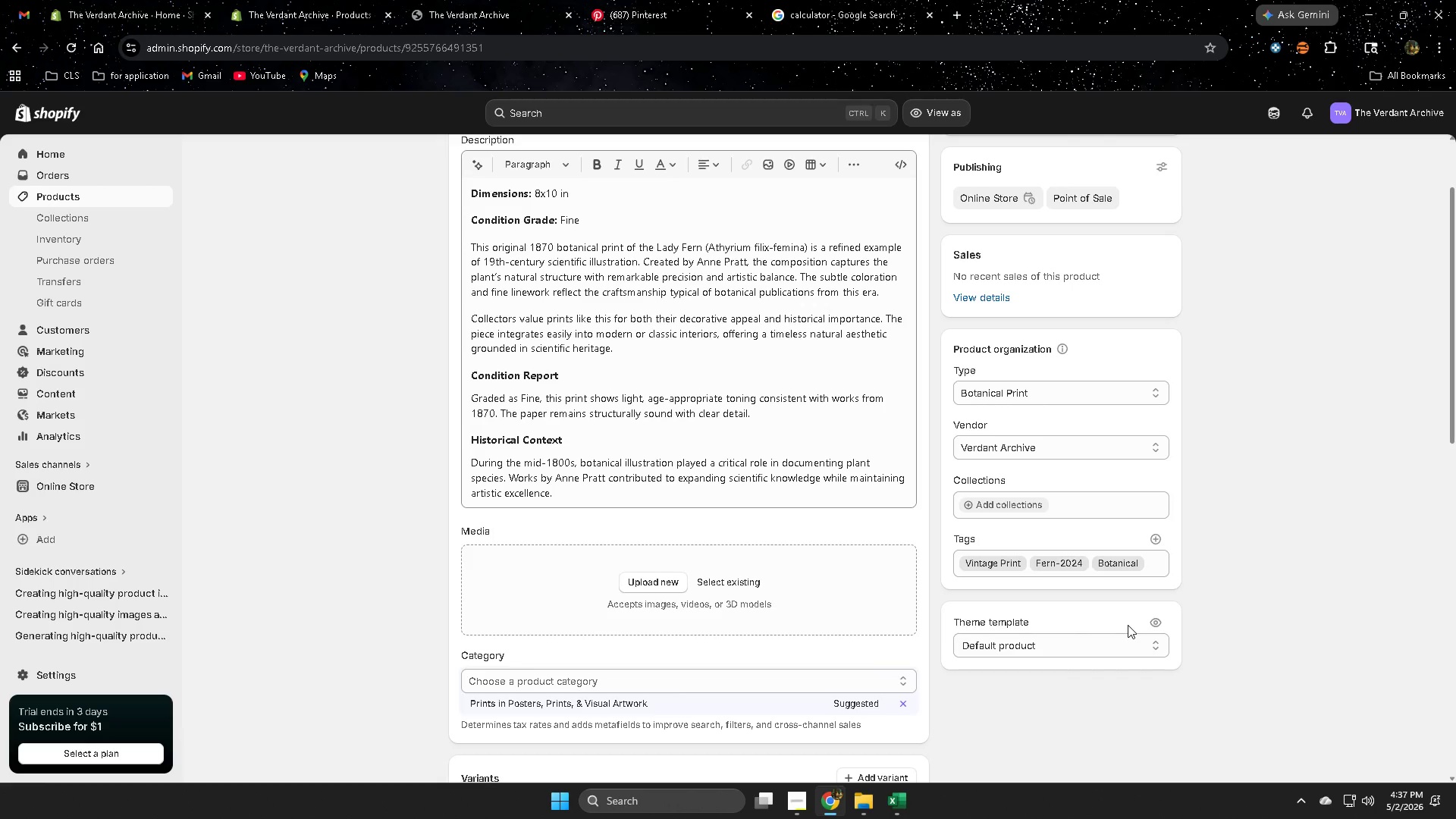 
scroll: coordinate [1265, 617], scroll_direction: up, amount: 4.0
 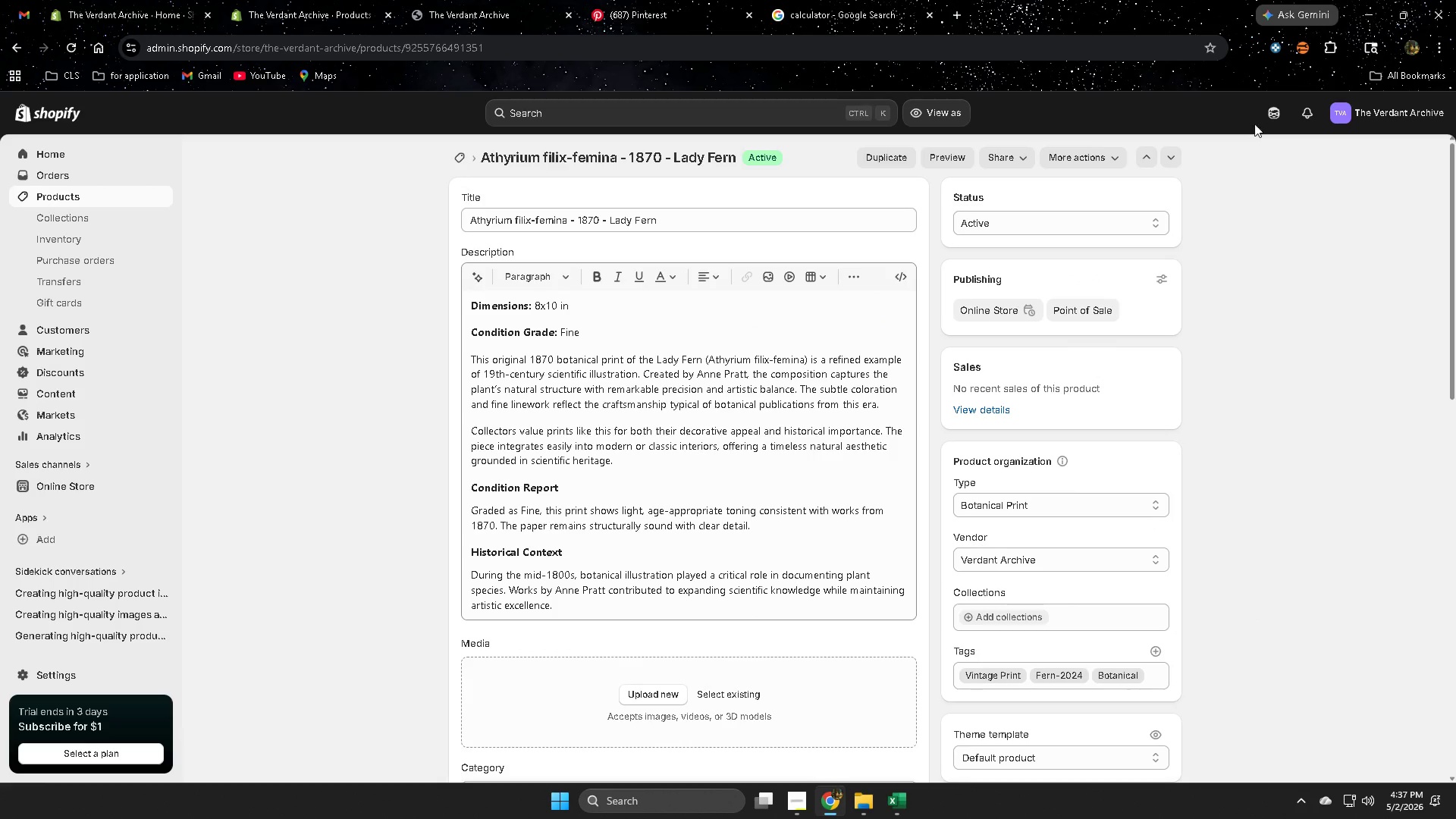 
left_click([1273, 113])
 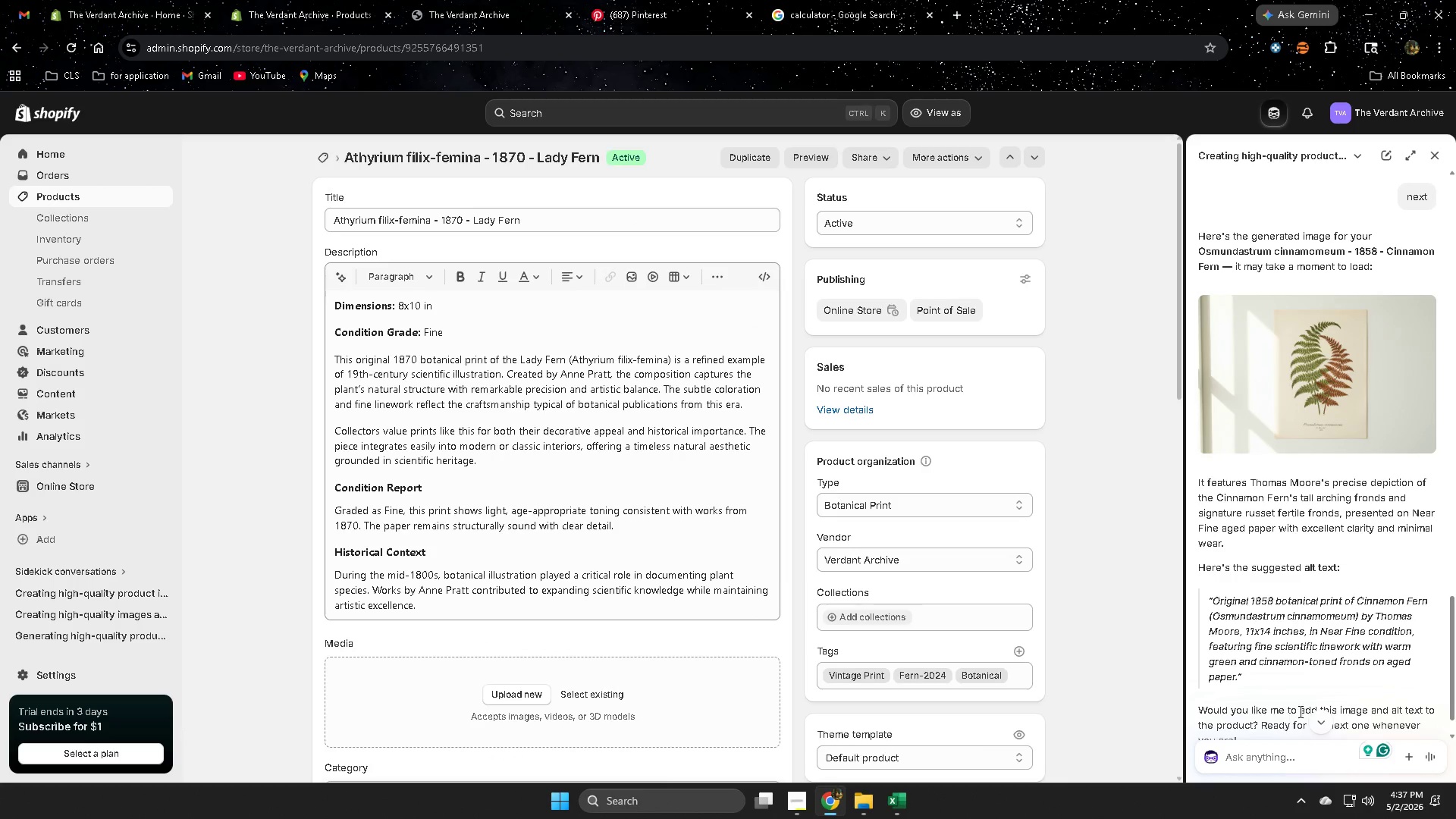 
left_click([1323, 728])
 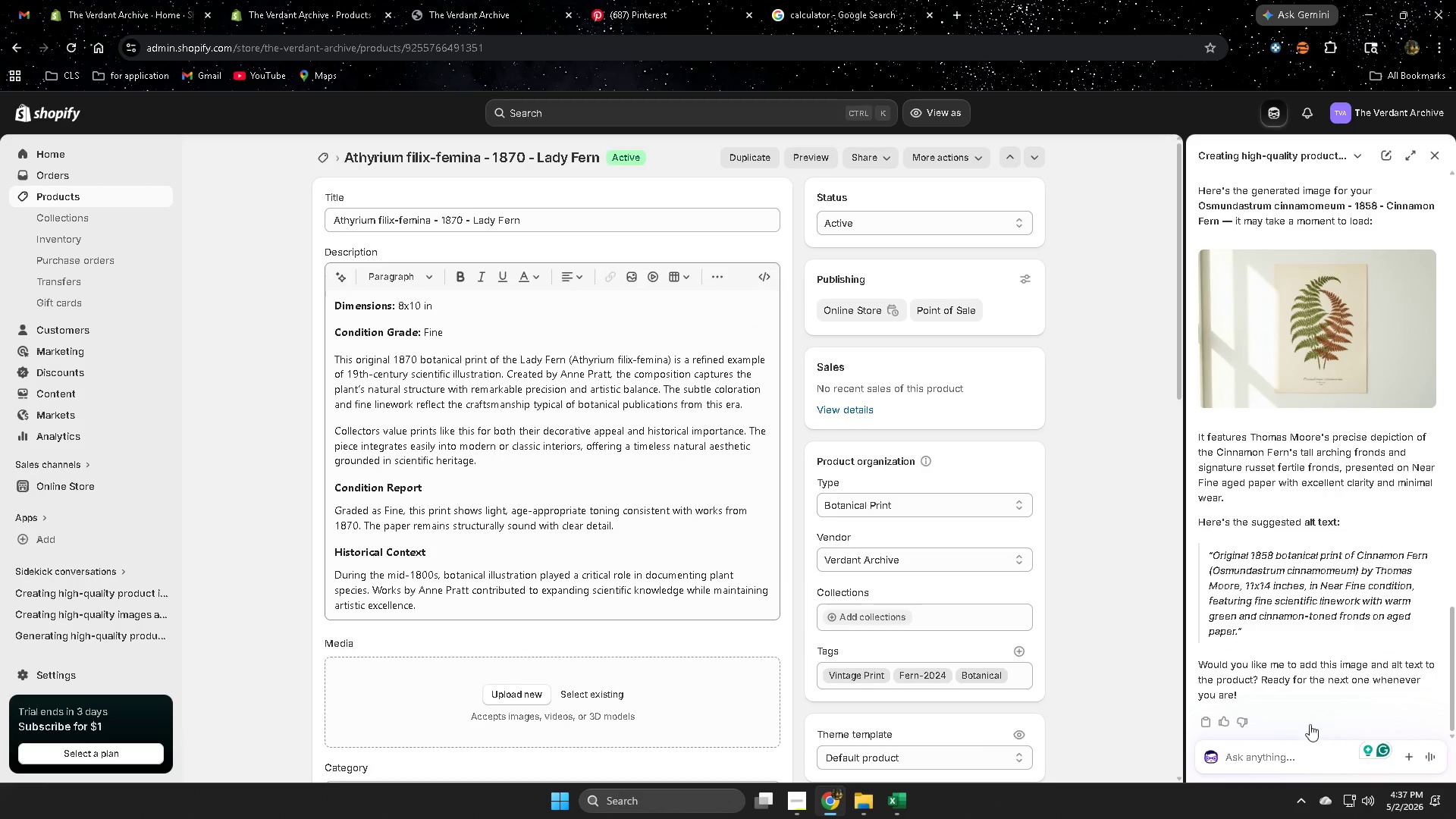 
left_click([1273, 756])
 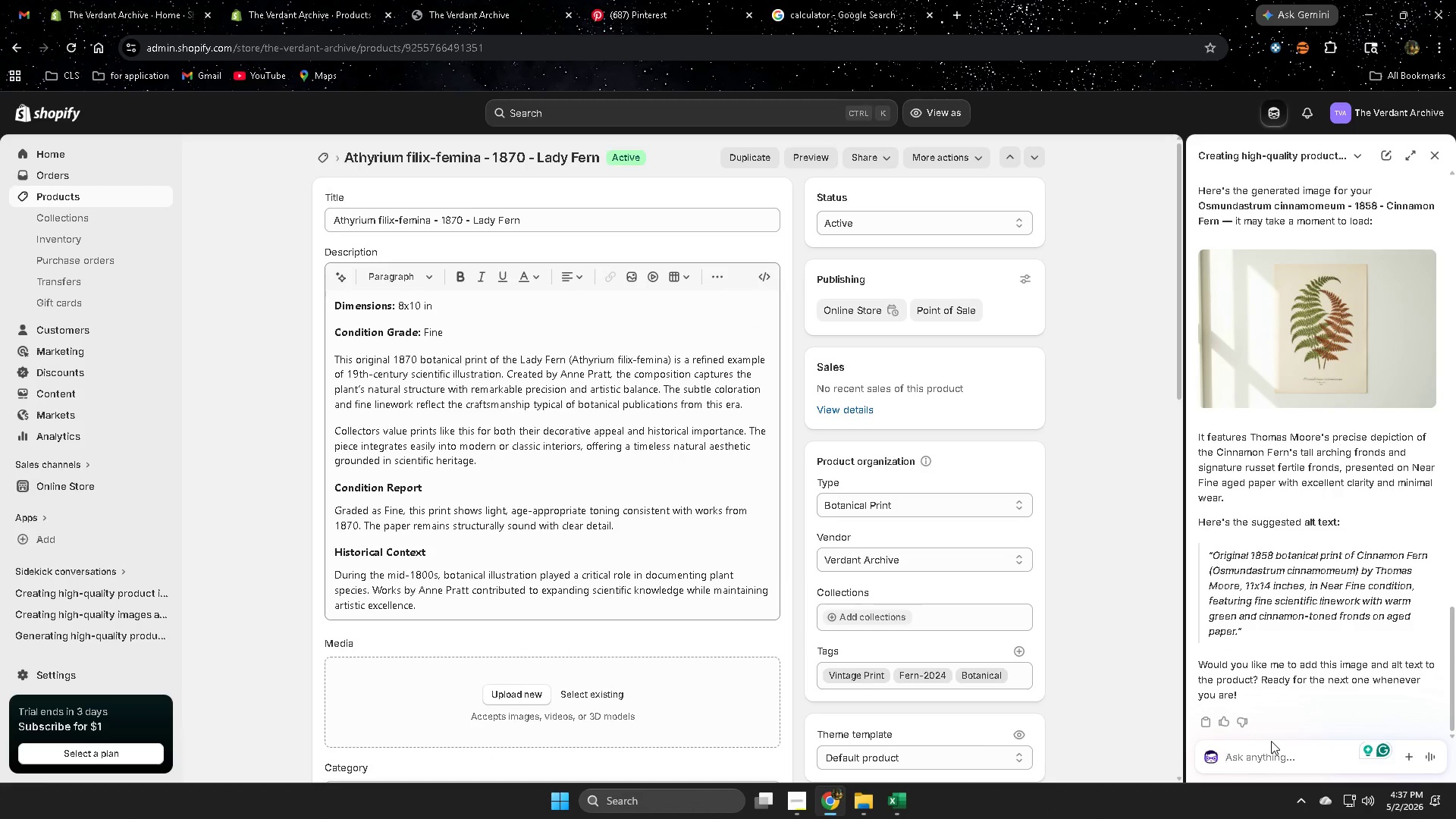 
scroll: coordinate [1272, 721], scroll_direction: down, amount: 3.0
 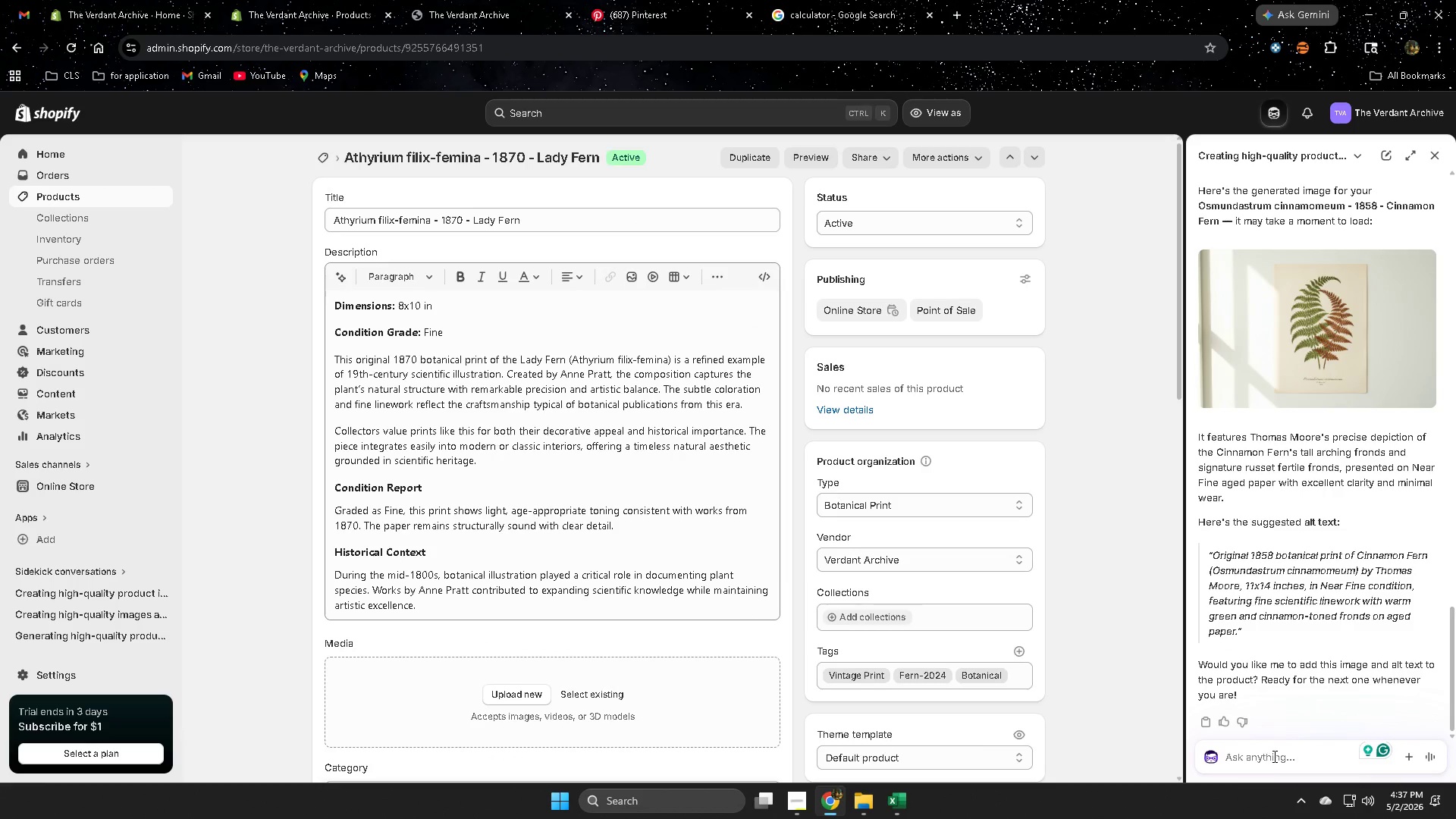 
type(next)
 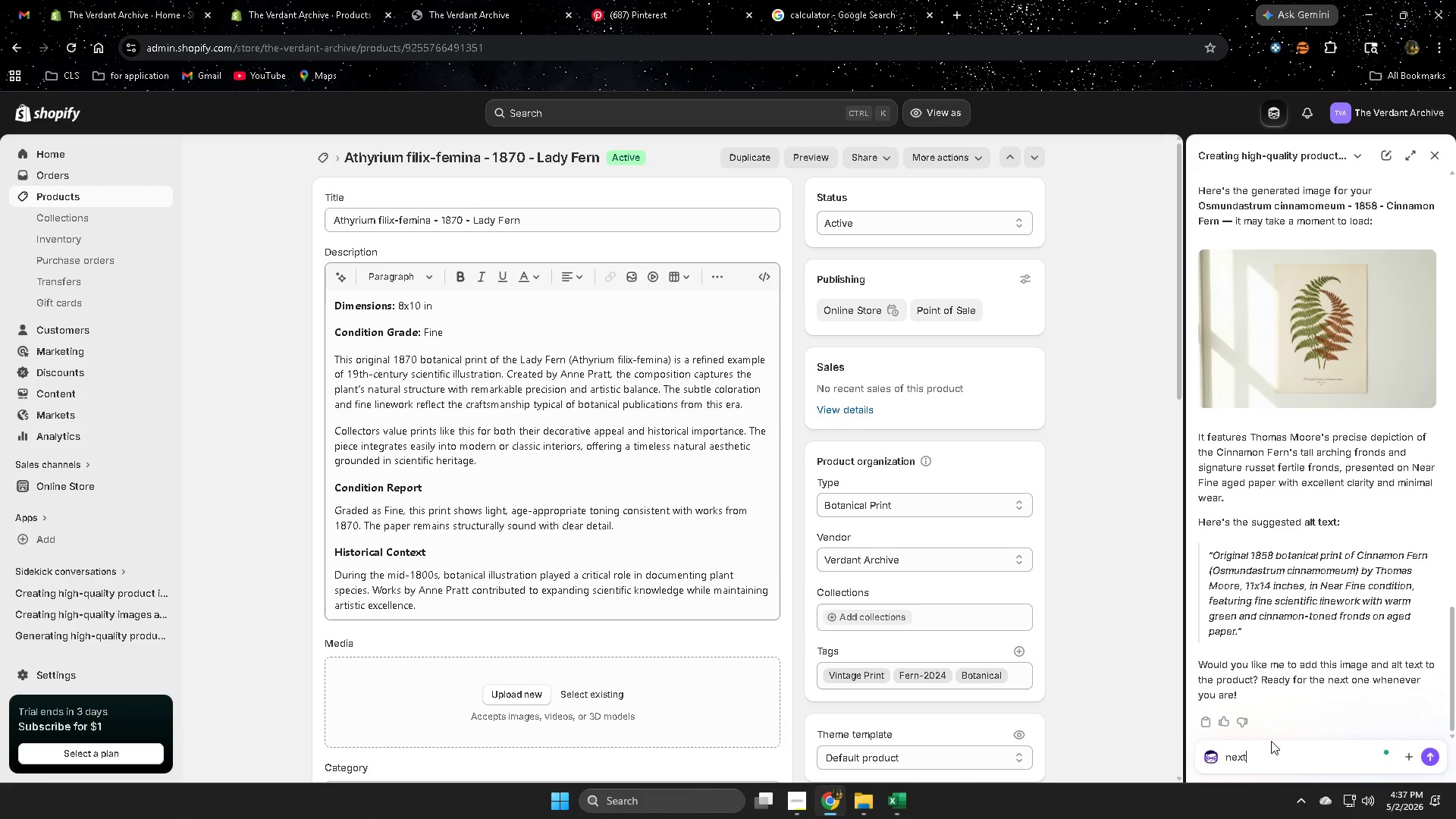 
key(Enter)
 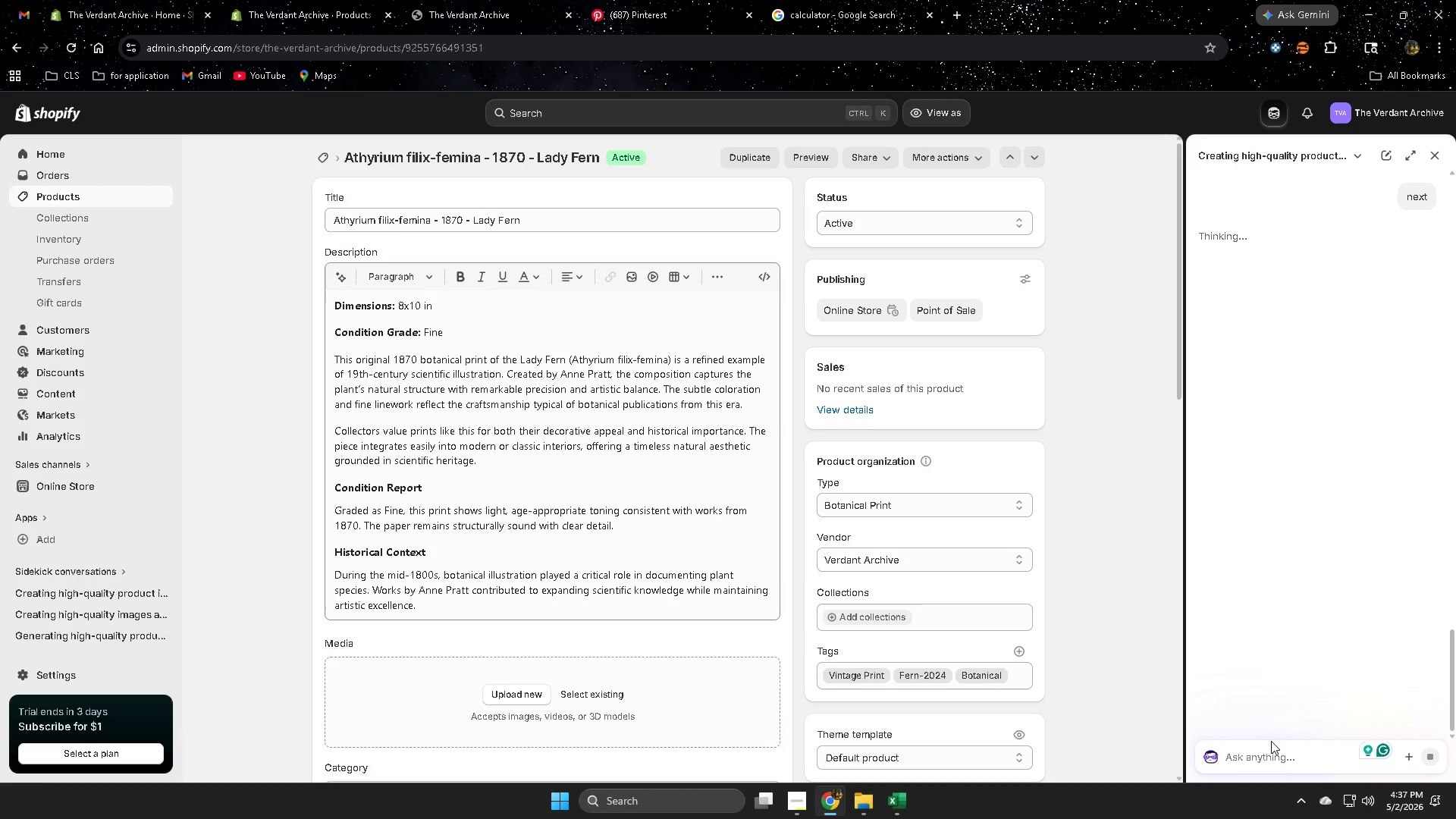 
wait(21.25)
 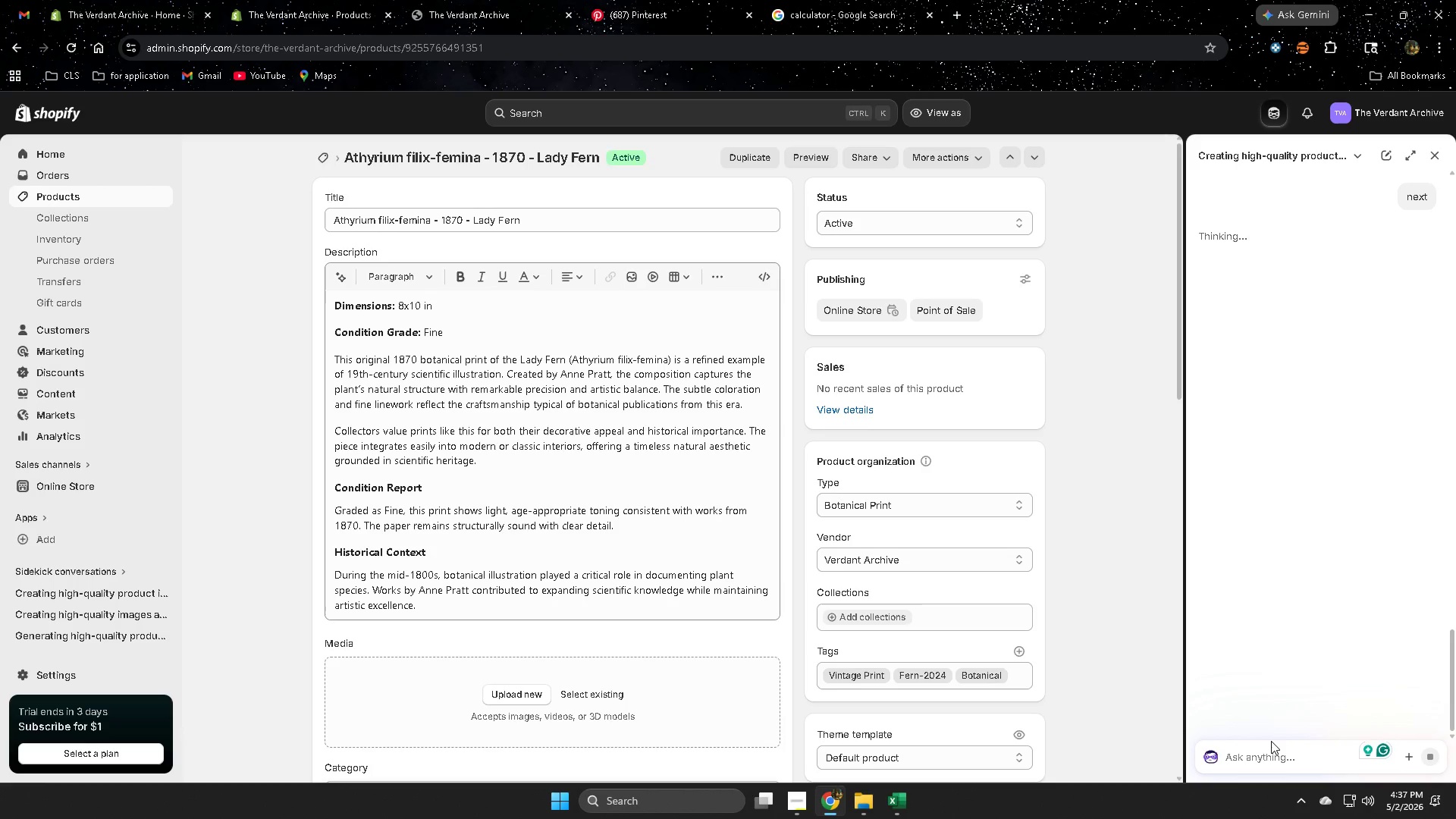 
scroll: coordinate [1360, 595], scroll_direction: down, amount: 2.0
 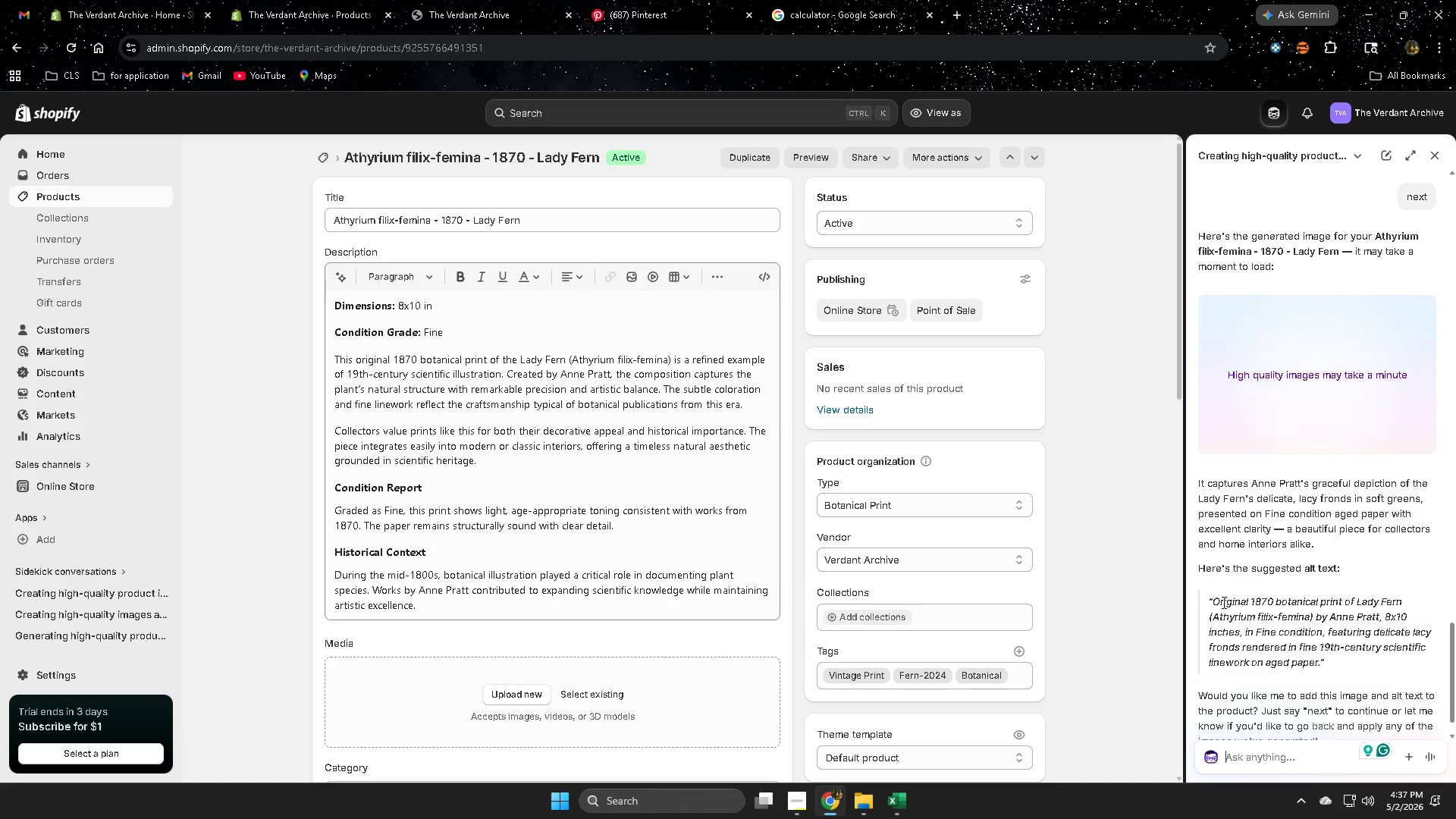 
left_click([1218, 601])
 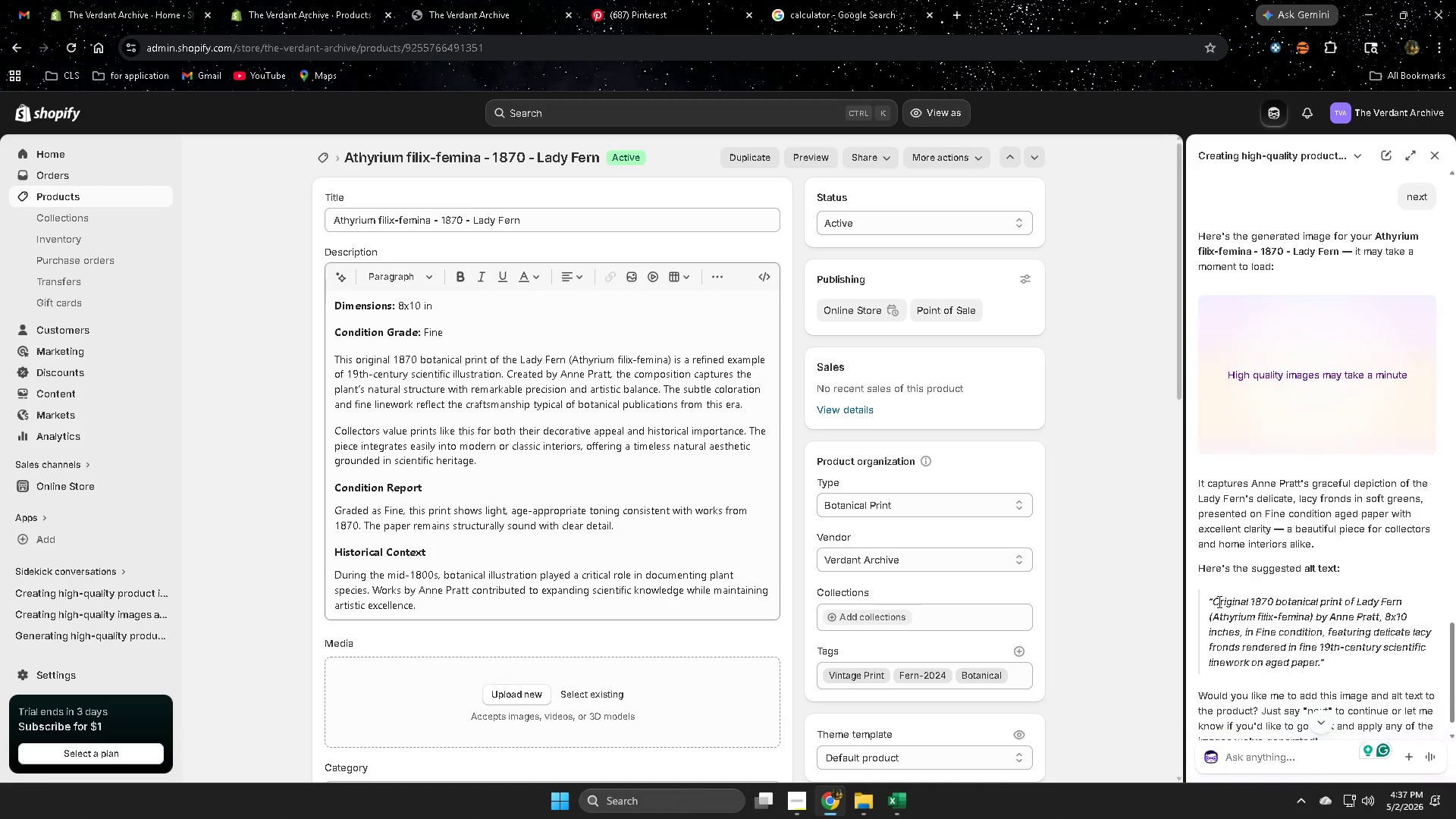 
left_click_drag(start_coordinate=[1218, 601], to_coordinate=[1298, 661])
 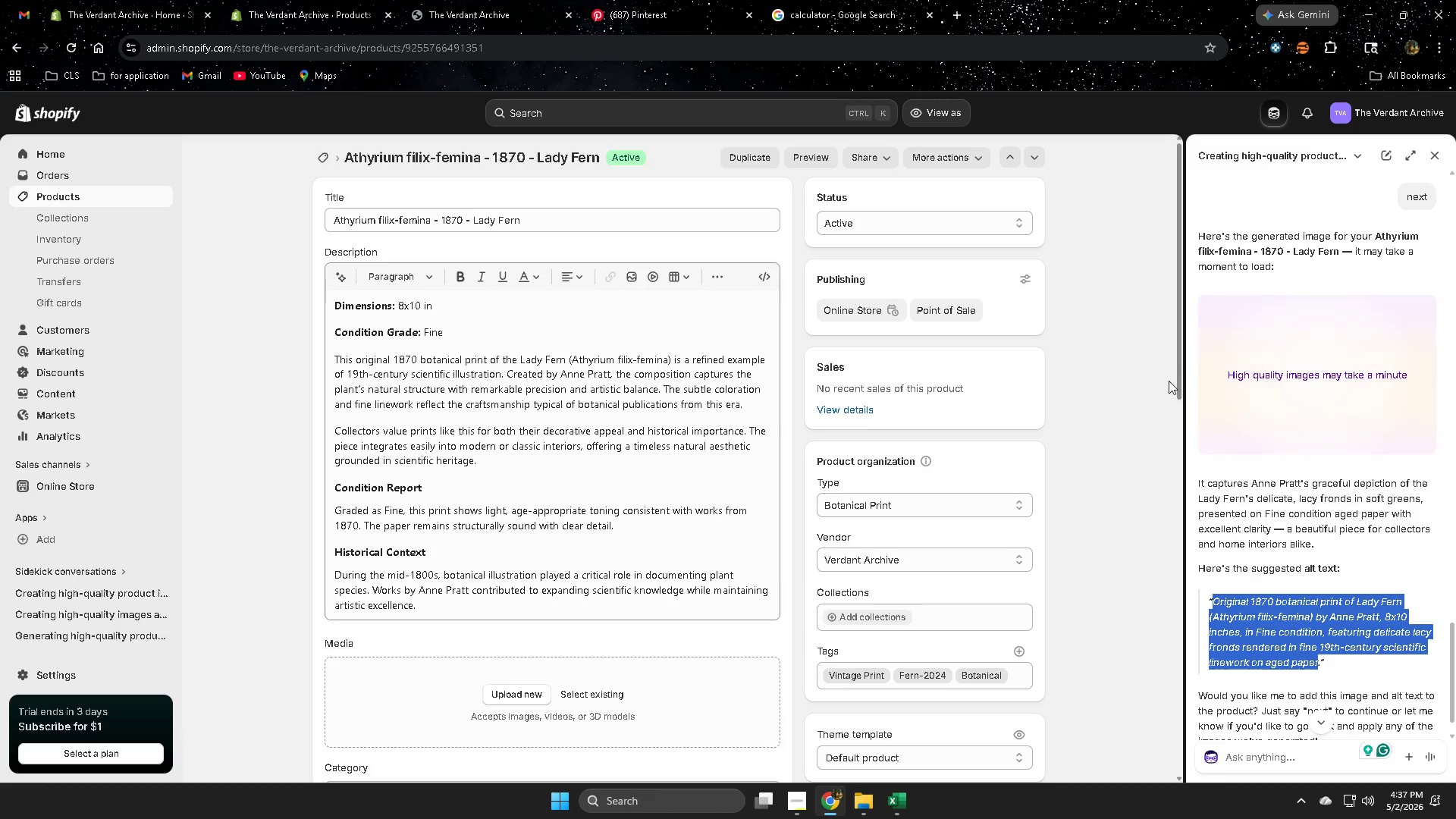 
key(Control+ControlLeft)
 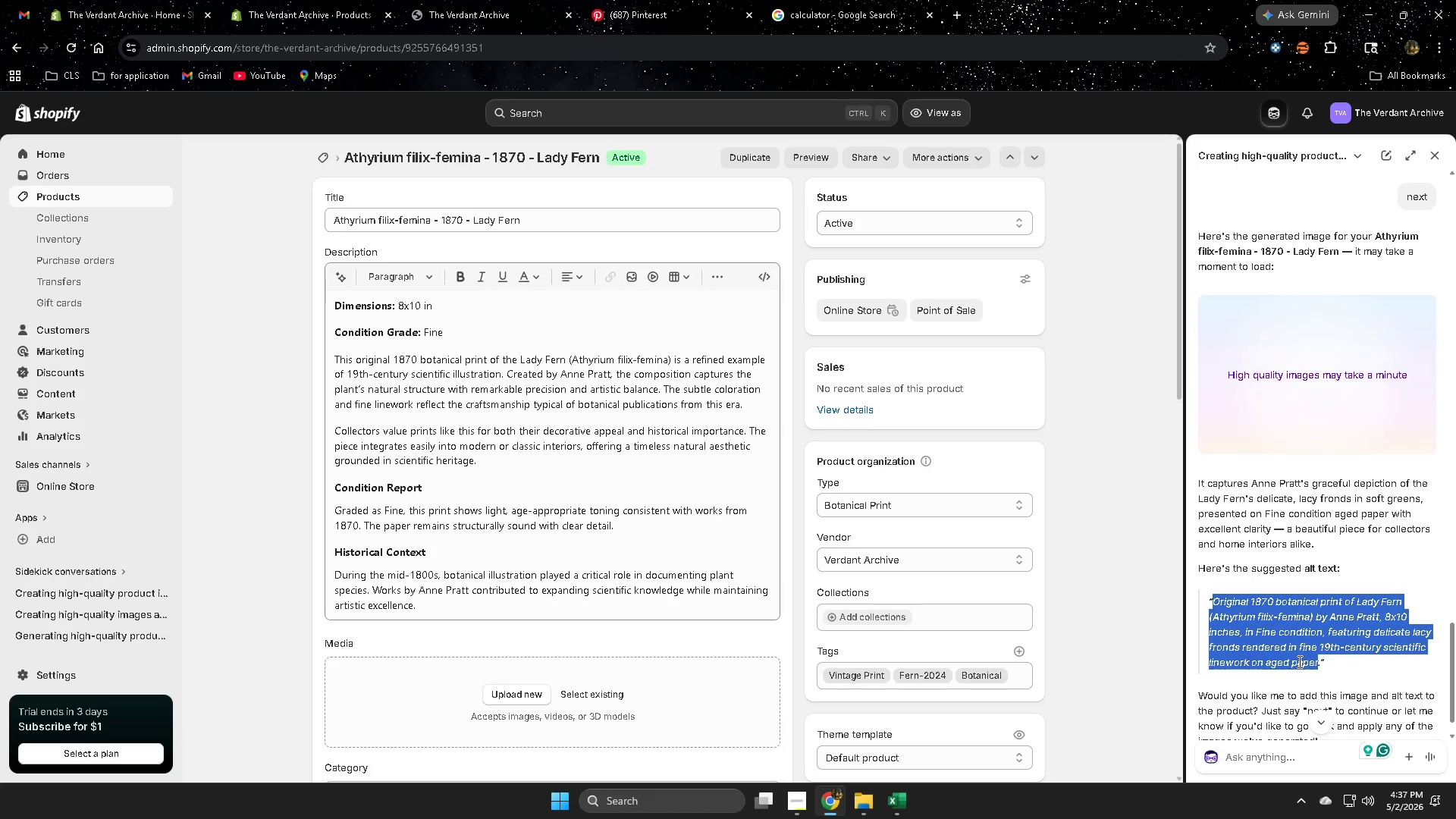 
key(Control+C)
 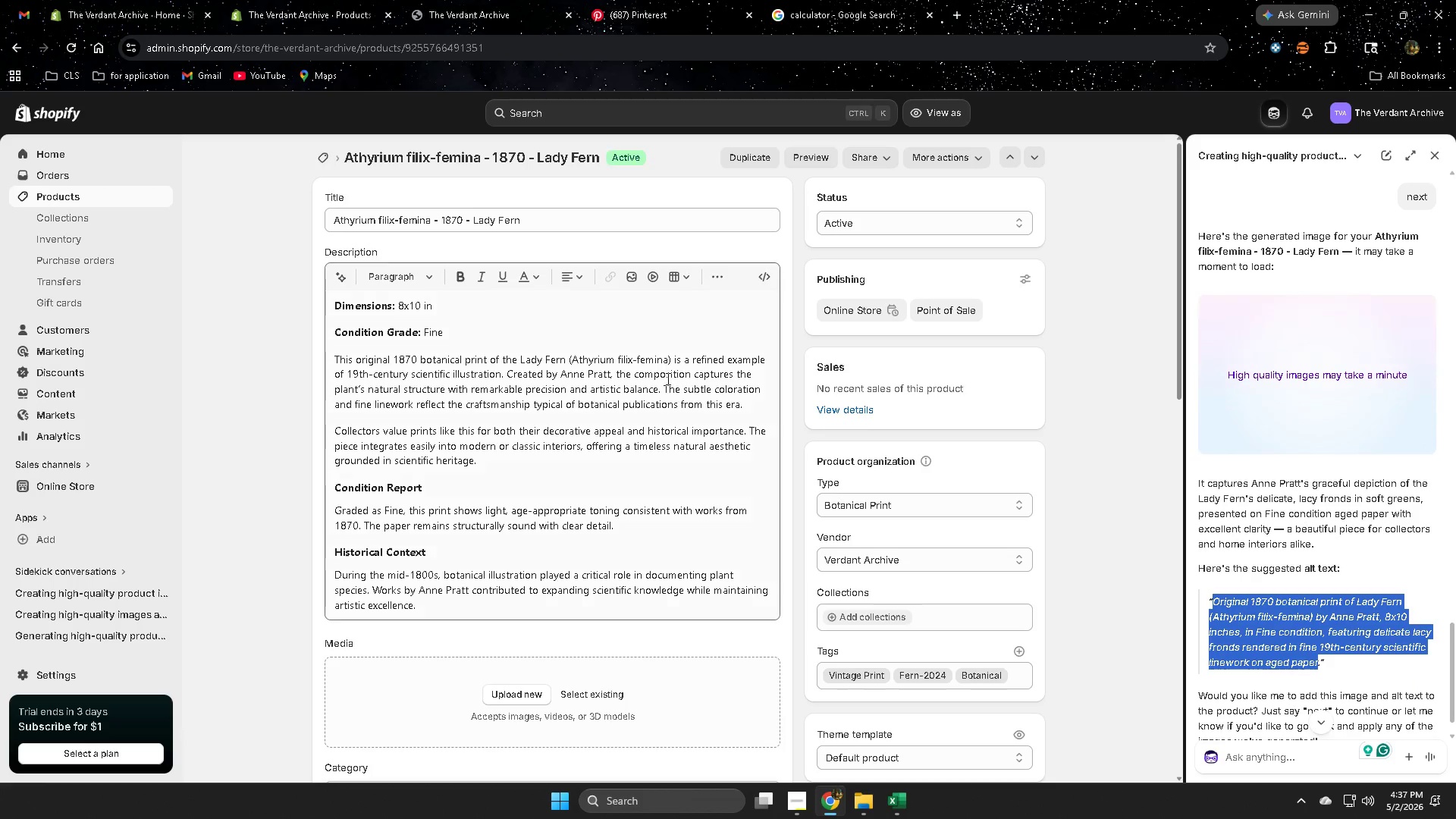 
scroll: coordinate [246, 469], scroll_direction: down, amount: 8.0
 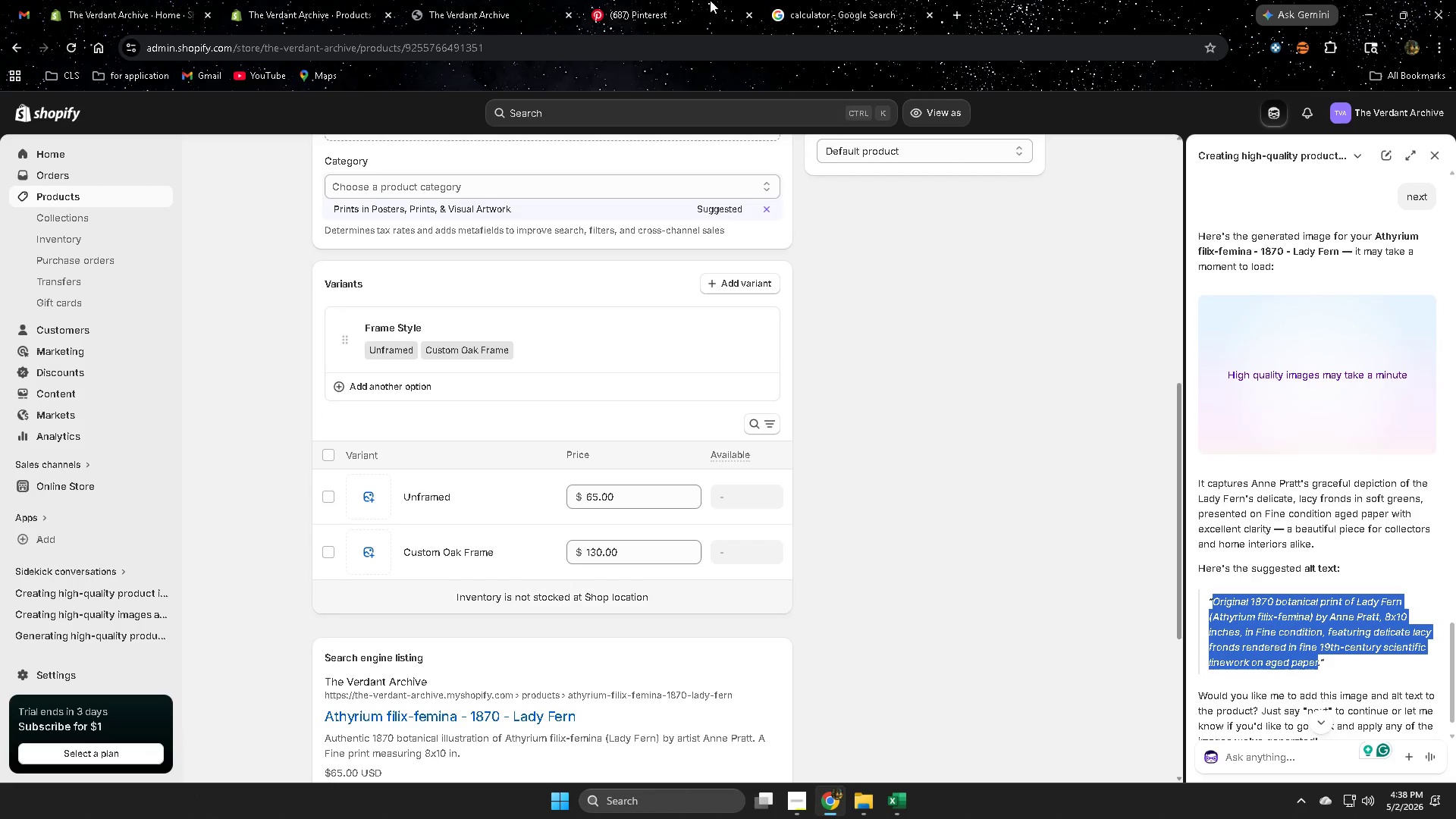 
left_click([475, 11])
 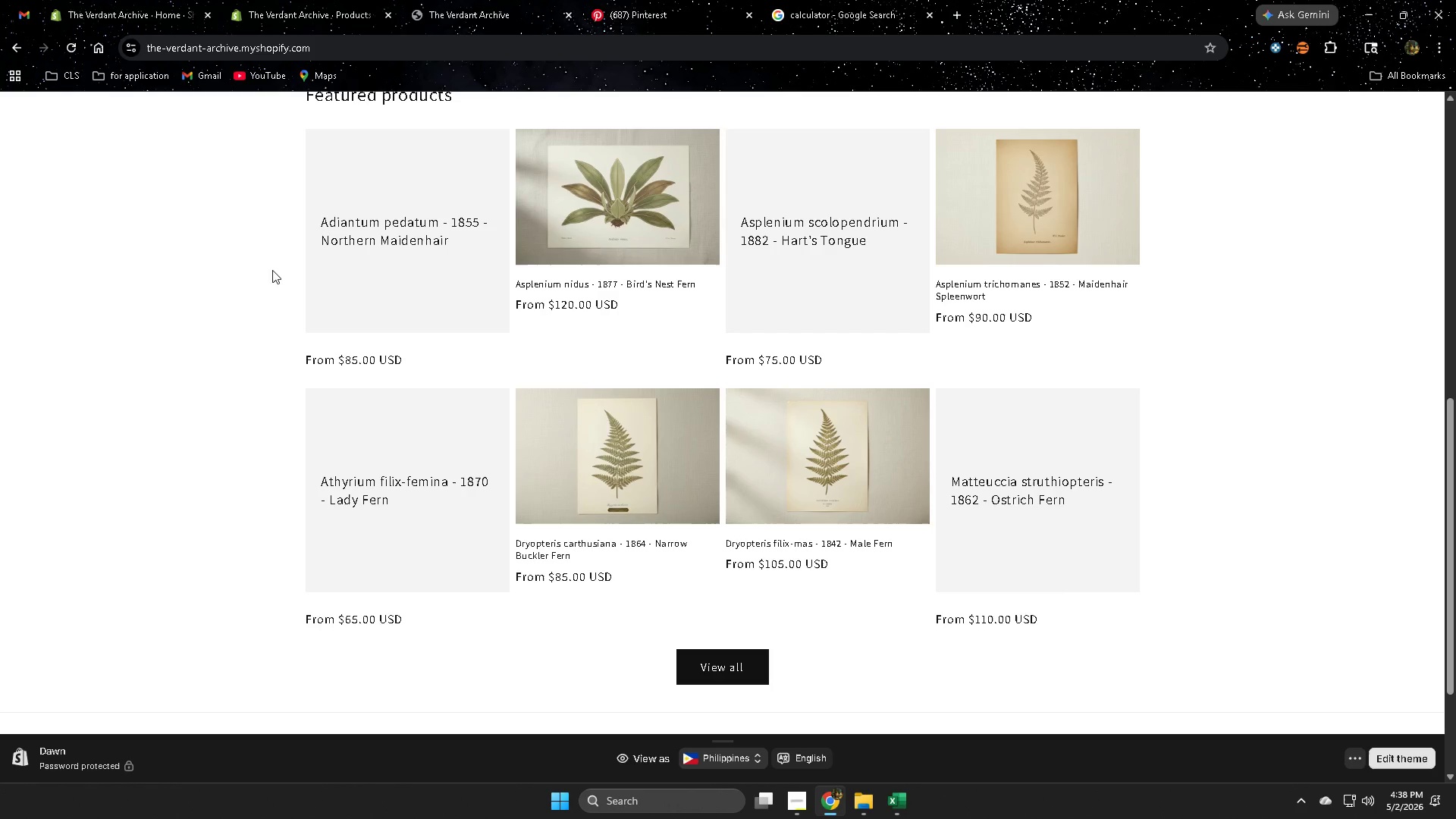 
scroll: coordinate [226, 306], scroll_direction: up, amount: 3.0
 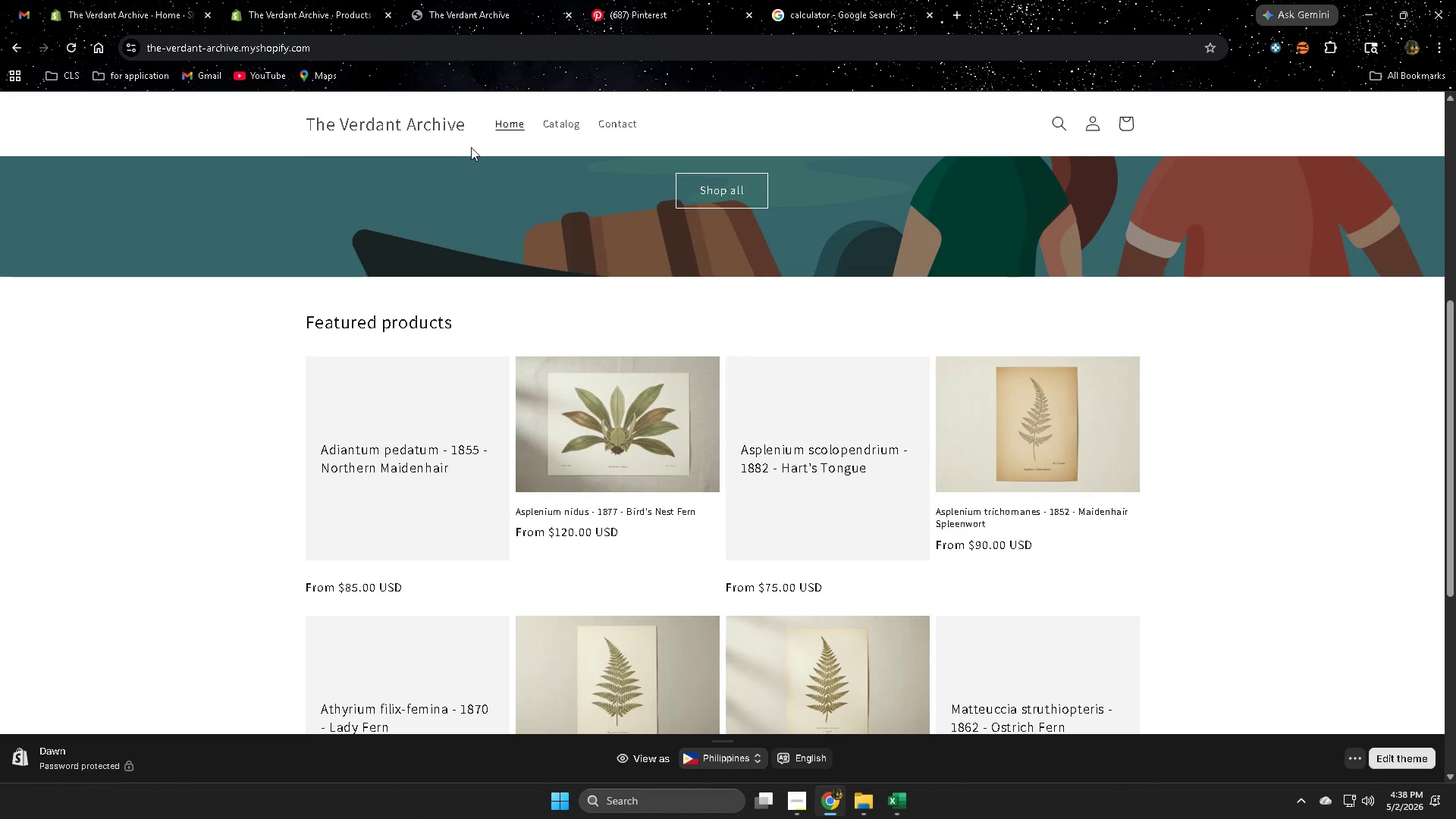 
left_click([506, 132])
 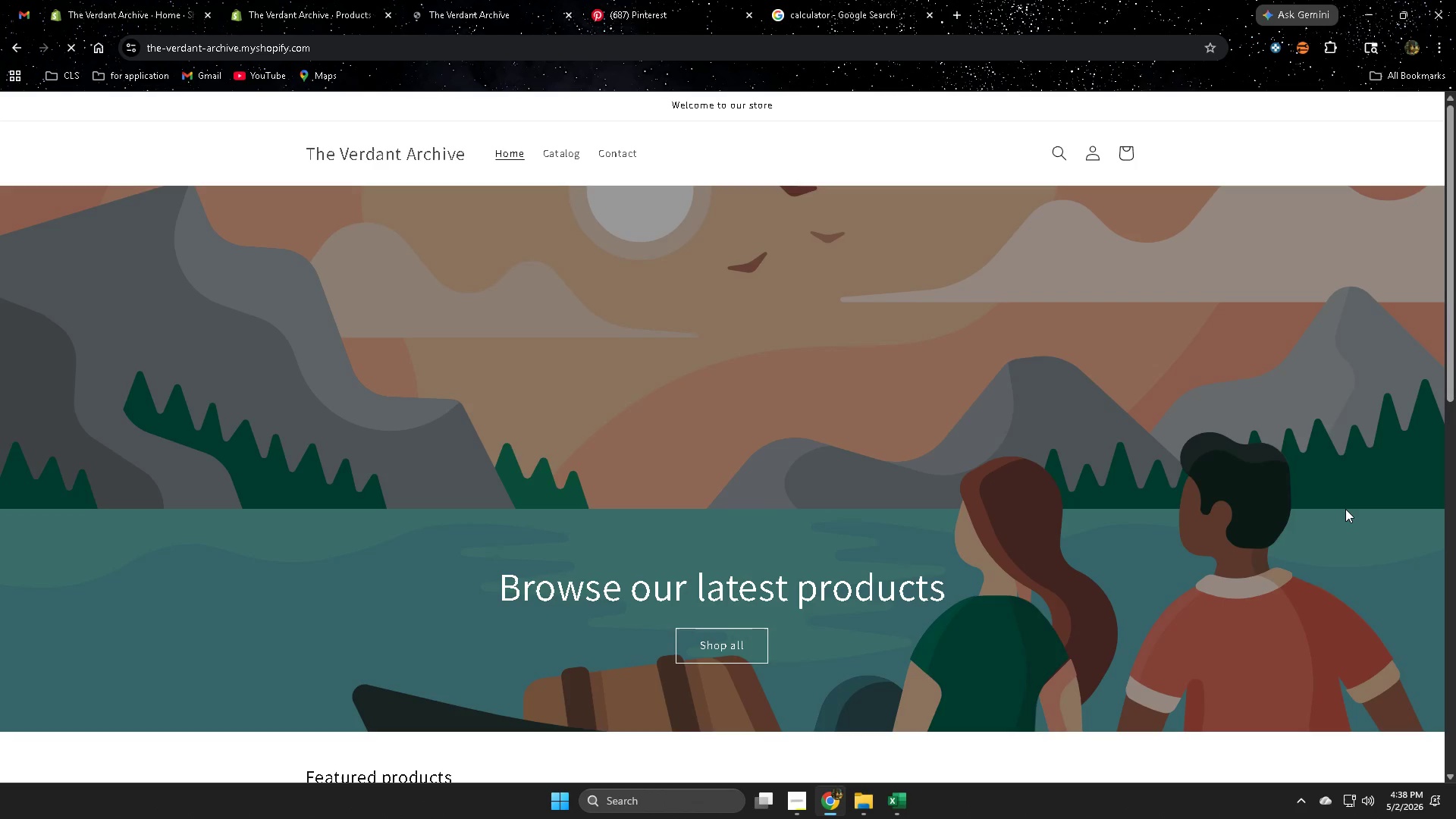 
scroll: coordinate [1325, 510], scroll_direction: down, amount: 9.0
 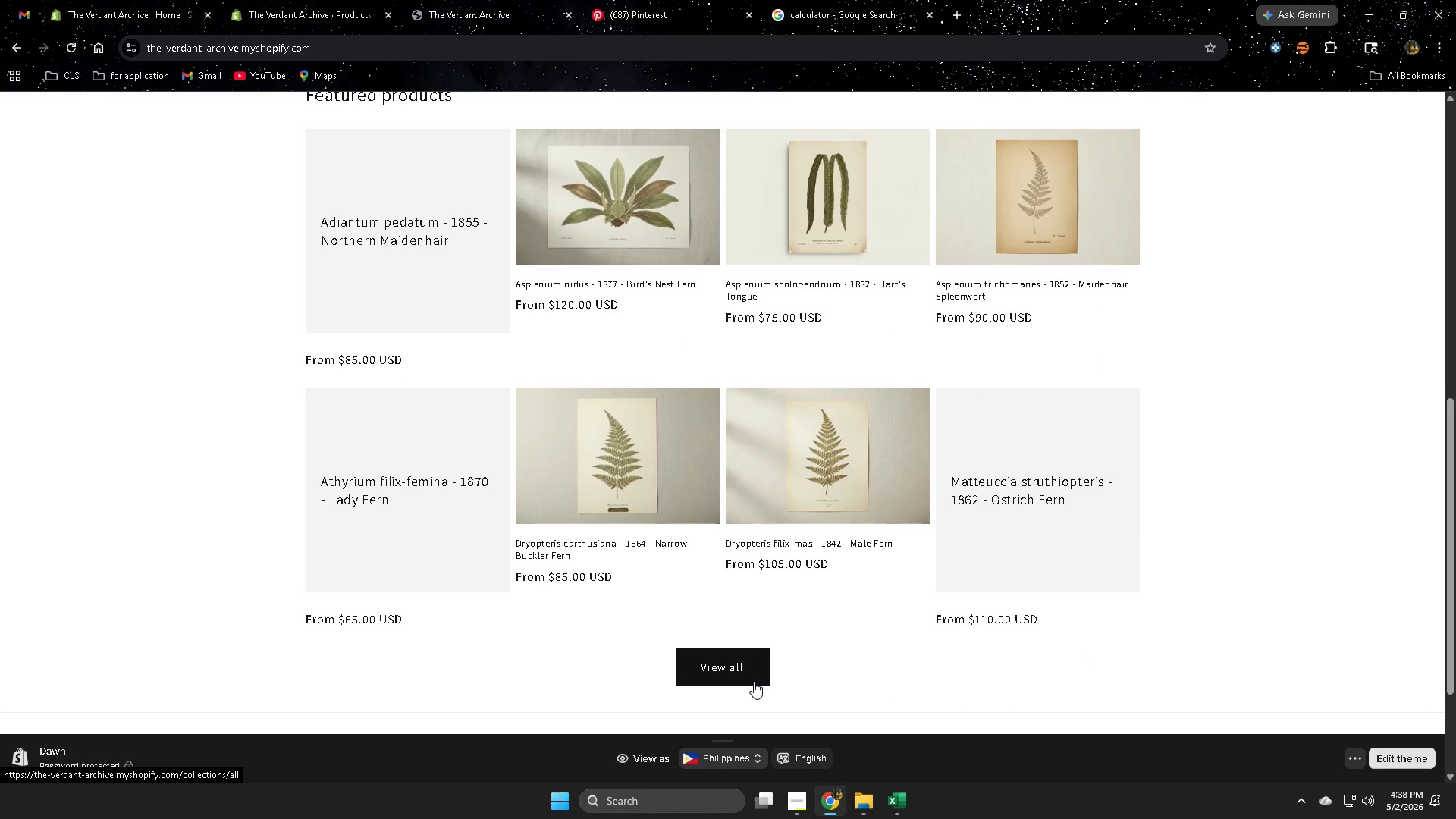 
left_click([754, 682])
 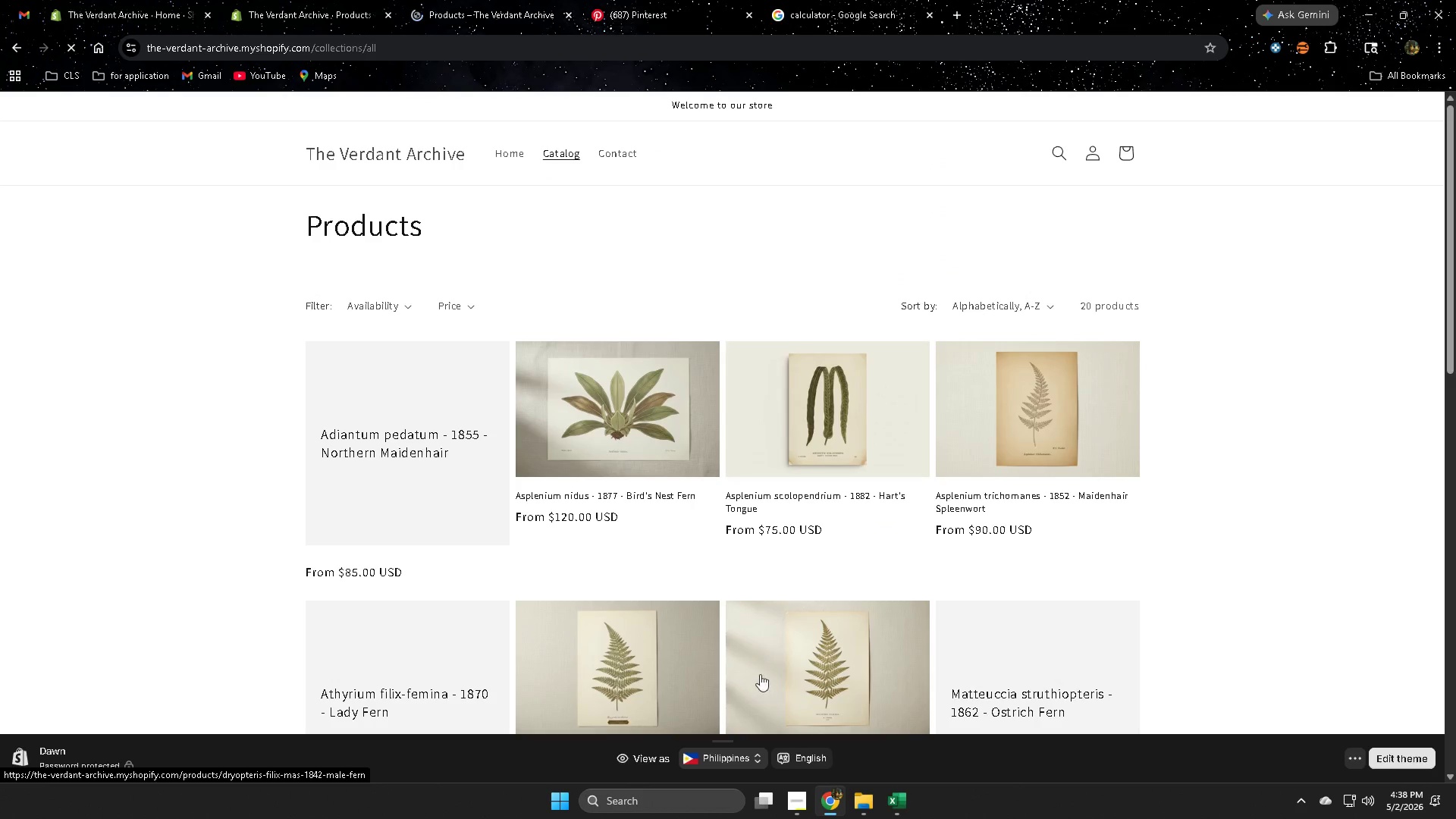 
scroll: coordinate [783, 643], scroll_direction: down, amount: 6.0
 